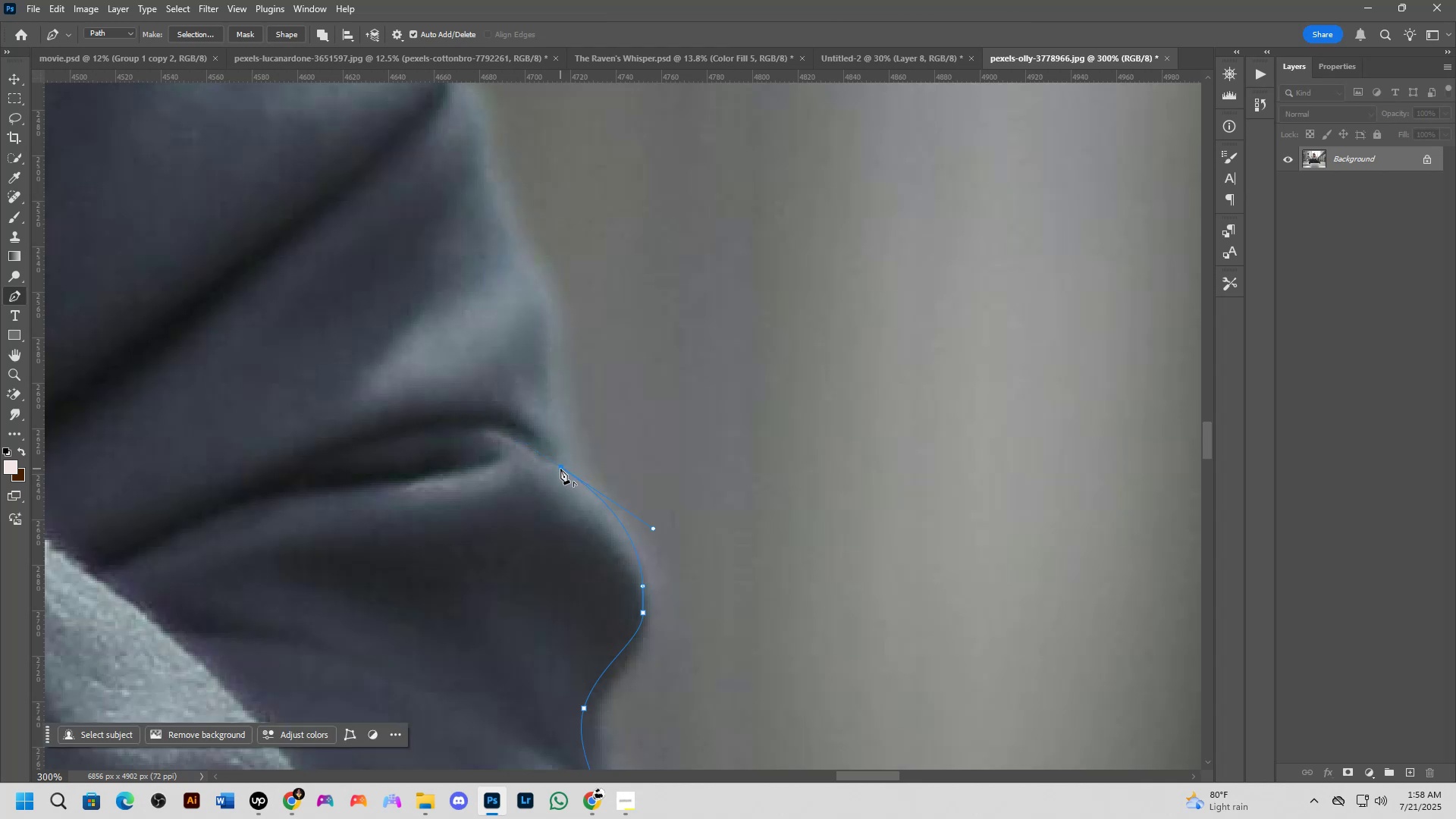 
hold_key(key=Space, duration=1.14)
 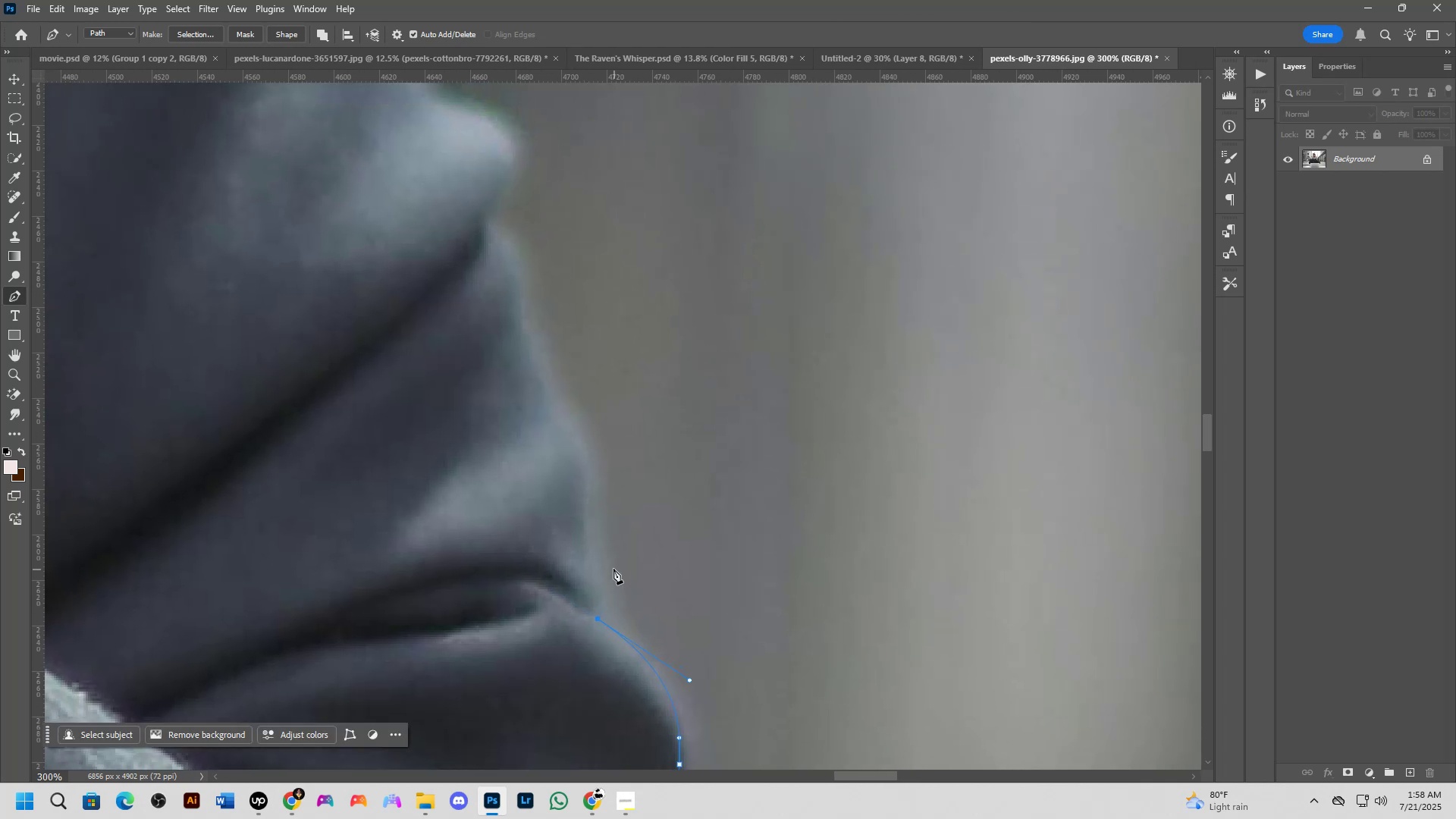 
left_click_drag(start_coordinate=[580, 451], to_coordinate=[617, 603])
 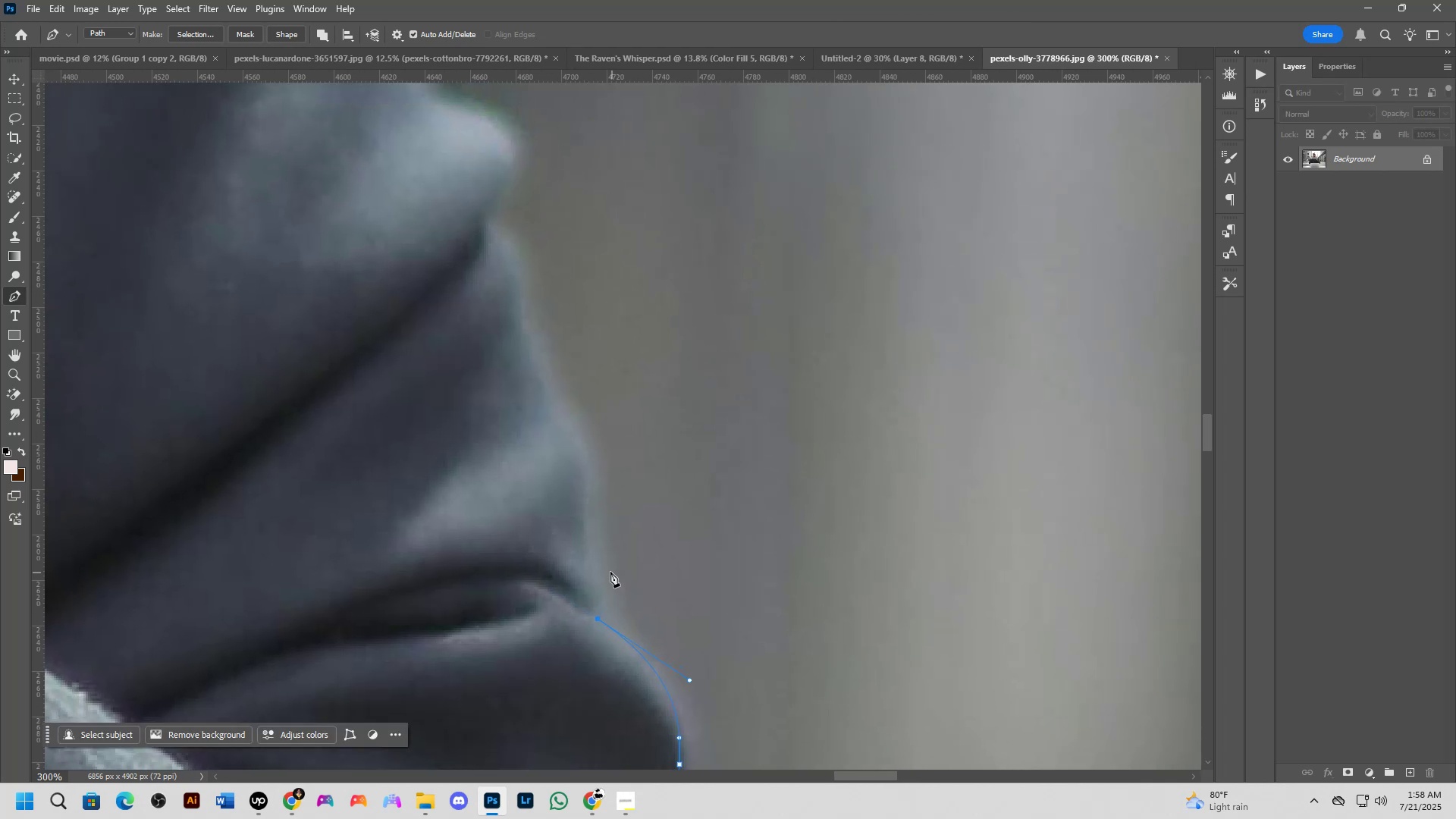 
hold_key(key=Space, duration=0.78)
 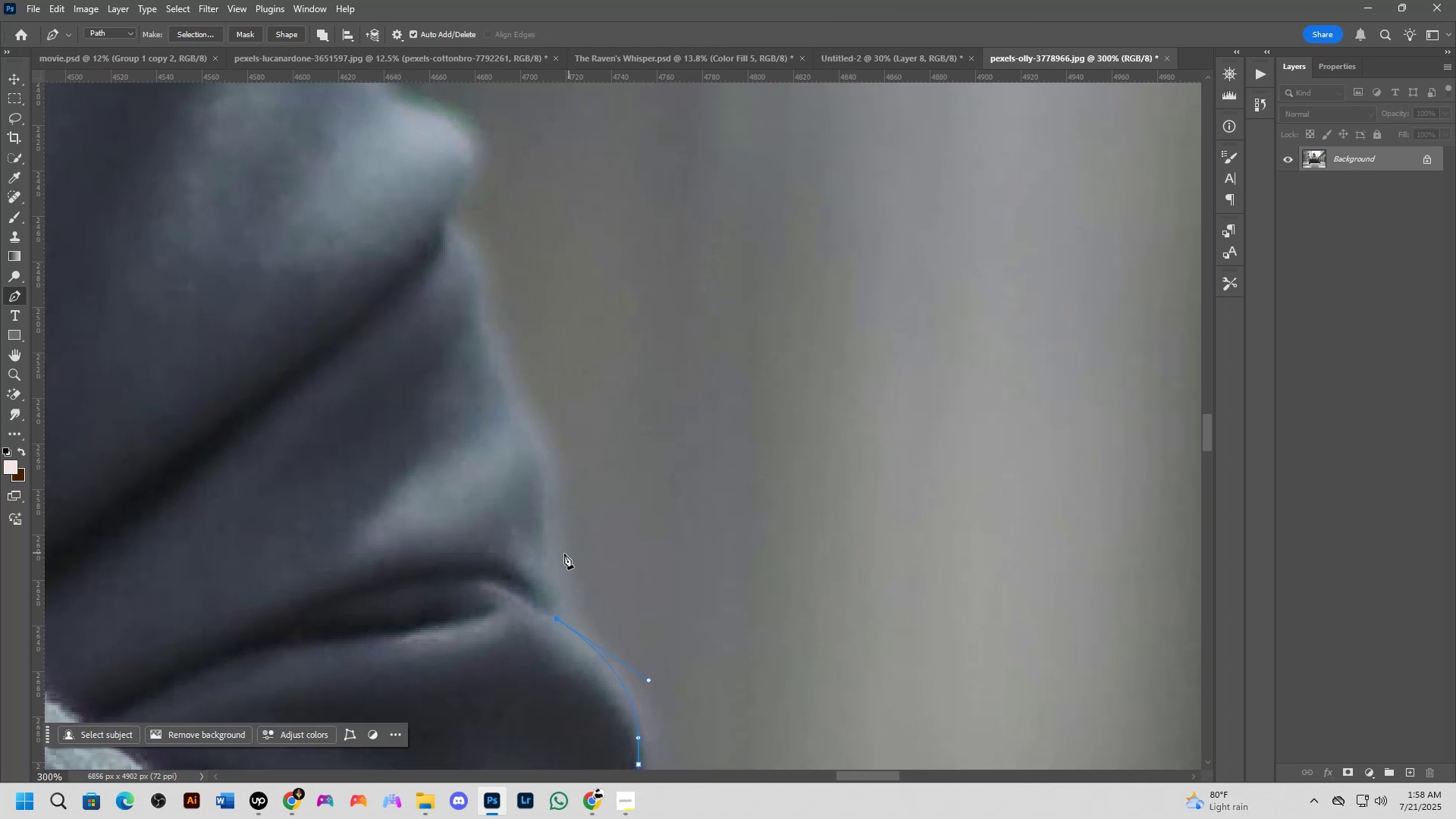 
left_click_drag(start_coordinate=[607, 566], to_coordinate=[566, 566])
 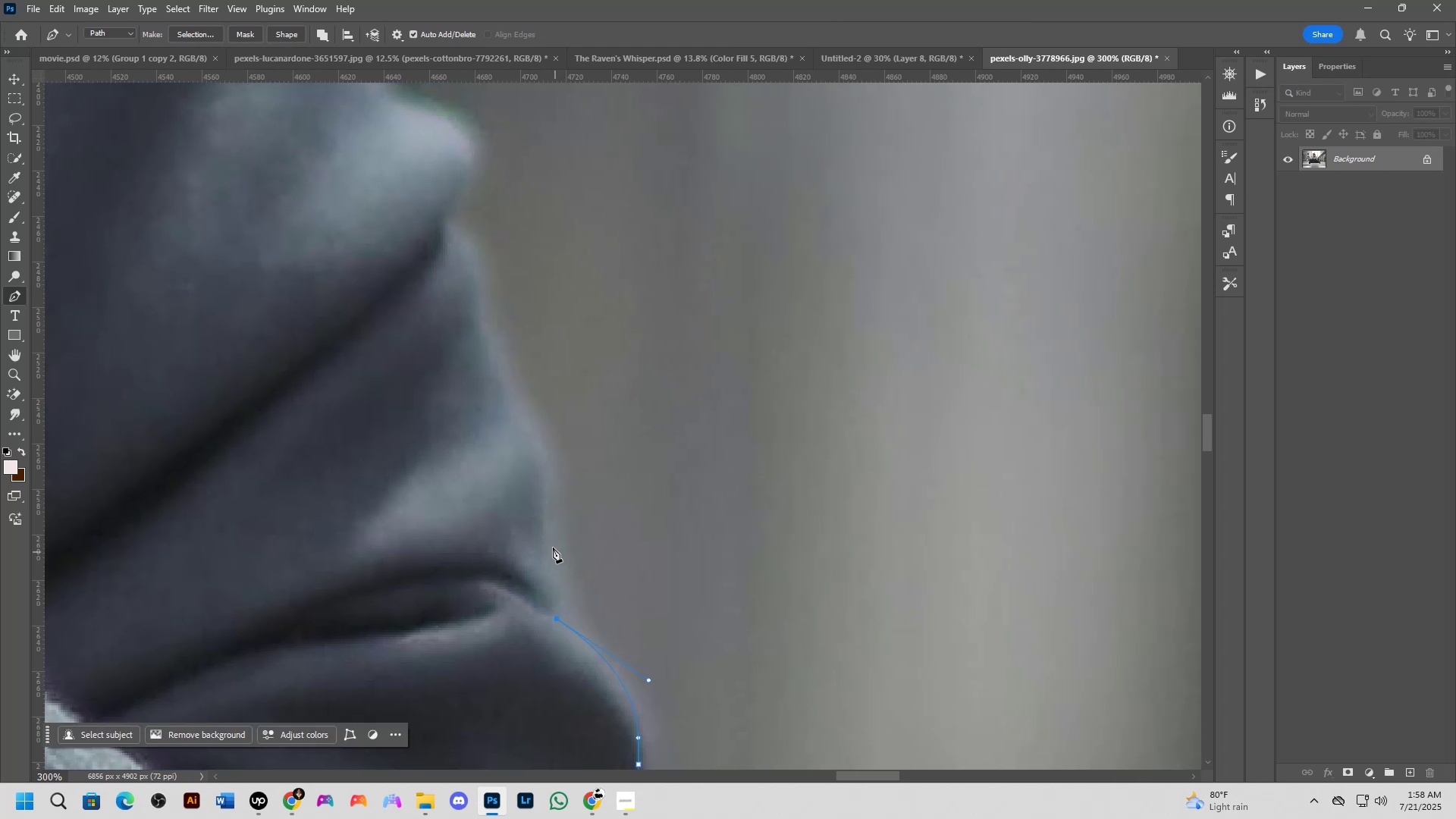 
left_click_drag(start_coordinate=[540, 529], to_coordinate=[526, 482])
 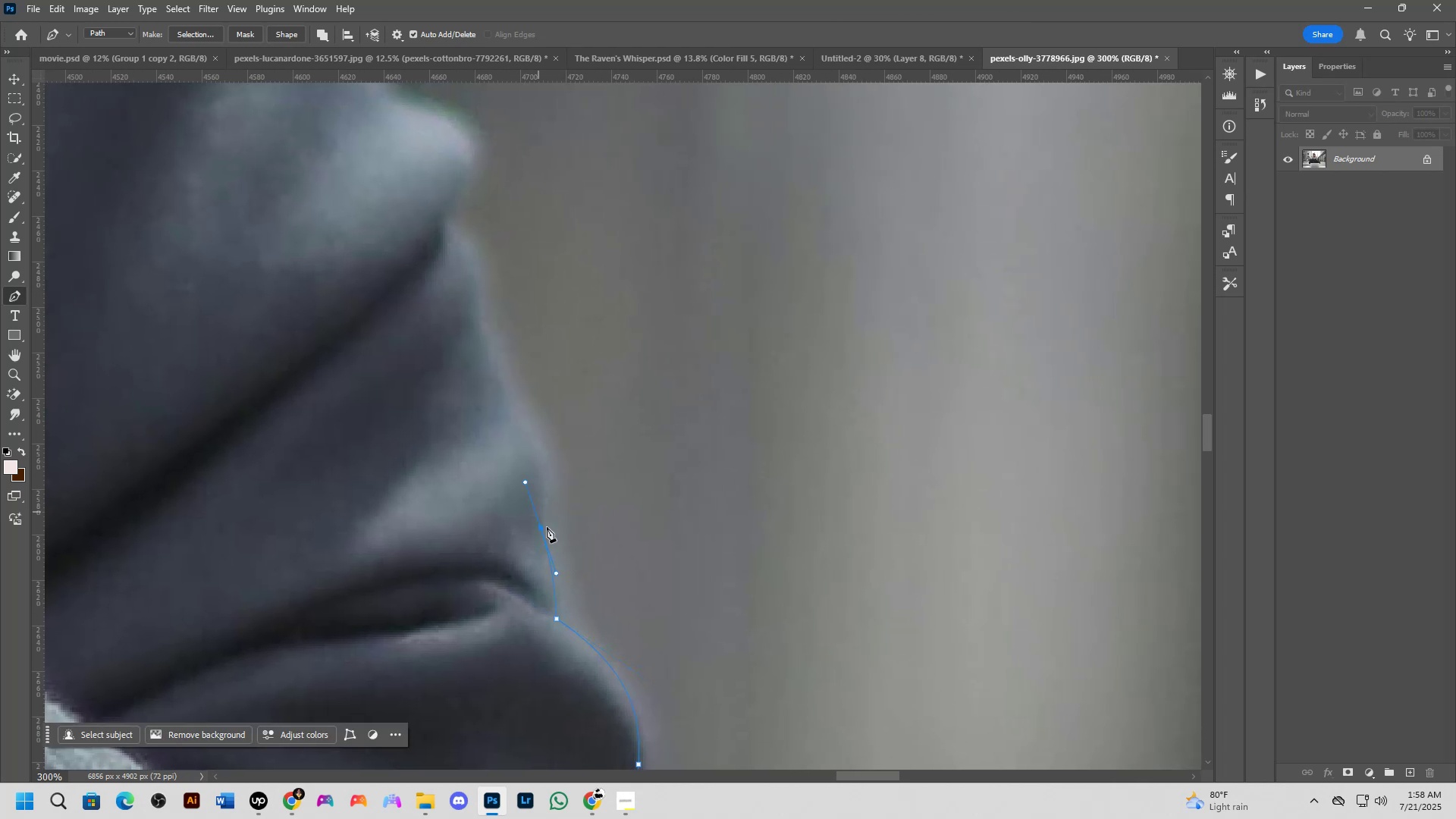 
hold_key(key=AltLeft, duration=0.61)
left_click([540, 526])
 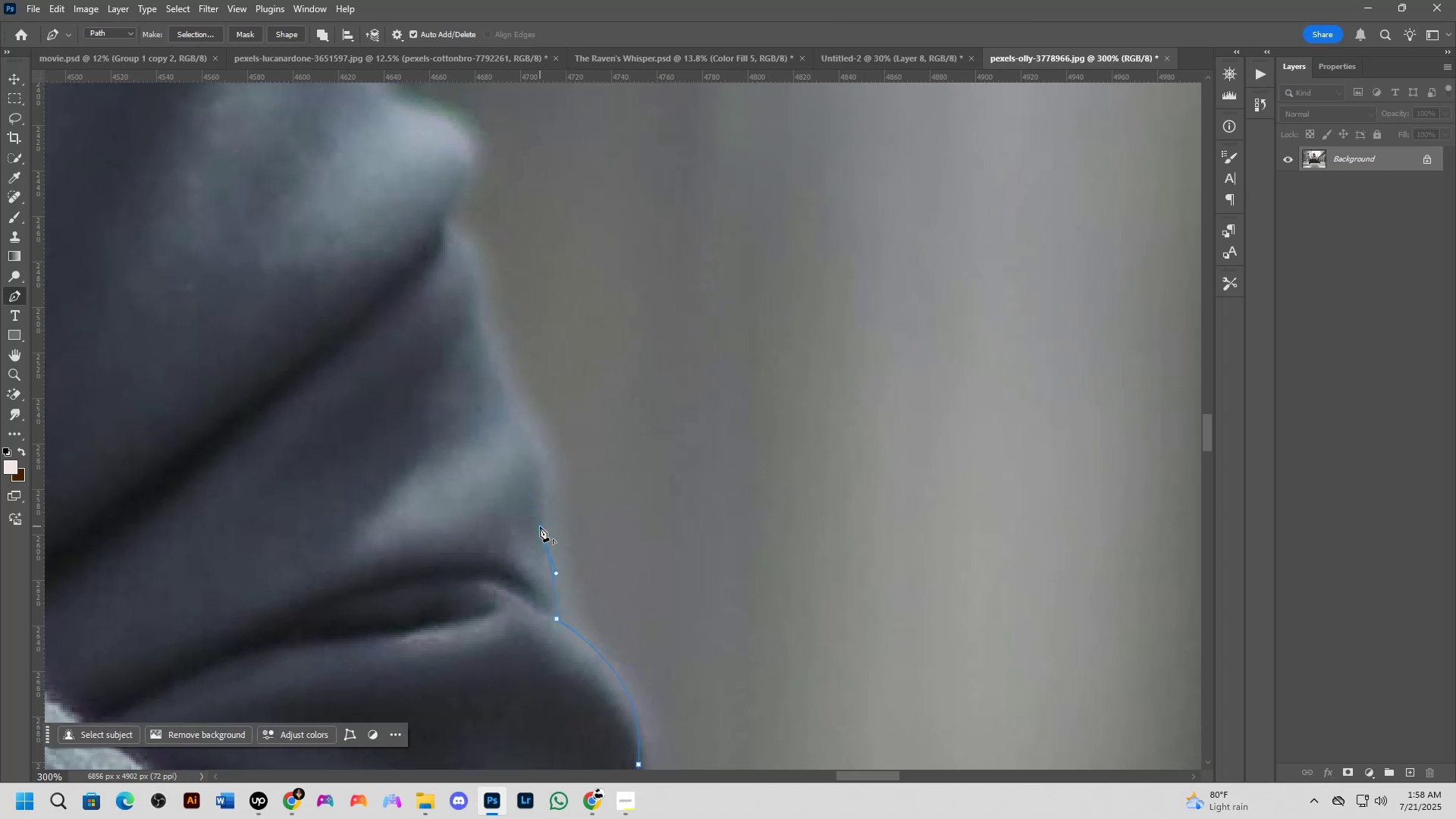 
key(Shift+ShiftLeft)
 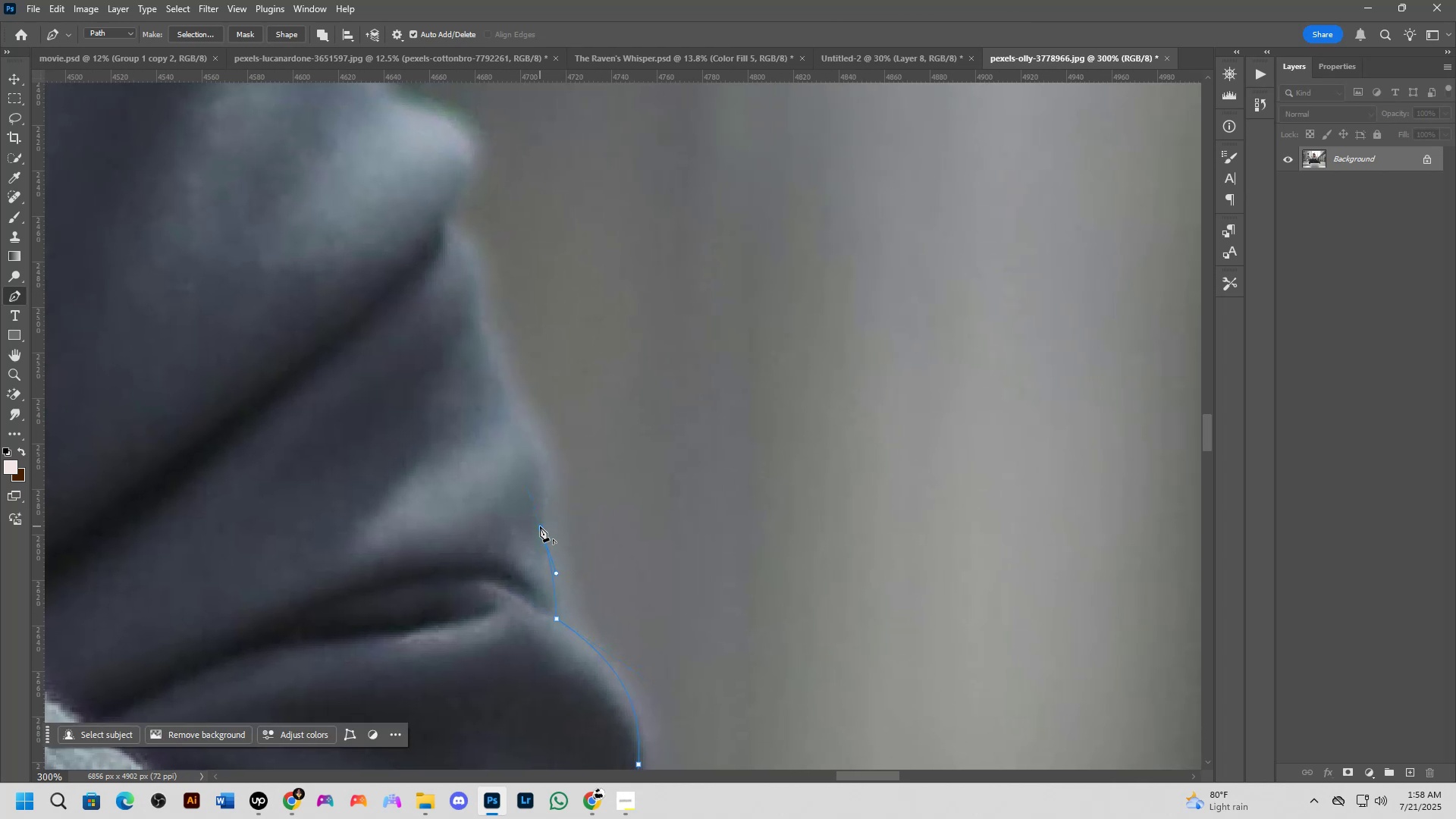 
scroll: coordinate [534, 513], scroll_direction: down, amount: 1.0
 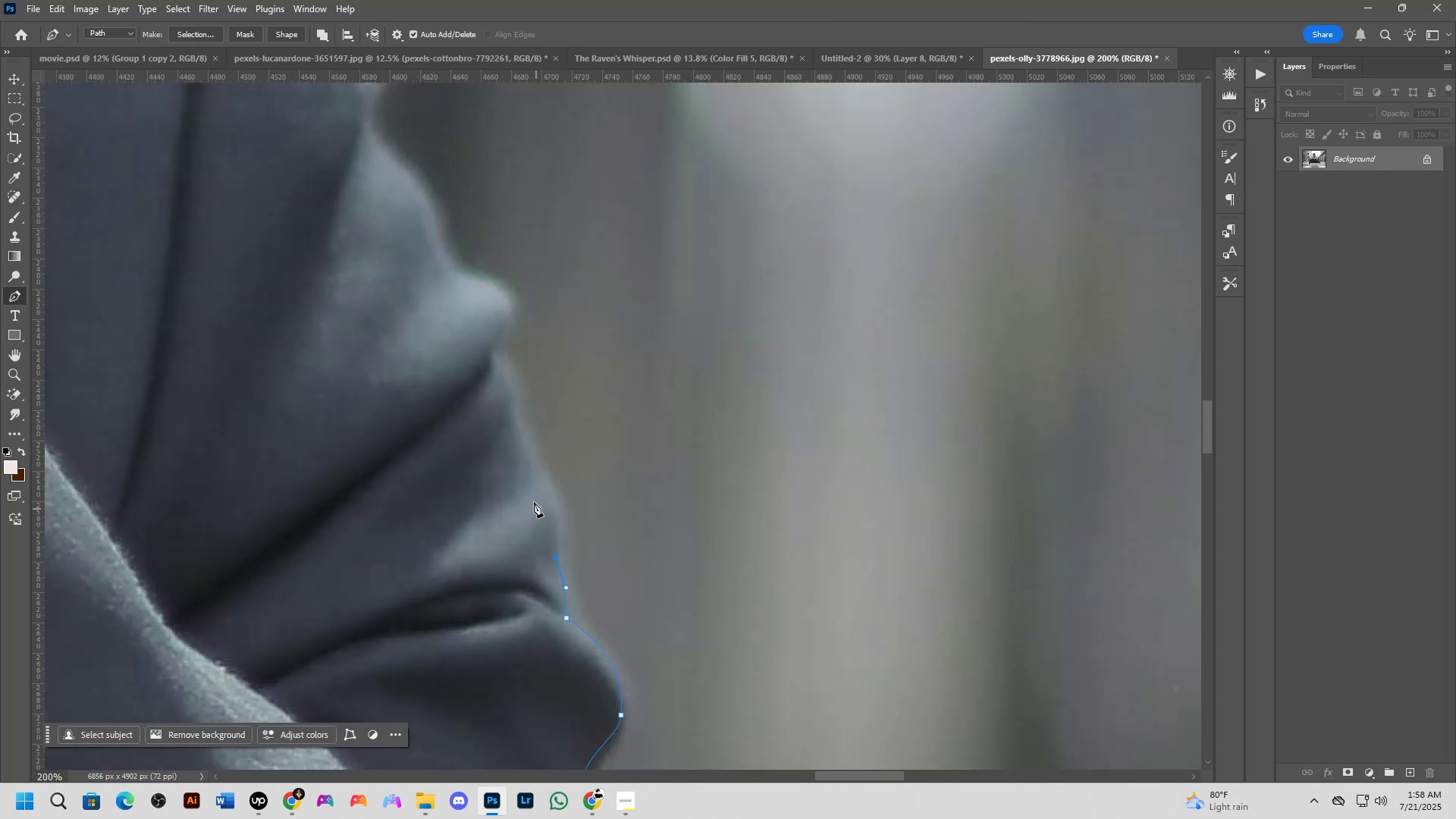 
key(Shift+ShiftLeft)
 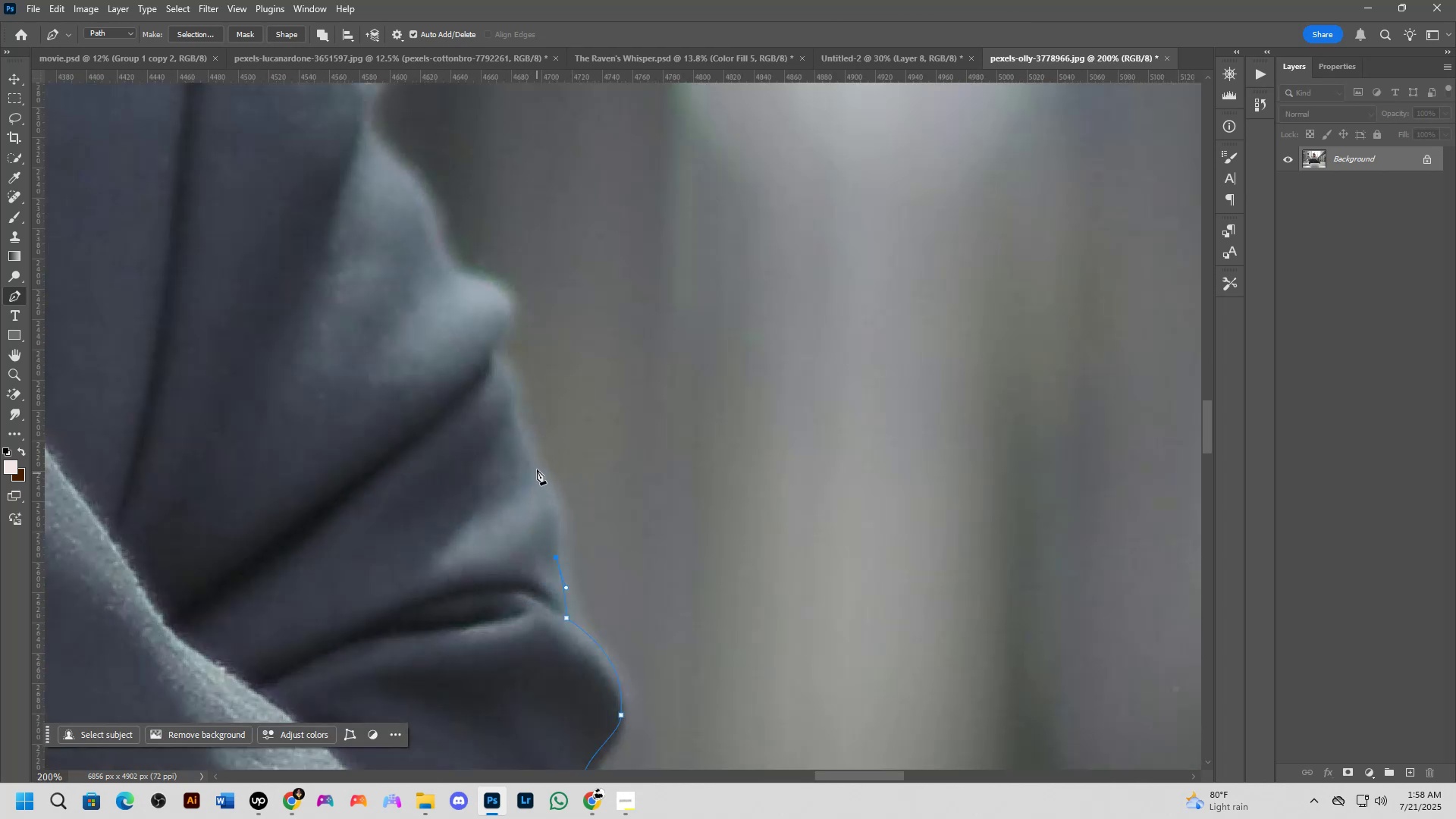 
left_click_drag(start_coordinate=[522, 465], to_coordinate=[470, 430])
 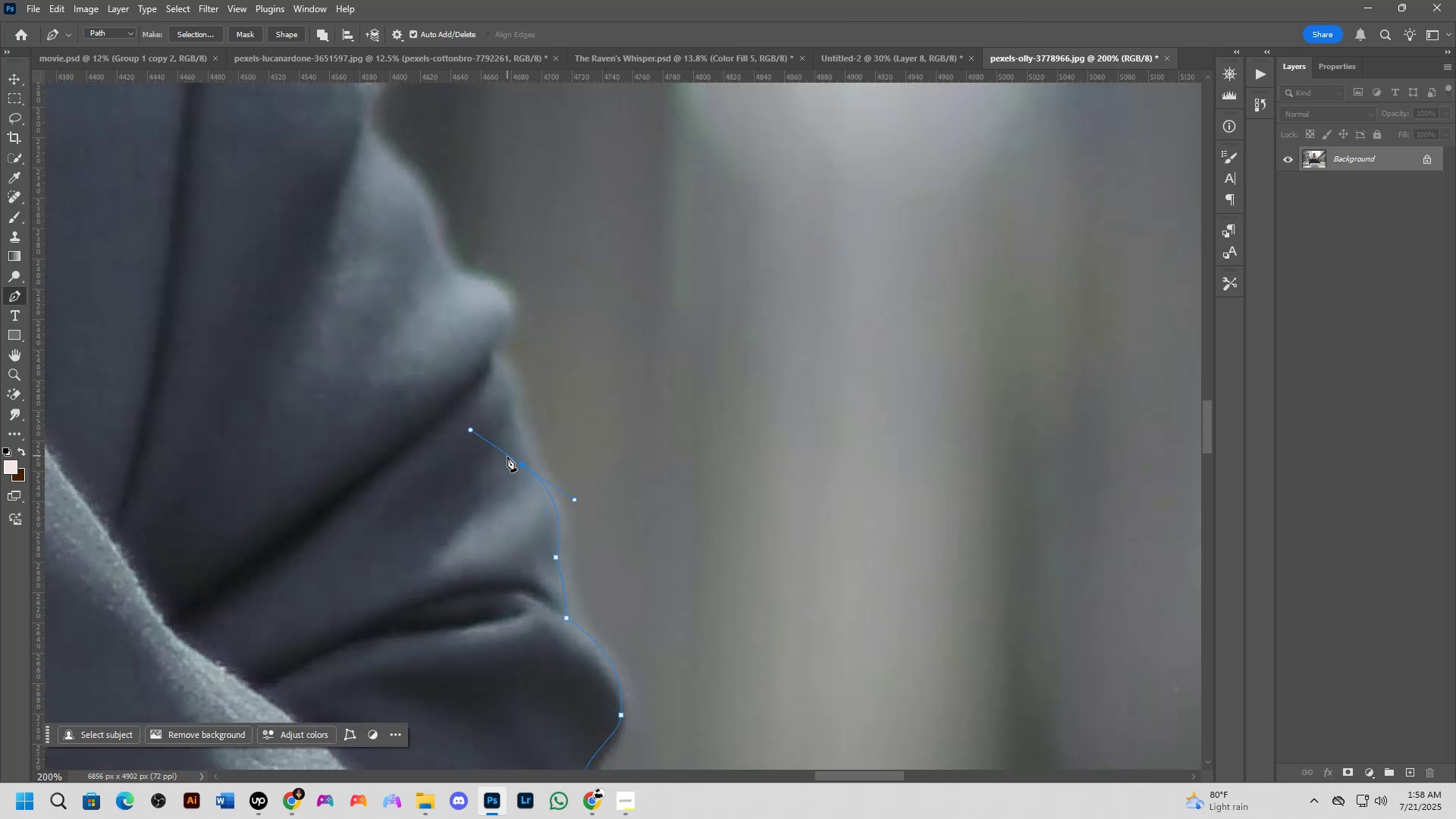 
hold_key(key=AltLeft, duration=0.56)
left_click([520, 466])
 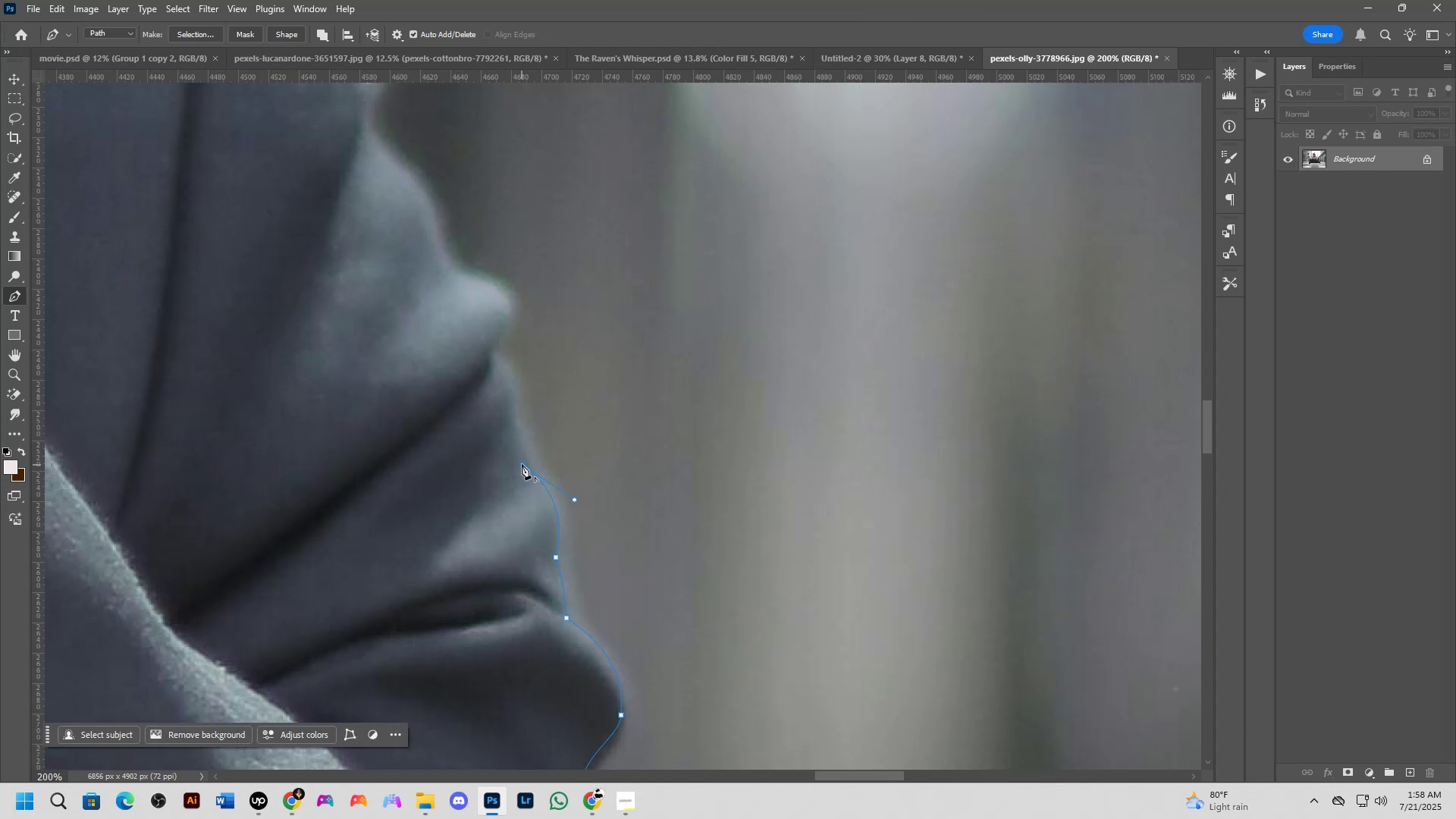 
hold_key(key=Space, duration=0.95)
 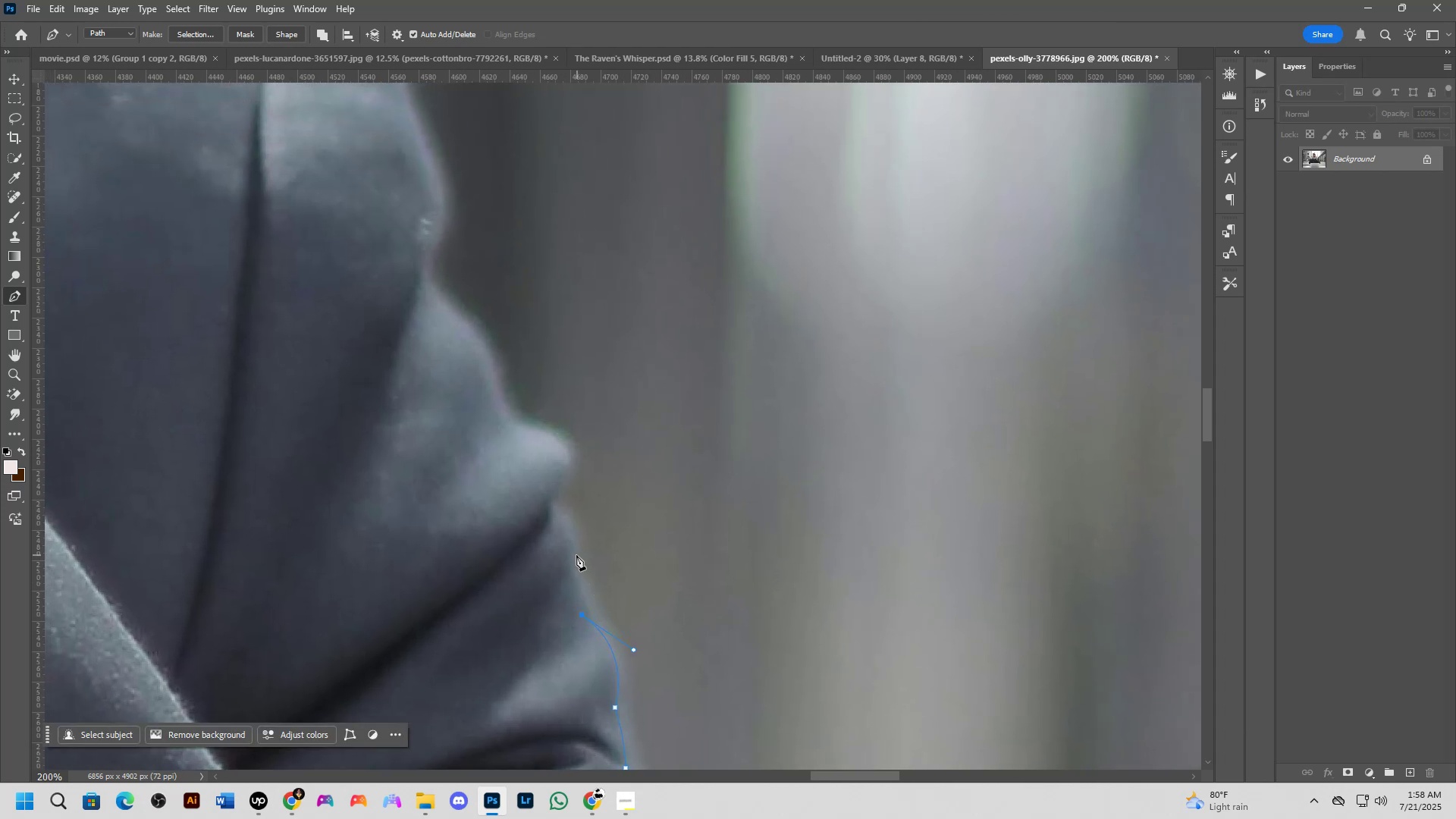 
left_click_drag(start_coordinate=[532, 431], to_coordinate=[591, 581])
 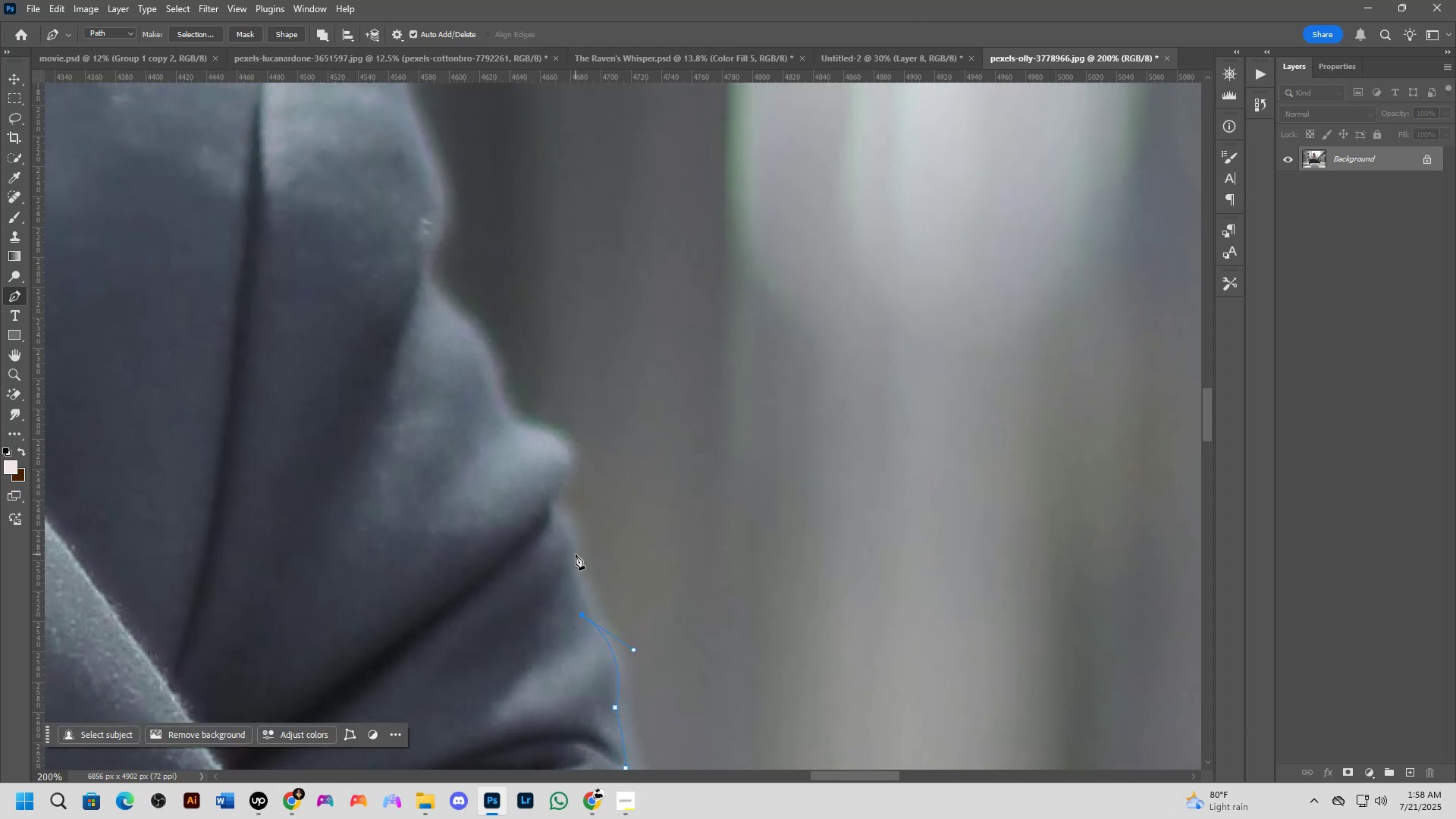 
left_click_drag(start_coordinate=[570, 546], to_coordinate=[563, 520])
 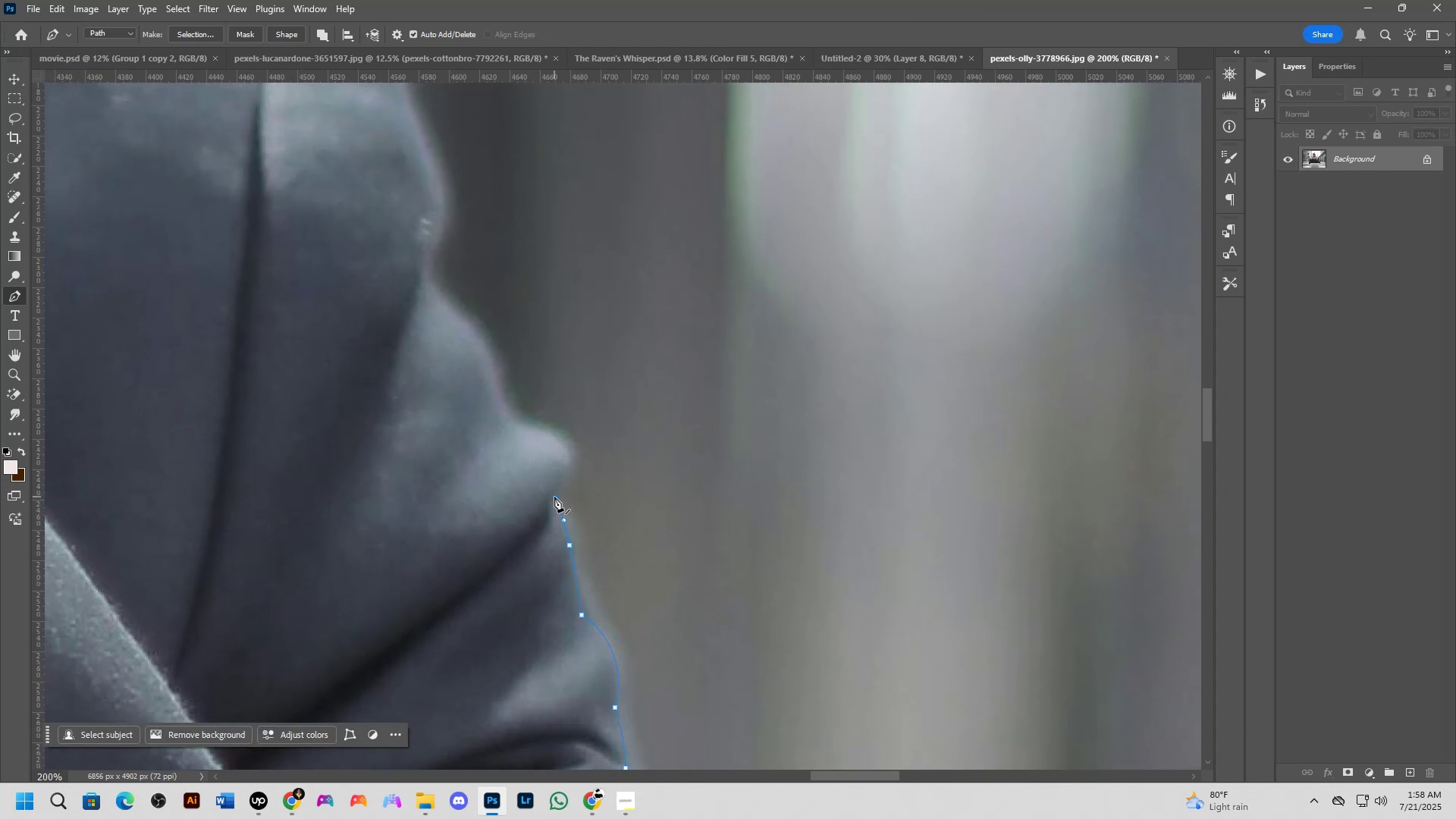 
scroll: coordinate [550, 523], scroll_direction: down, amount: 12.0
 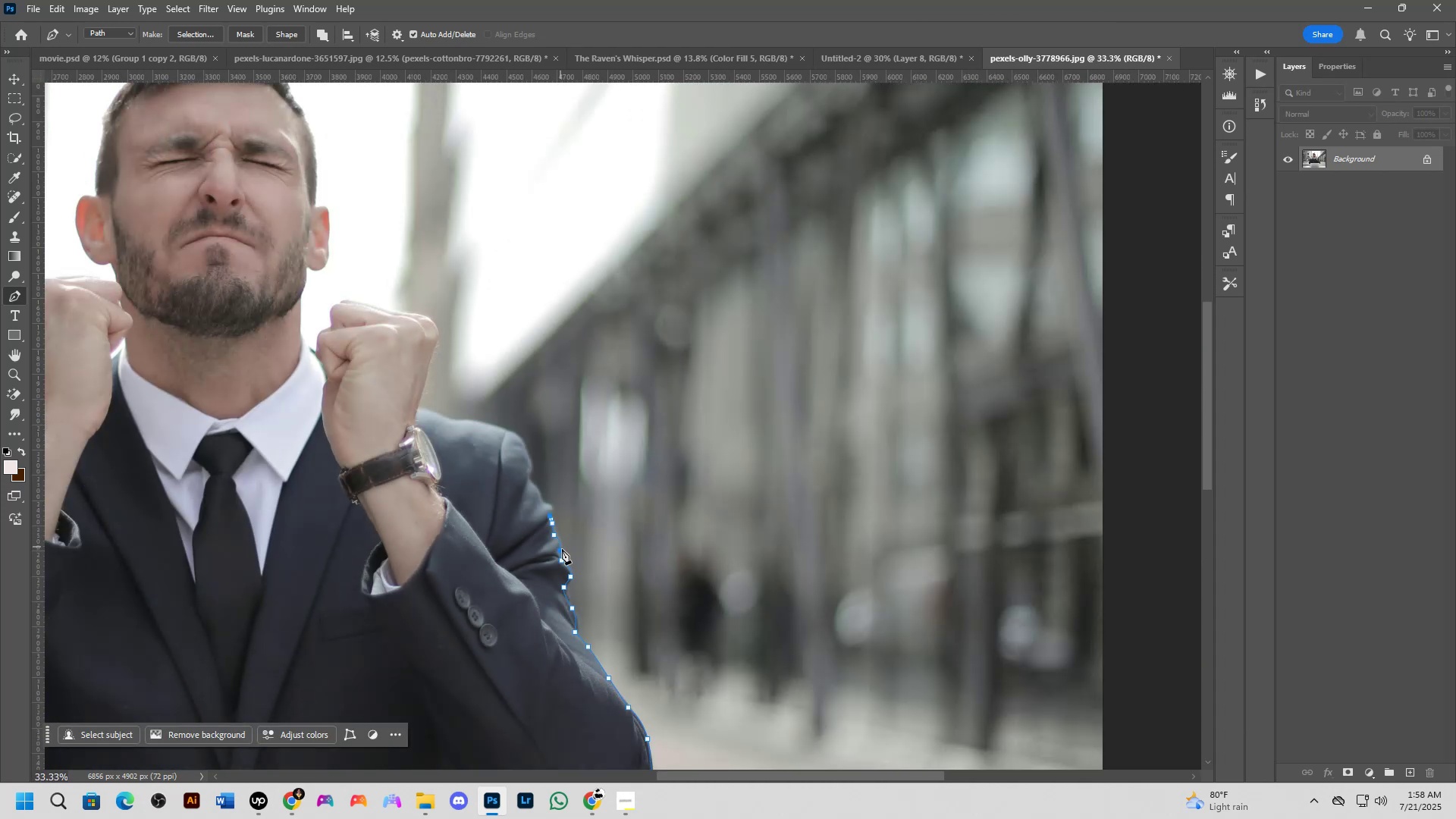 
hold_key(key=ShiftLeft, duration=1.52)
scroll: coordinate [564, 552], scroll_direction: down, amount: 2.0
 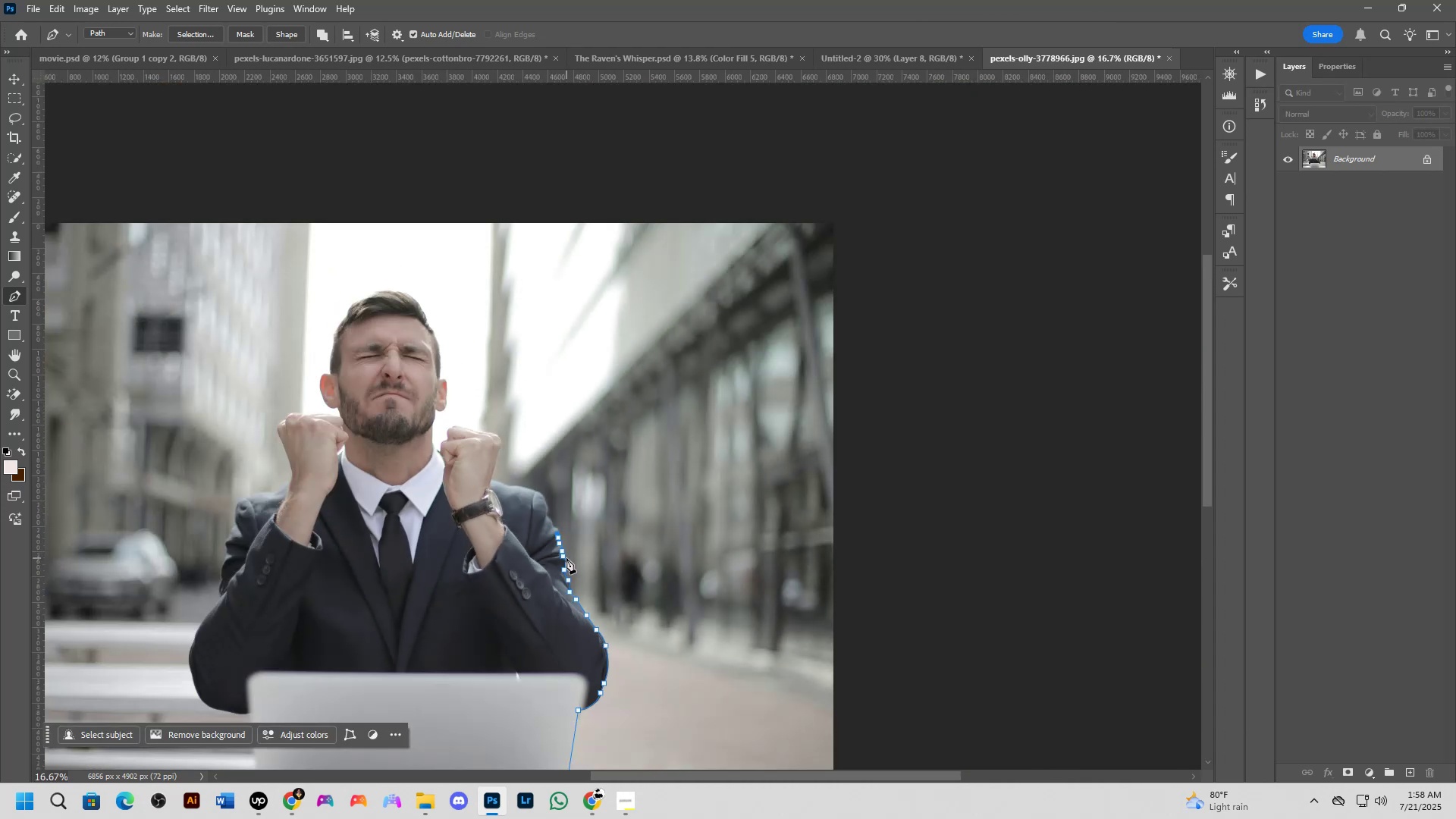 
scroll: coordinate [543, 517], scroll_direction: up, amount: 8.0
 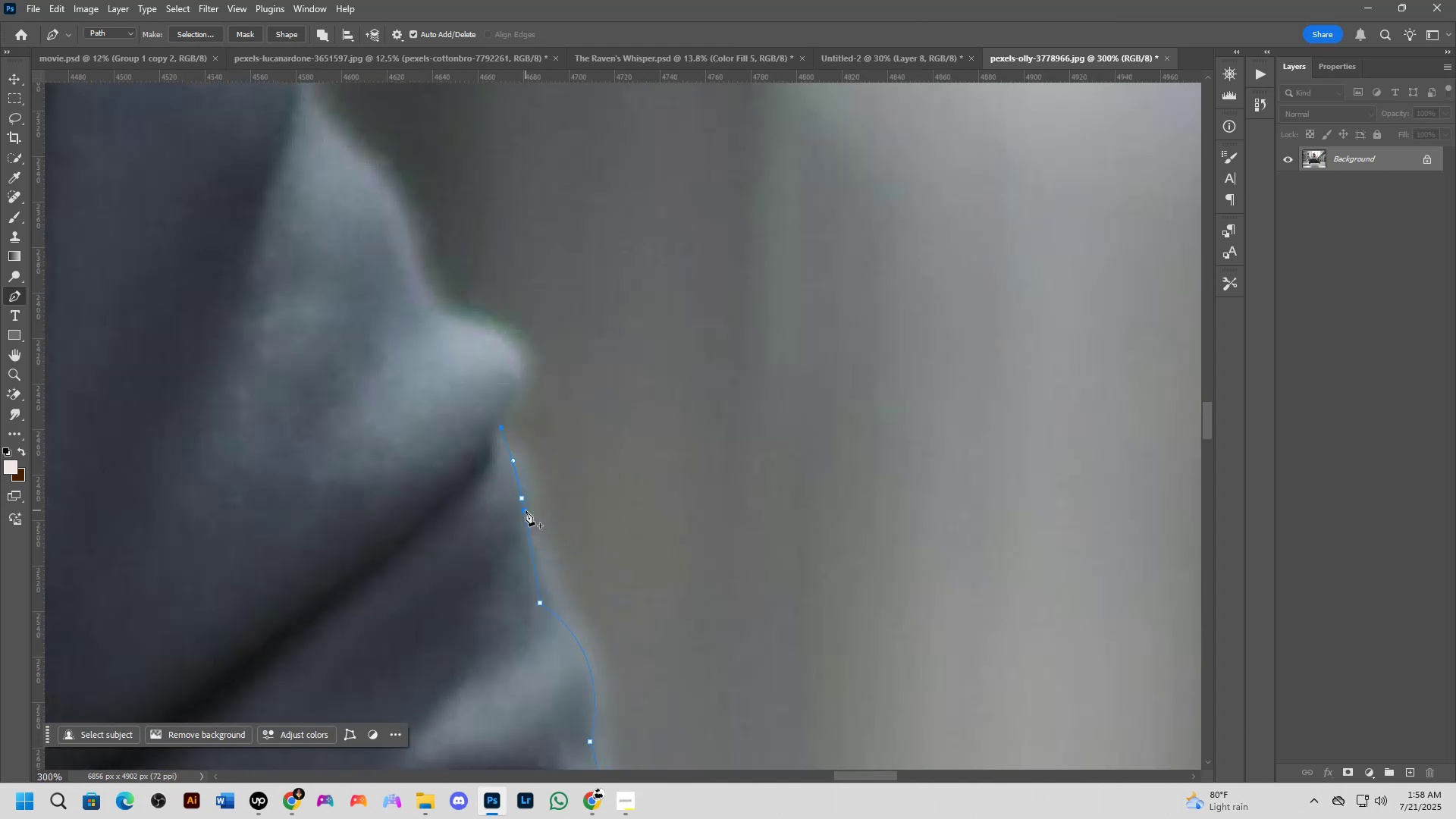 
hold_key(key=ShiftLeft, duration=0.47)
 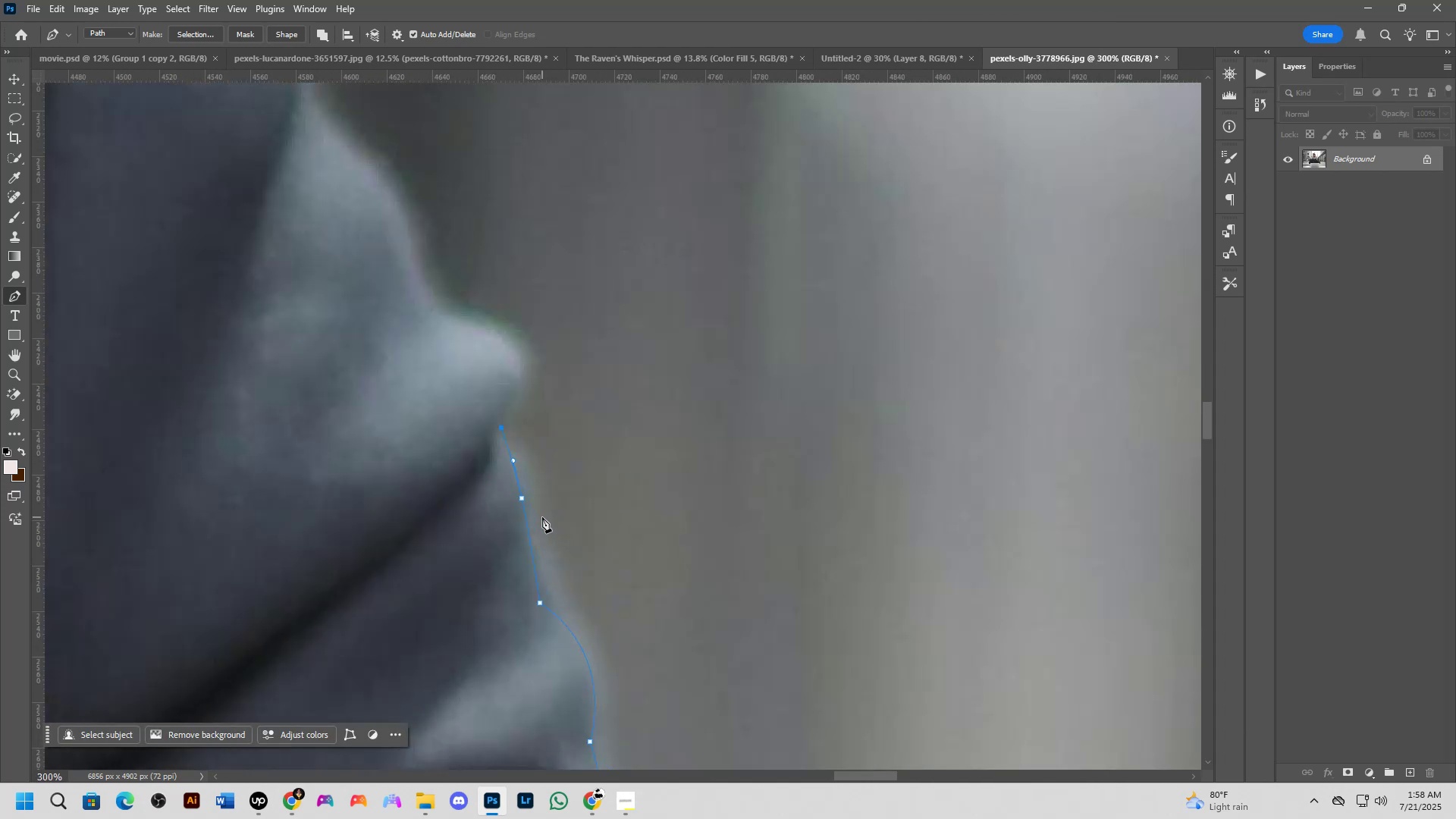 
key(Shift+ShiftLeft)
 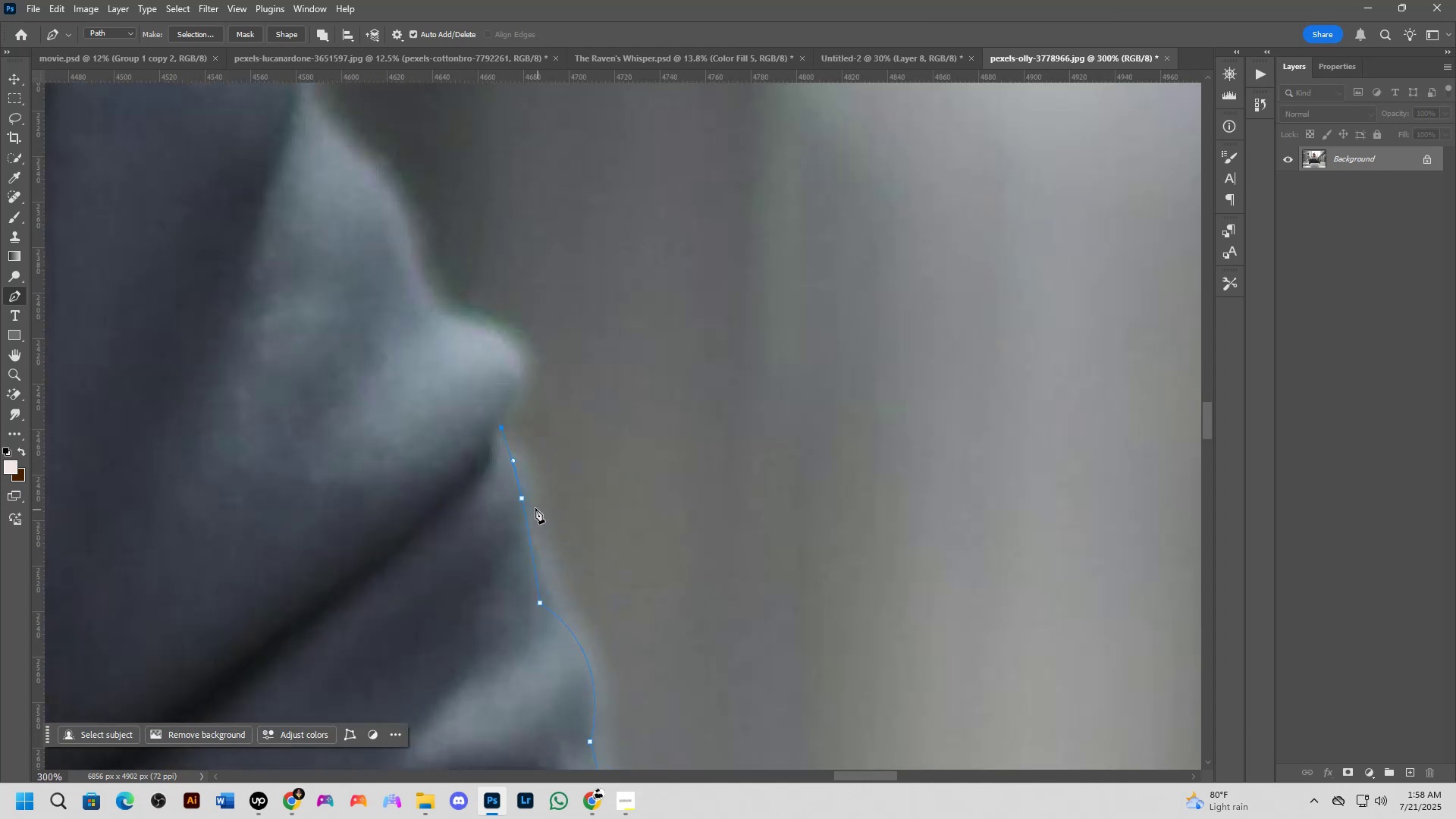 
hold_key(key=Space, duration=0.69)
 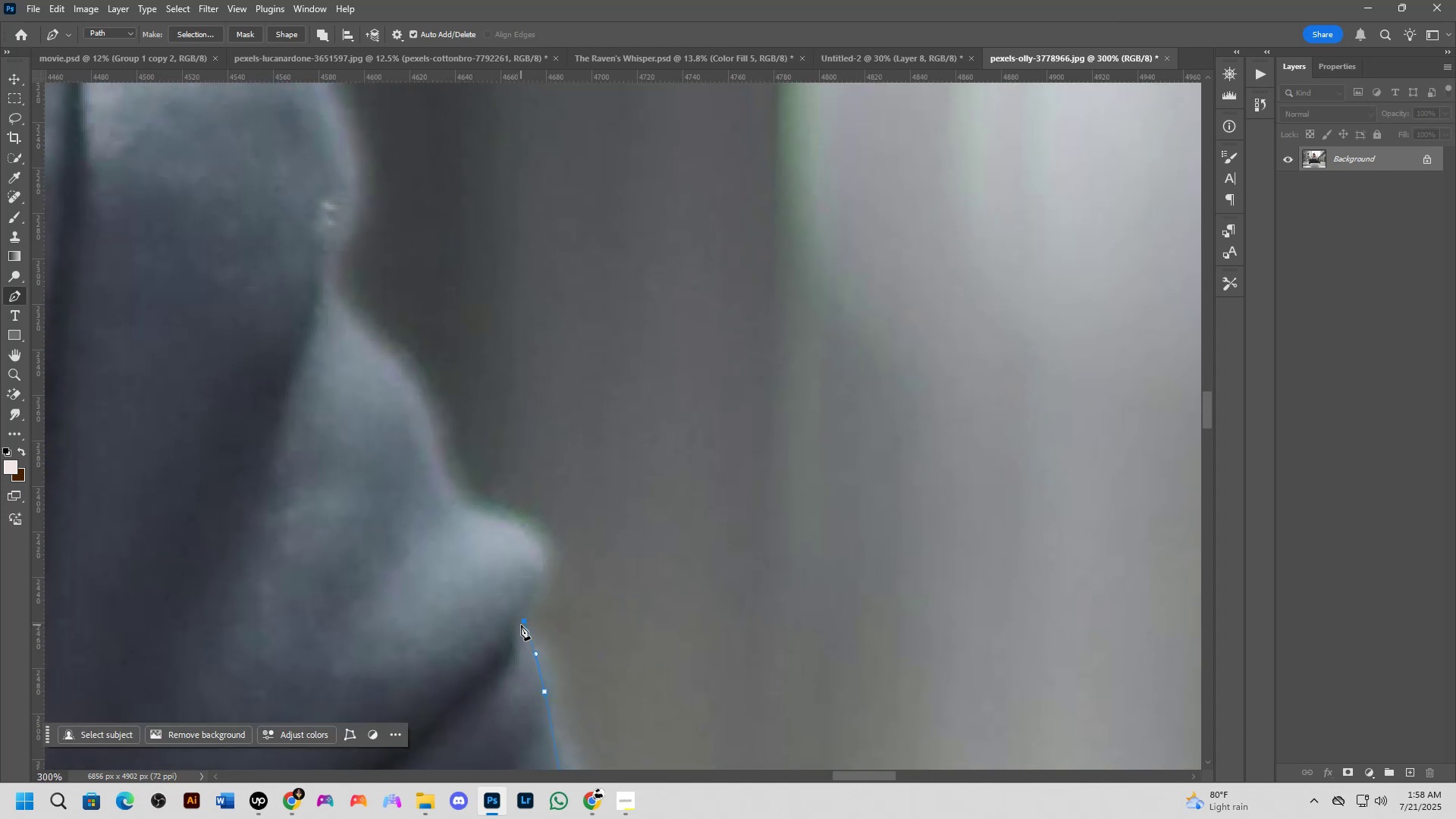 
left_click_drag(start_coordinate=[491, 435], to_coordinate=[513, 628])
 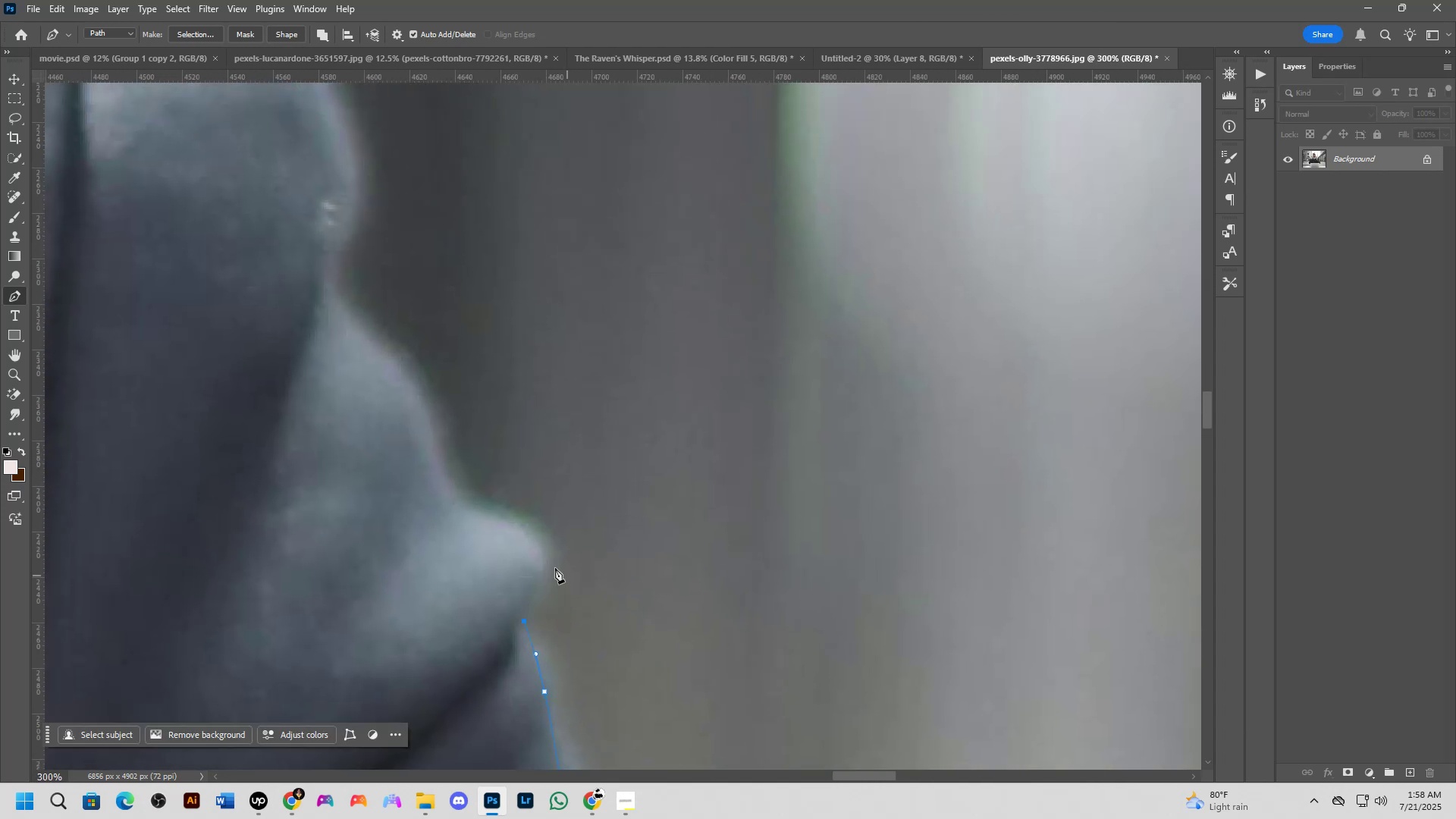 
left_click_drag(start_coordinate=[495, 517], to_coordinate=[430, 486])
 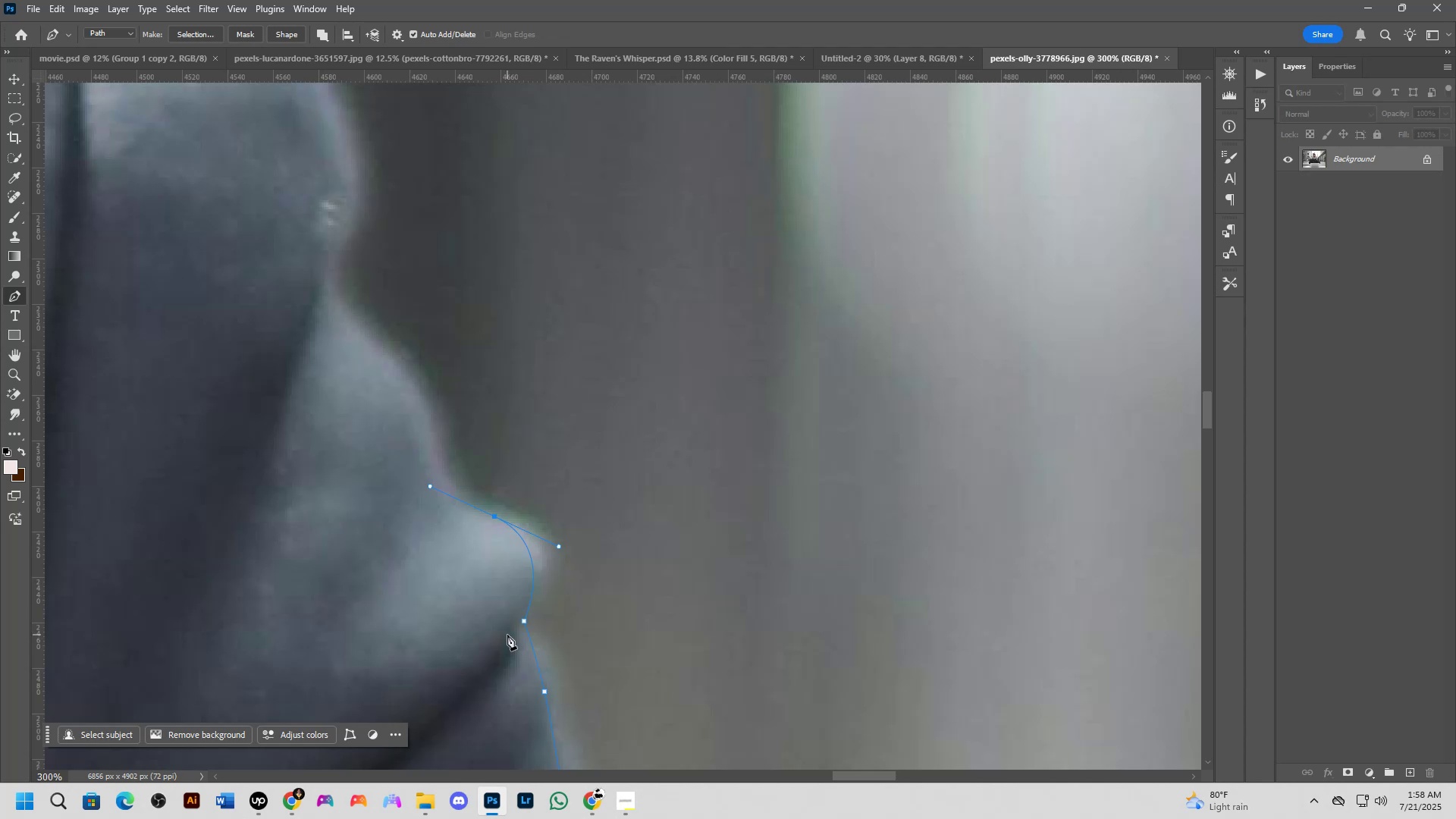 
hold_key(key=ControlLeft, duration=0.98)
left_click_drag(start_coordinate=[522, 620], to_coordinate=[515, 616])
 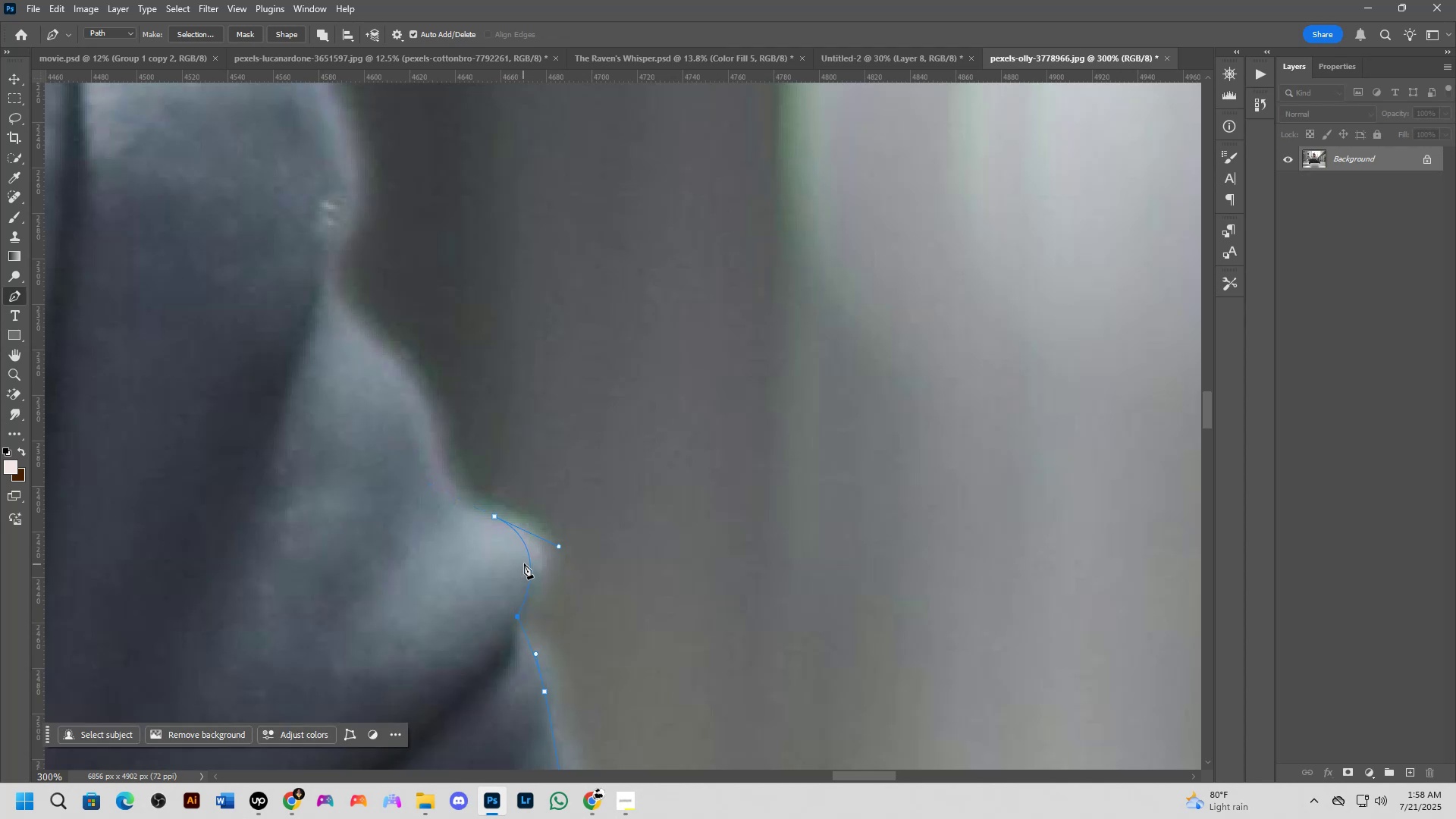 
left_click([526, 561])
 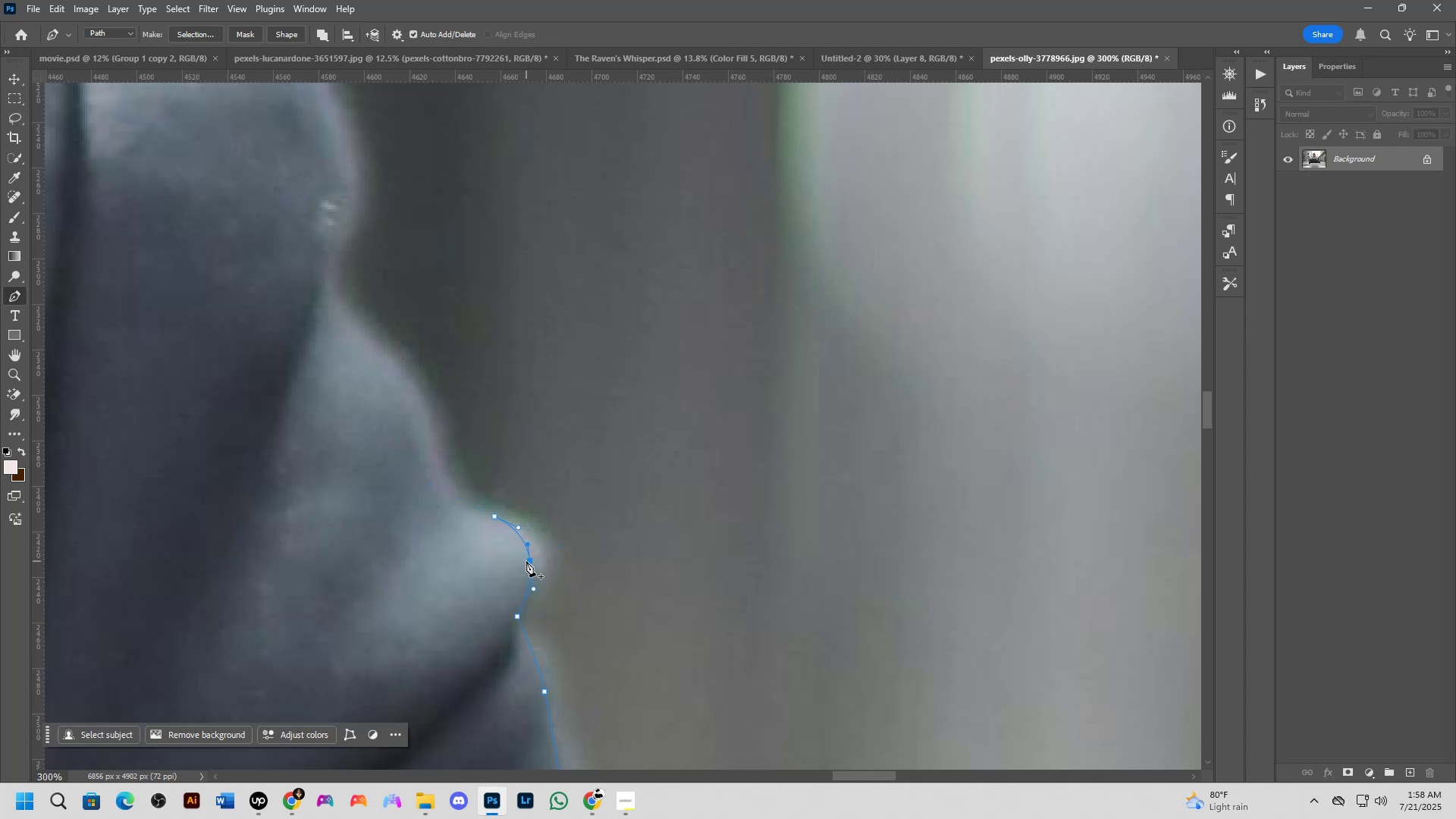 
hold_key(key=ControlLeft, duration=0.76)
left_click_drag(start_coordinate=[527, 561], to_coordinate=[533, 558])
 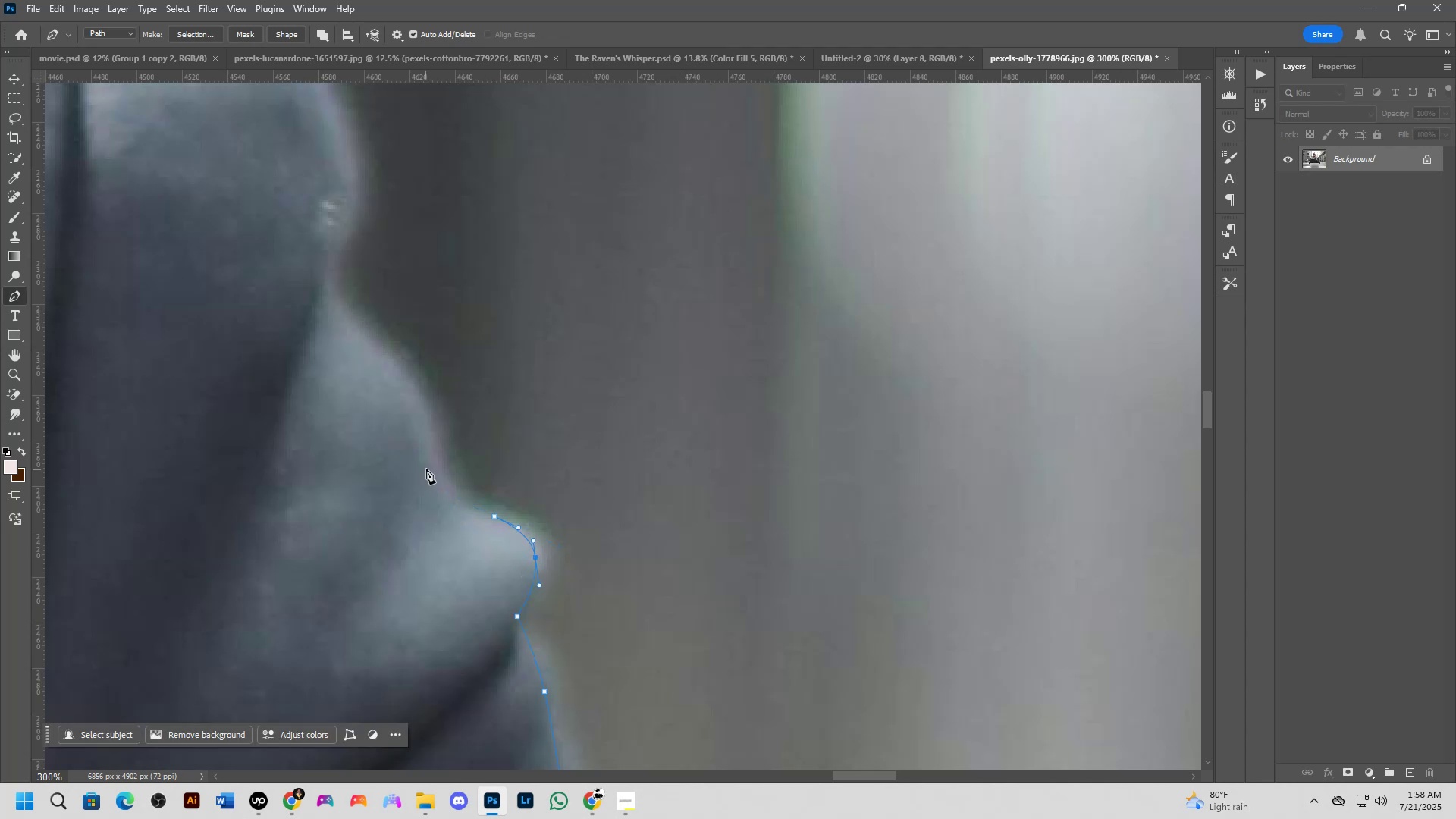 
left_click_drag(start_coordinate=[438, 458], to_coordinate=[434, 426])
 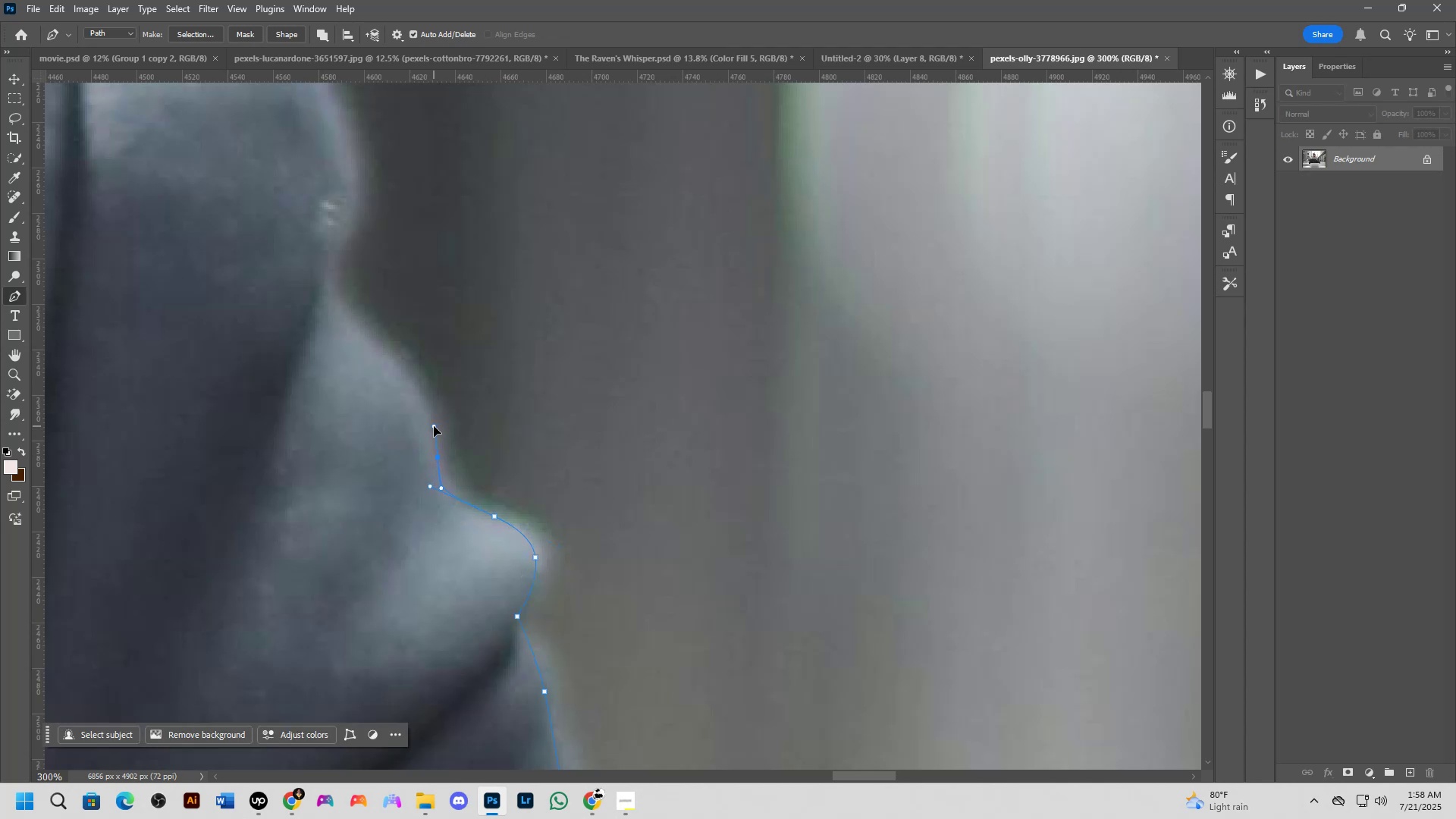 
key(Control+ControlLeft)
 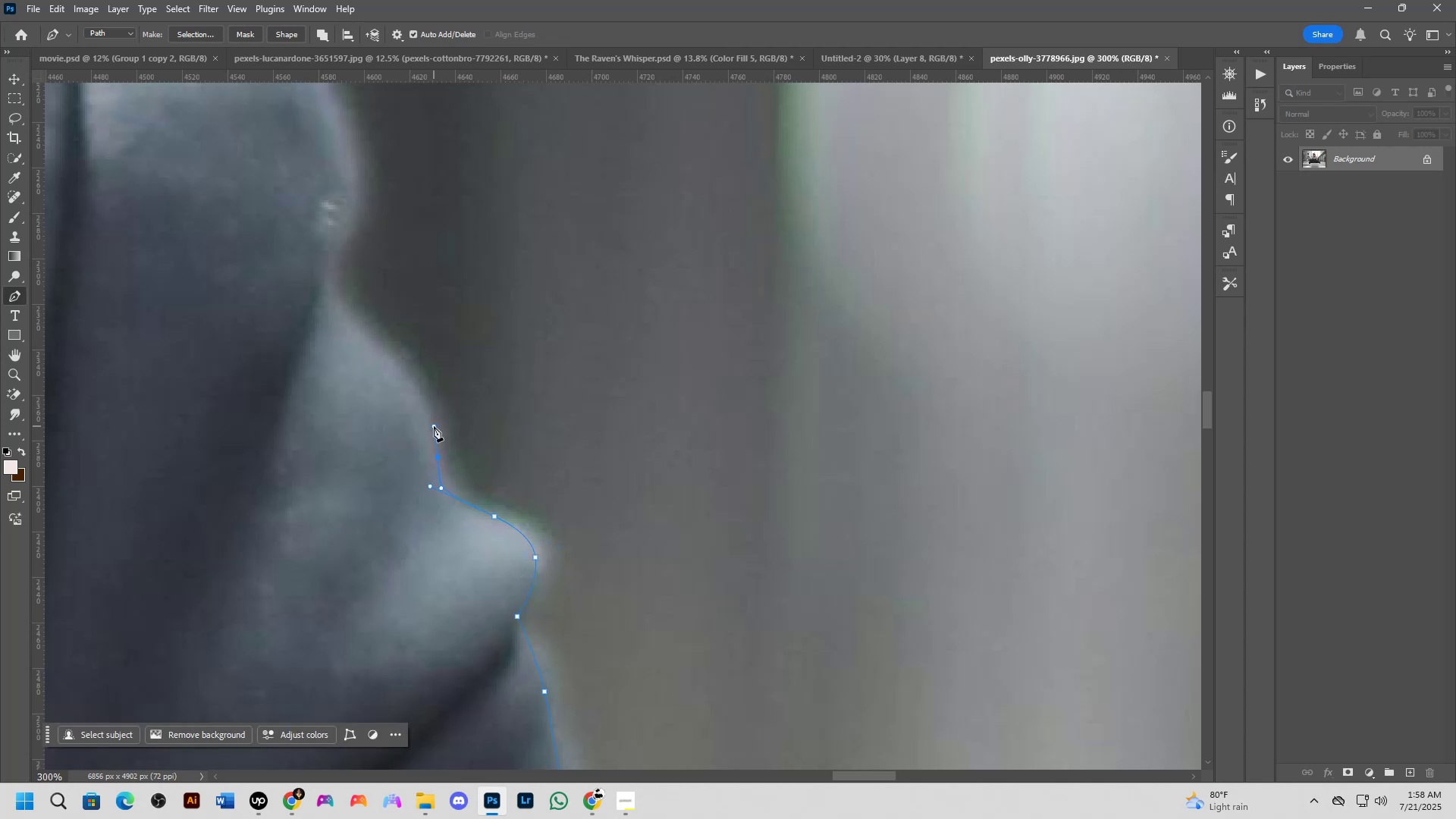 
key(Control+Z)
 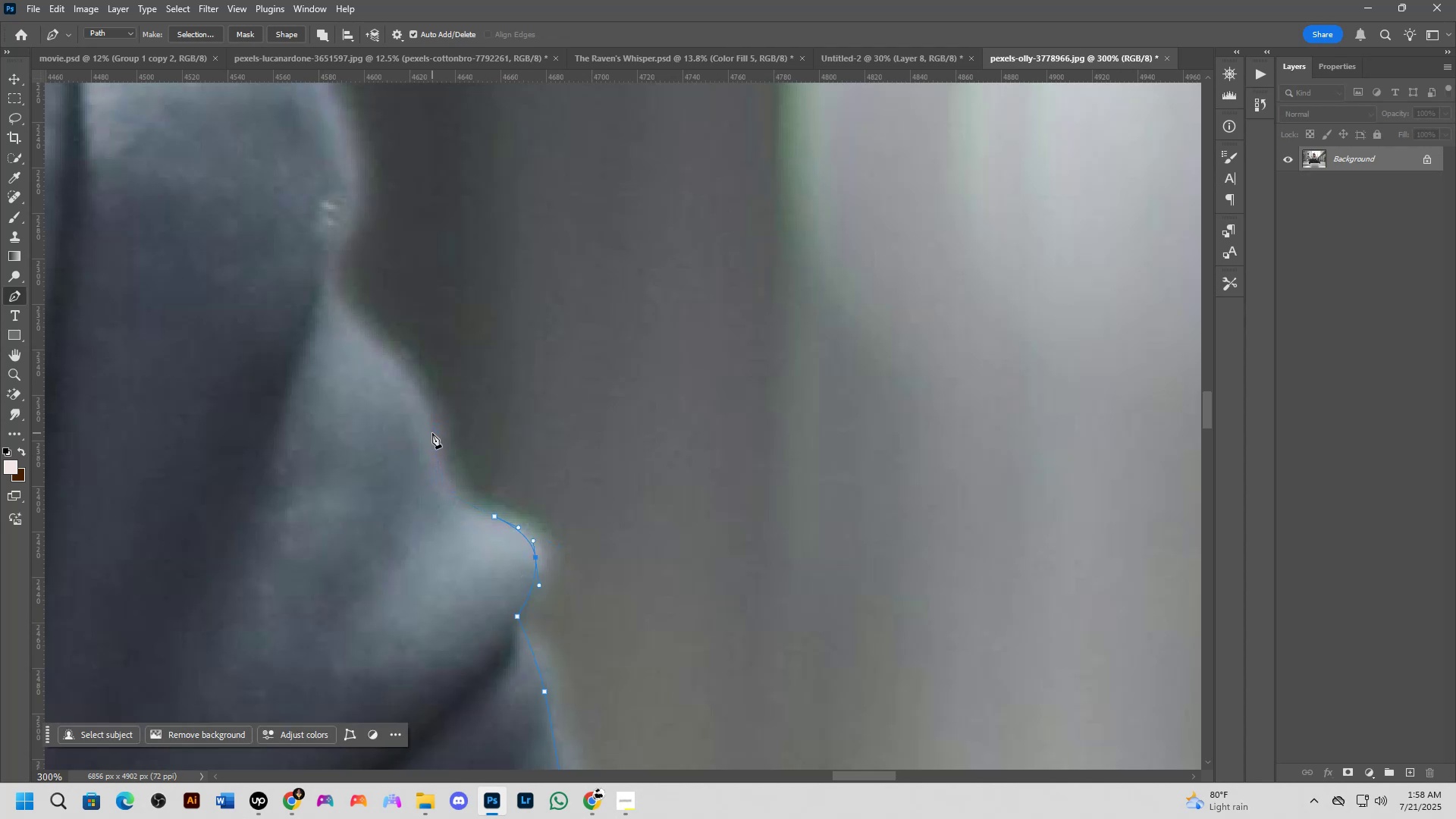 
left_click([432, 433])
 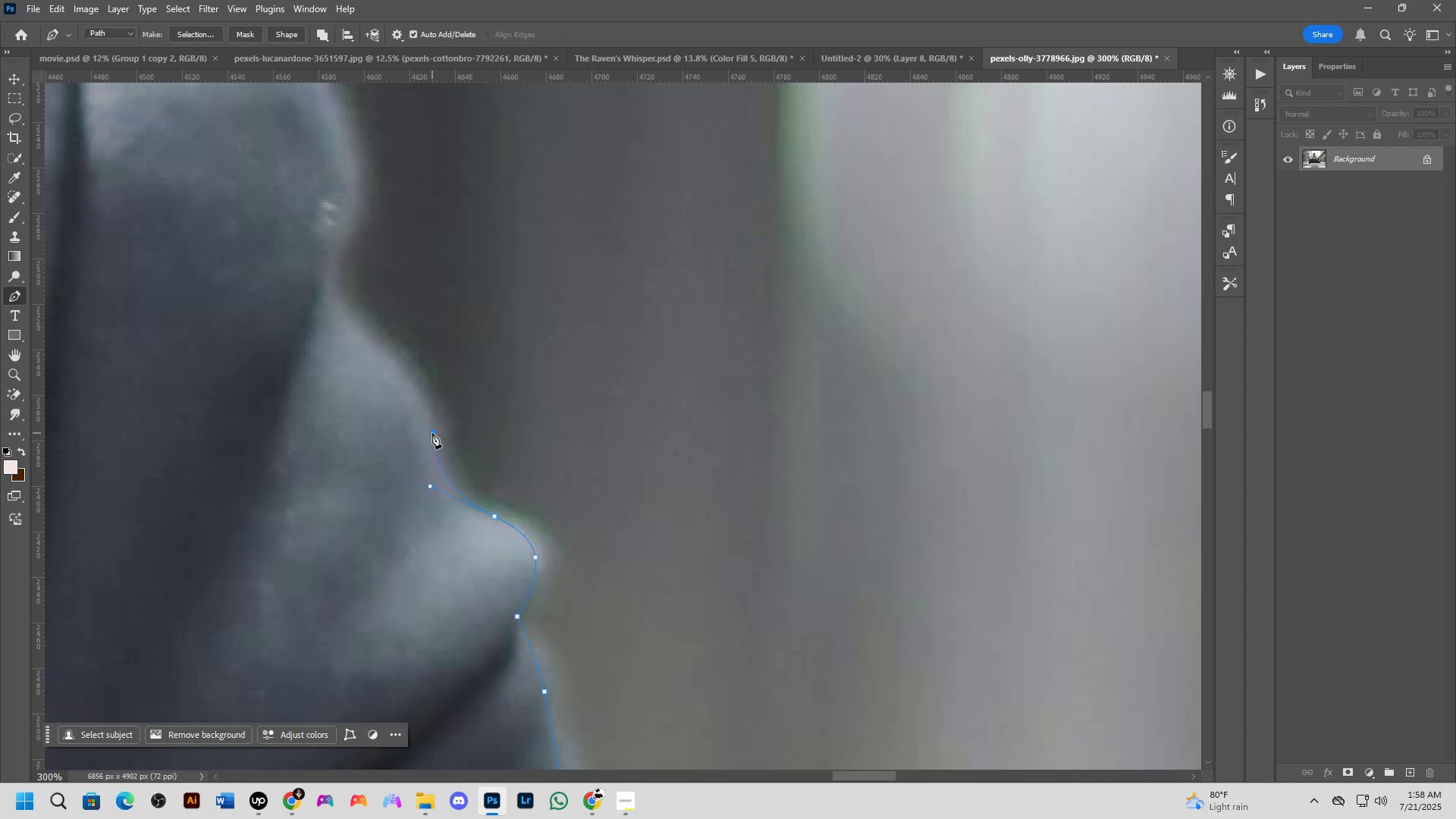 
hold_key(key=Space, duration=0.63)
 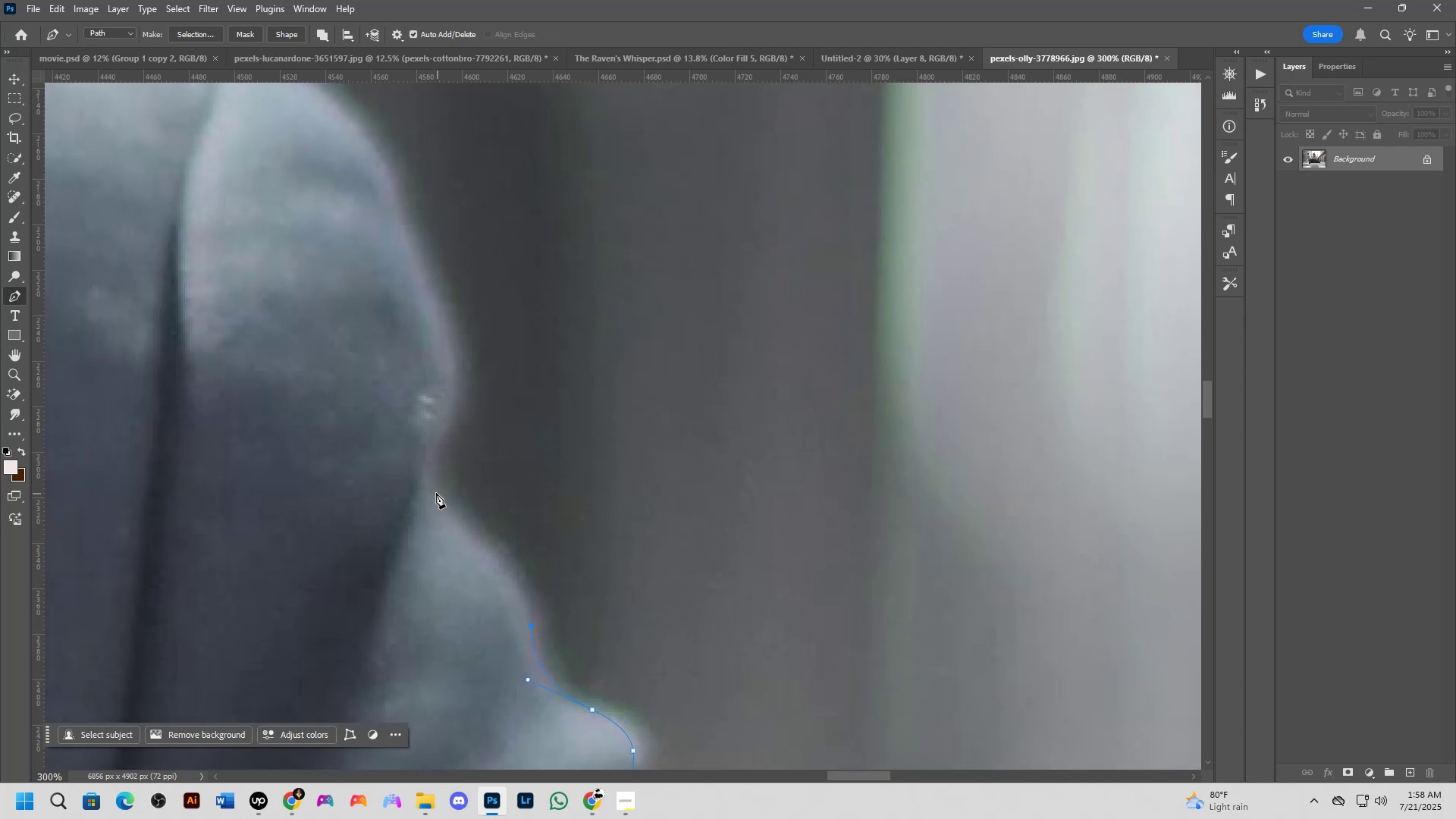 
left_click_drag(start_coordinate=[427, 433], to_coordinate=[525, 626])
 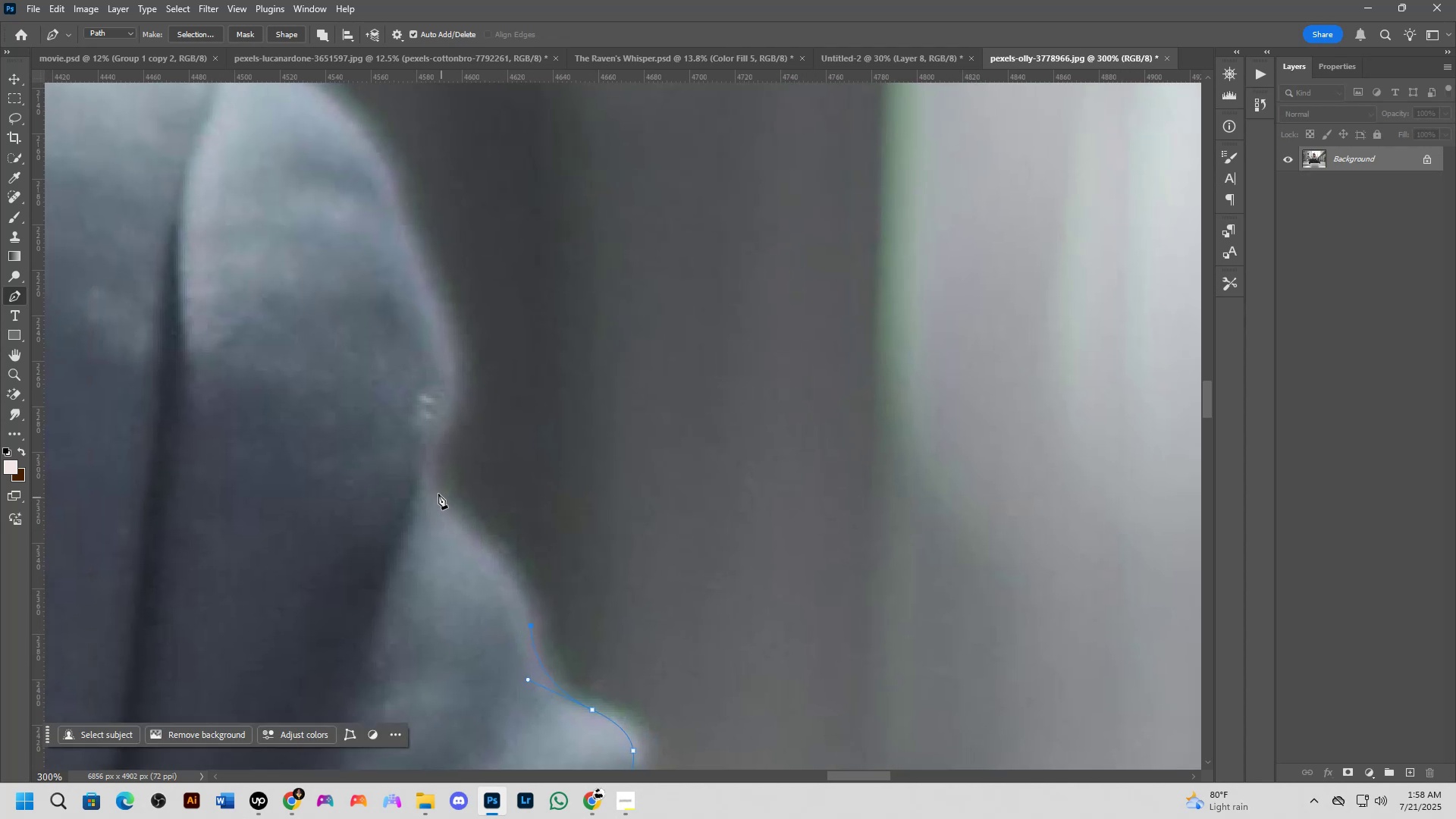 
left_click_drag(start_coordinate=[421, 492], to_coordinate=[330, 442])
 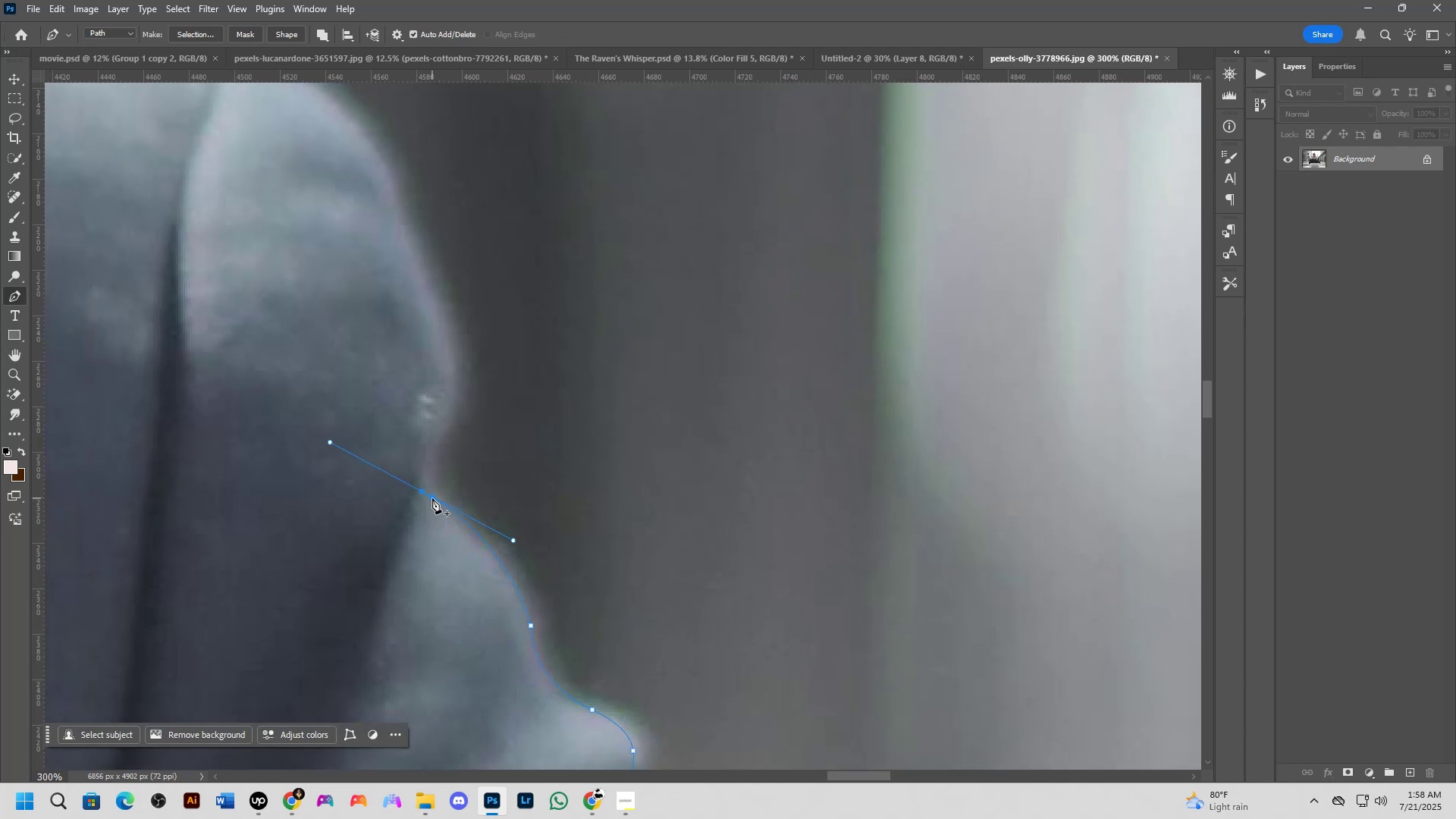 
hold_key(key=AltLeft, duration=0.93)
left_click([419, 491])
 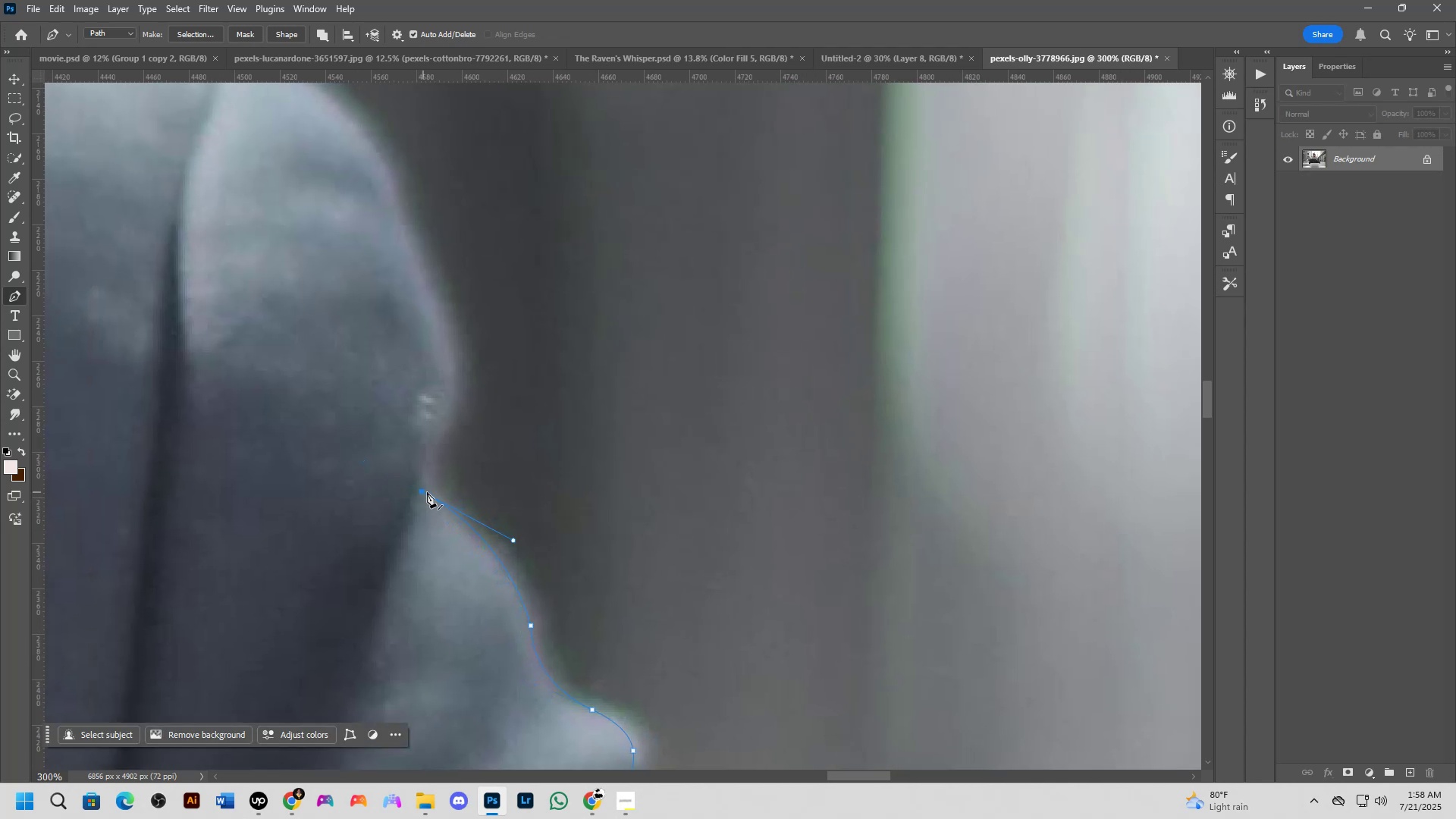 
hold_key(key=Space, duration=0.68)
 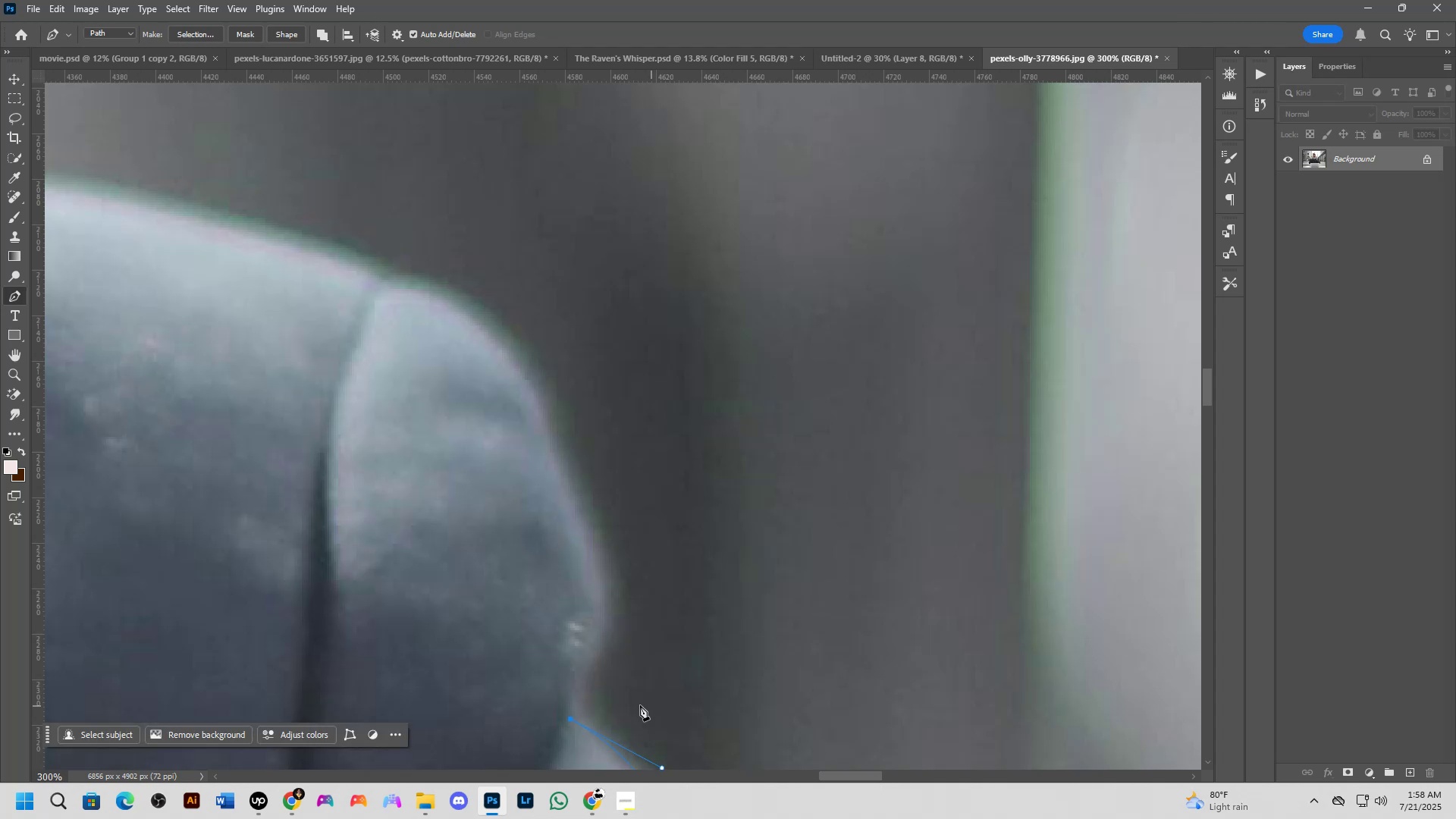 
left_click_drag(start_coordinate=[514, 479], to_coordinate=[663, 706])
 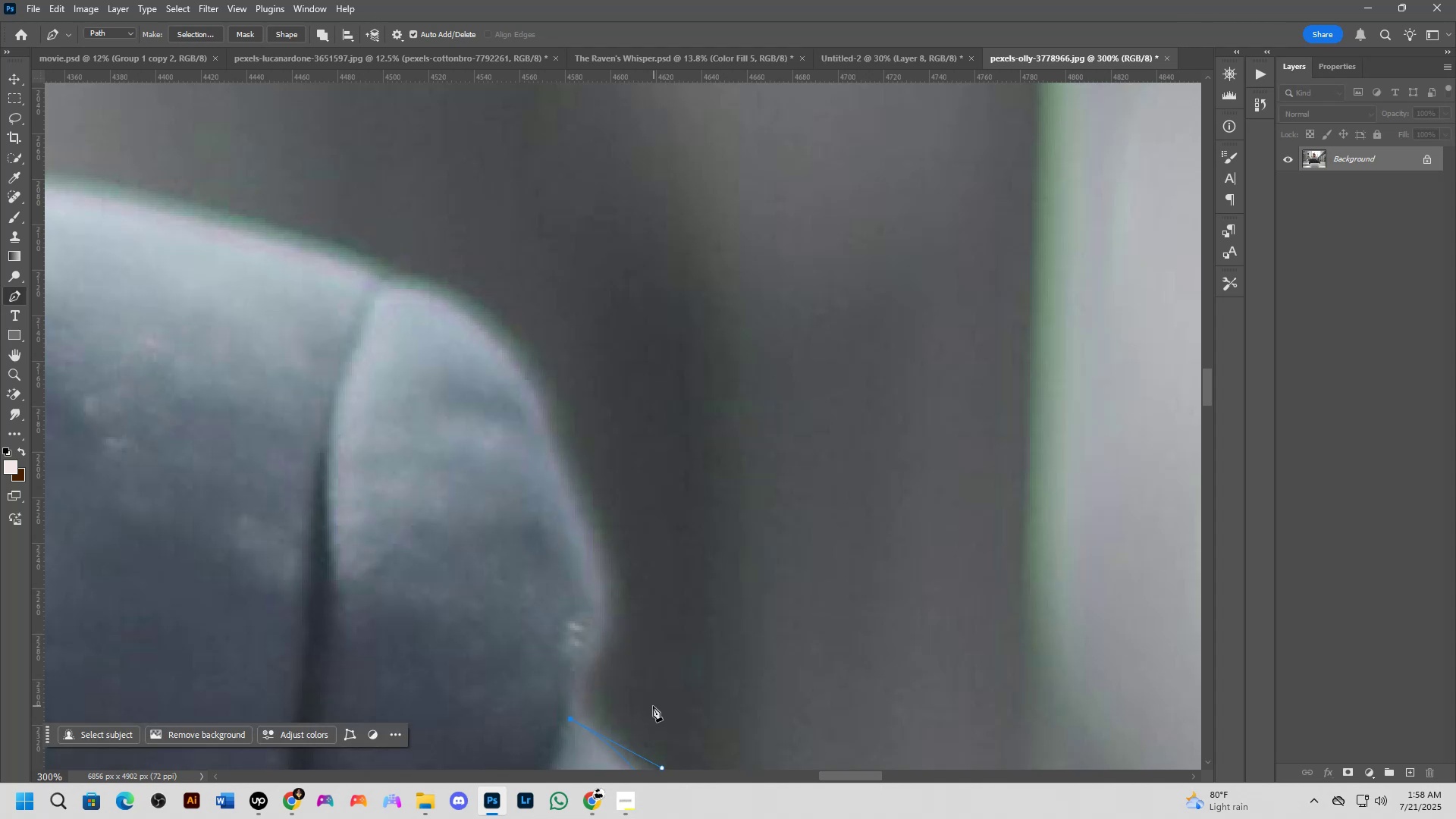 
scroll: coordinate [602, 690], scroll_direction: down, amount: 8.0
 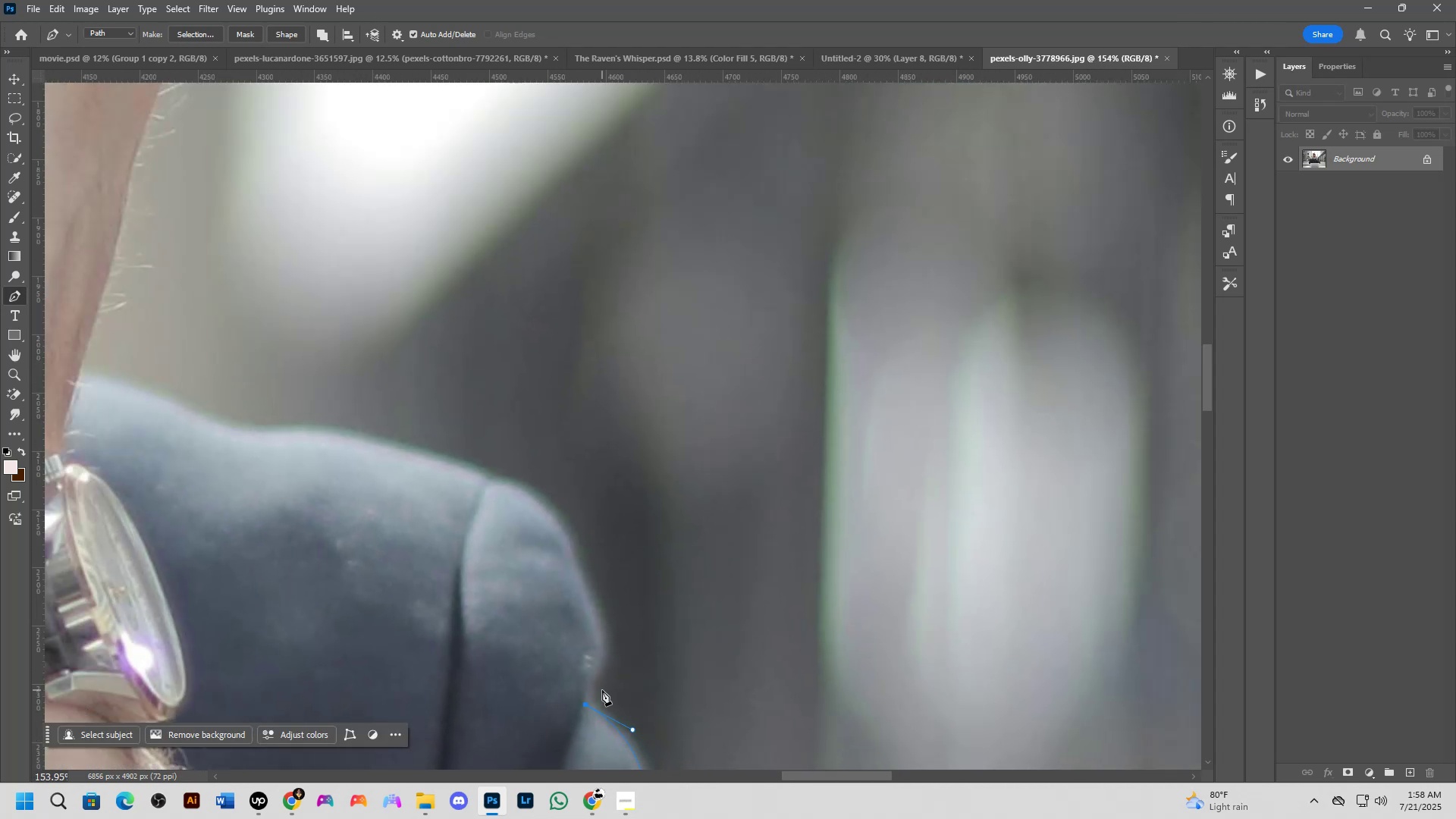 
hold_key(key=Space, duration=0.79)
 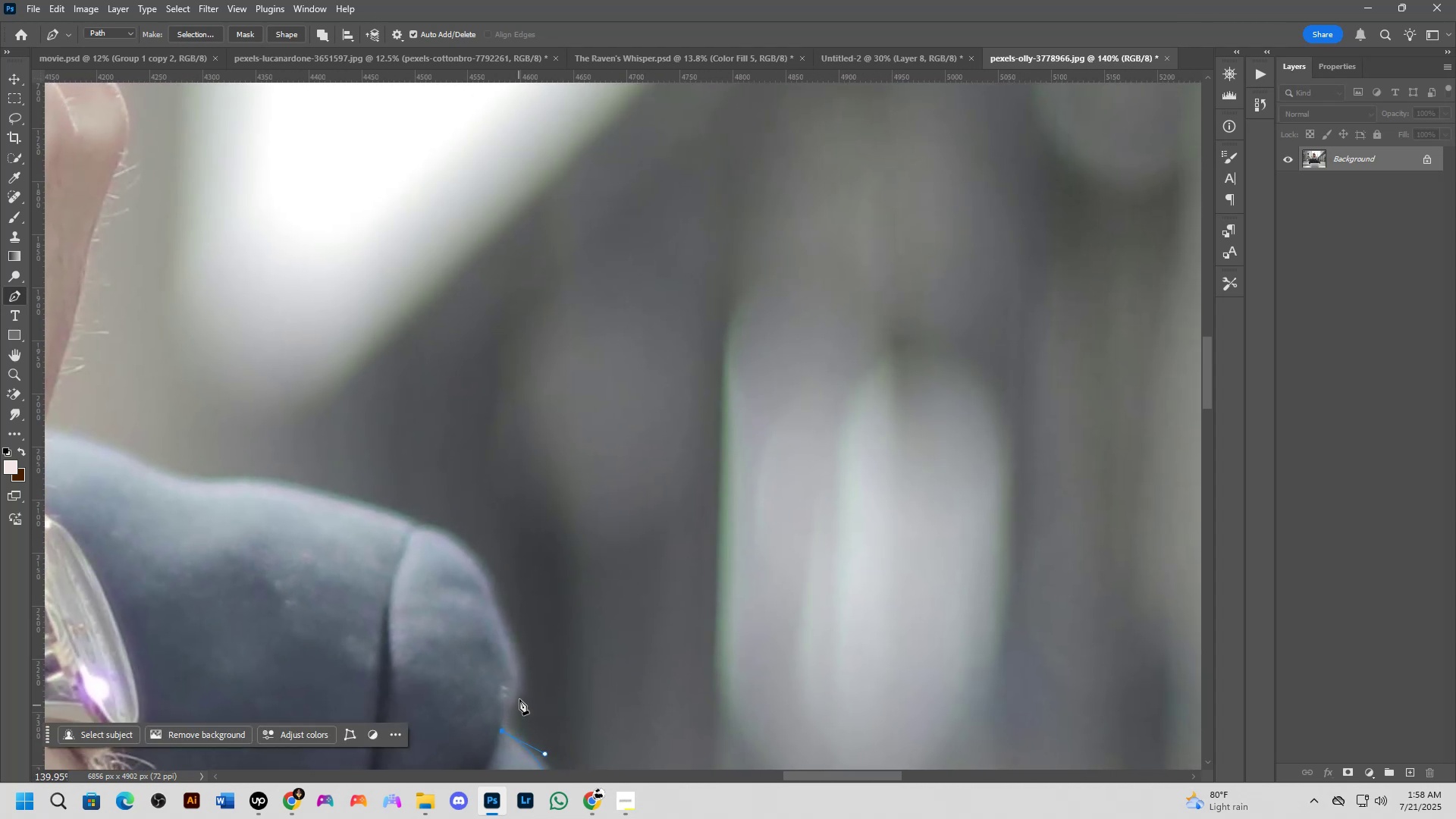 
left_click_drag(start_coordinate=[602, 688], to_coordinate=[517, 715])
 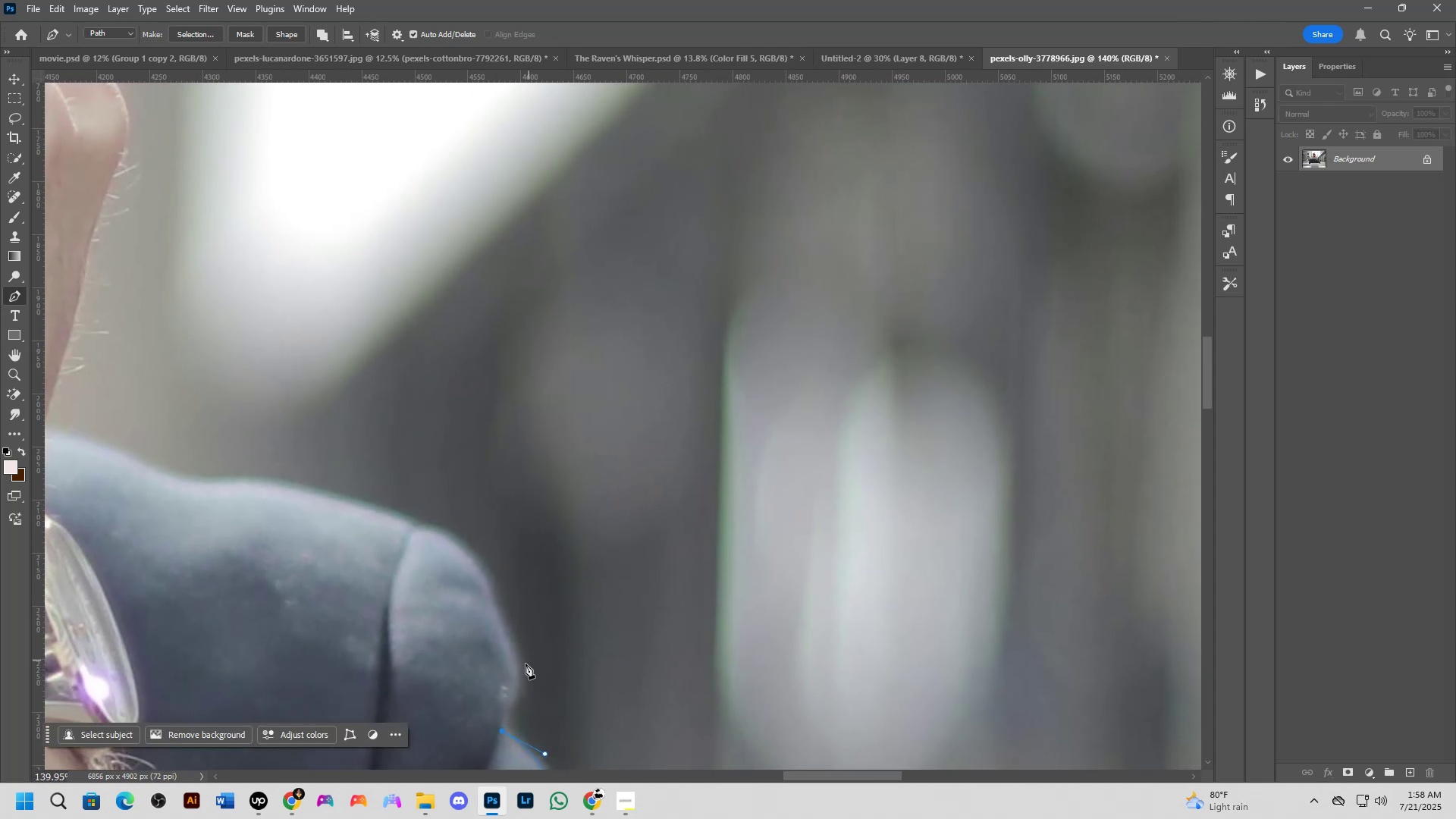 
left_click([516, 675])
 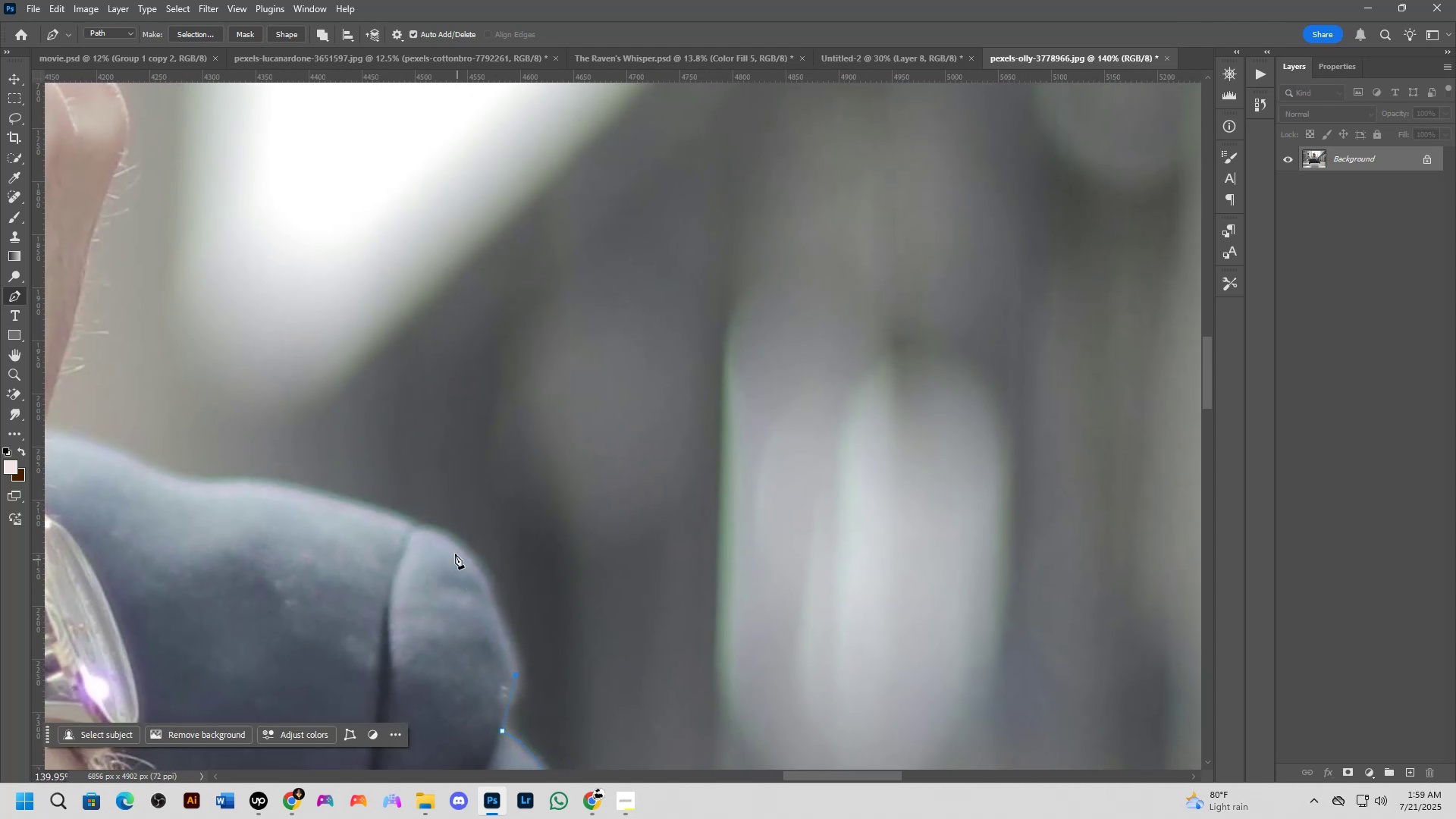 
left_click_drag(start_coordinate=[453, 542], to_coordinate=[416, 513])
 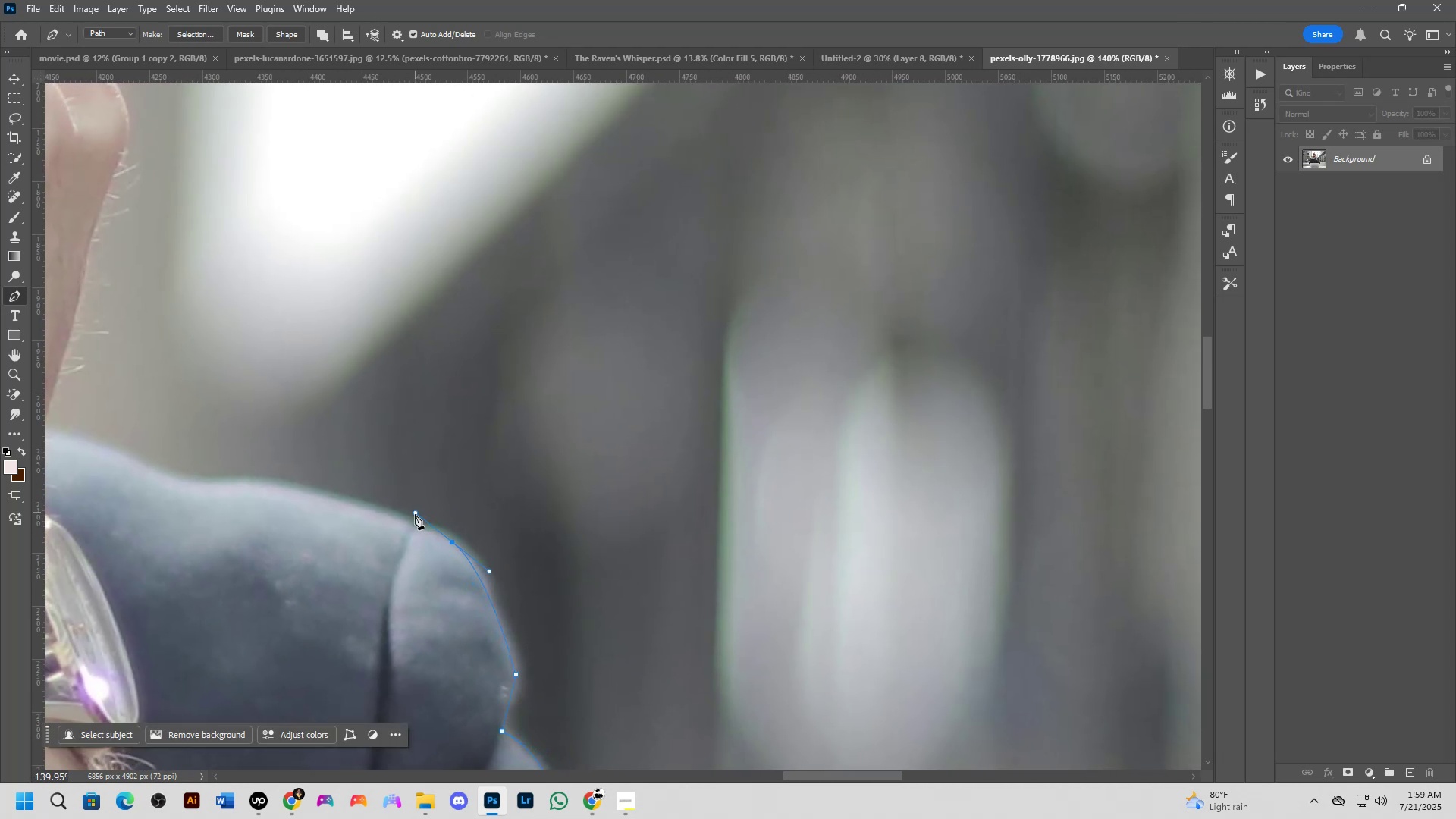 
hold_key(key=Space, duration=0.64)
 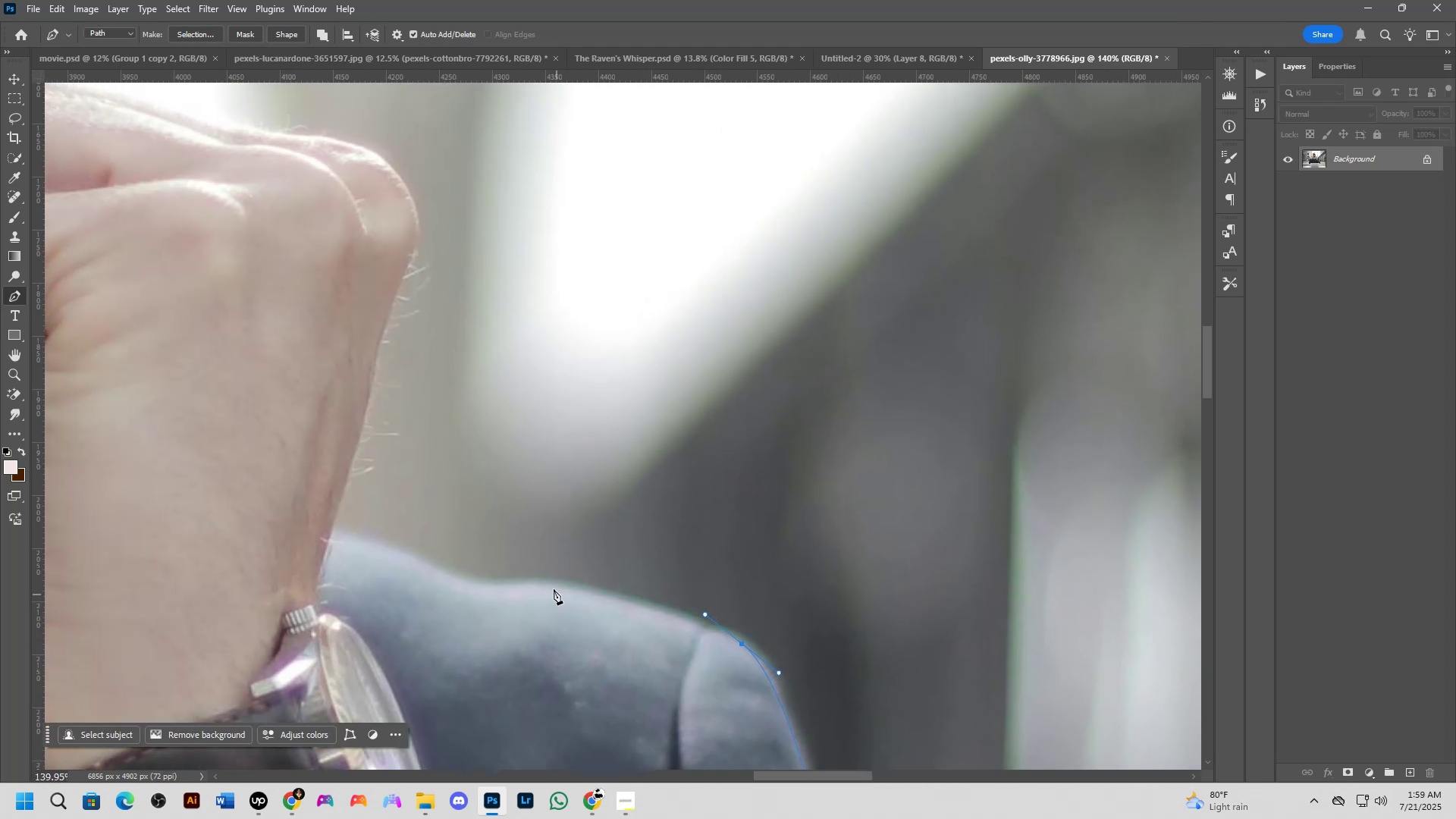 
left_click_drag(start_coordinate=[413, 569], to_coordinate=[702, 670])
 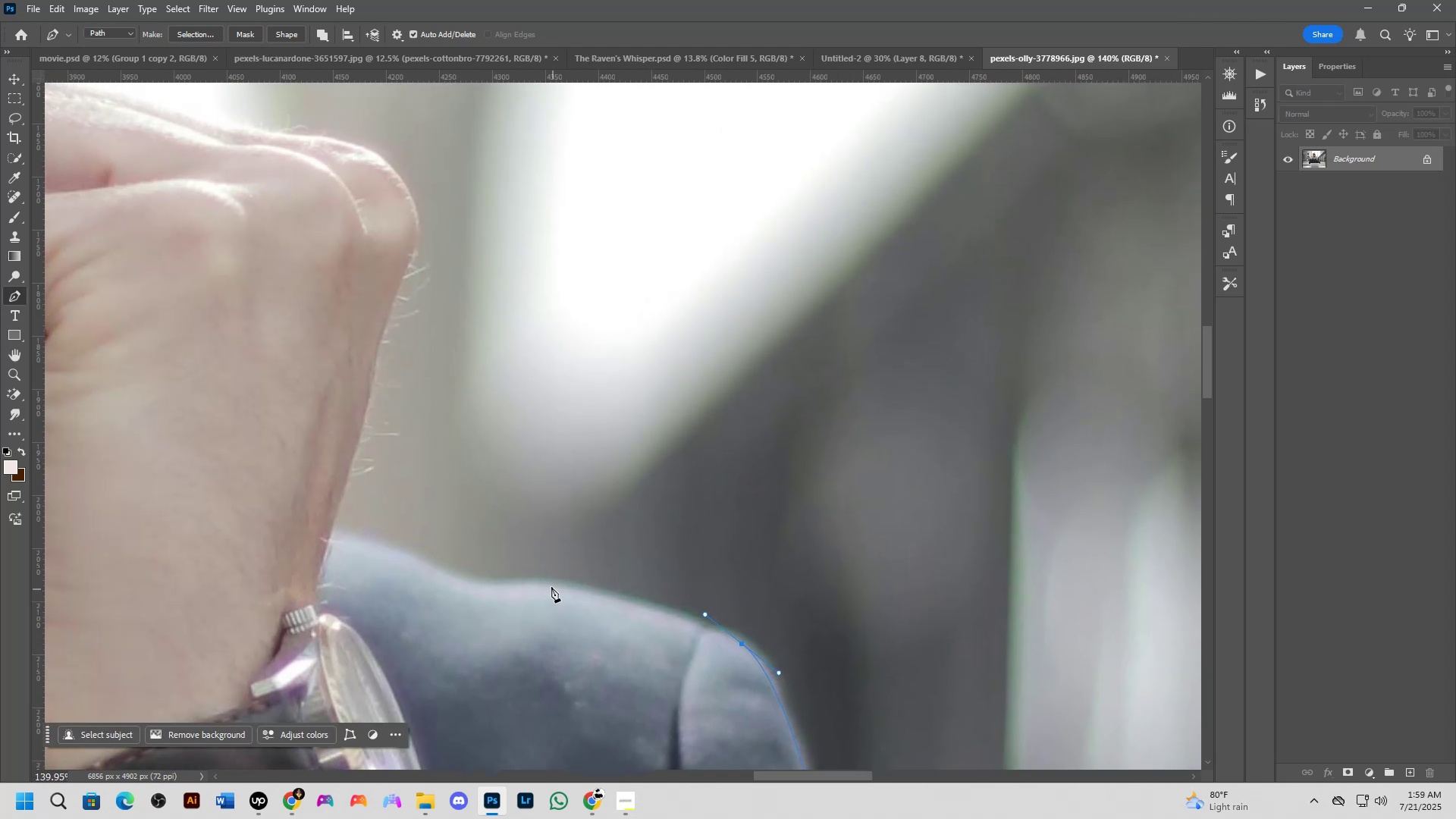 
left_click_drag(start_coordinate=[542, 588], to_coordinate=[468, 589])
 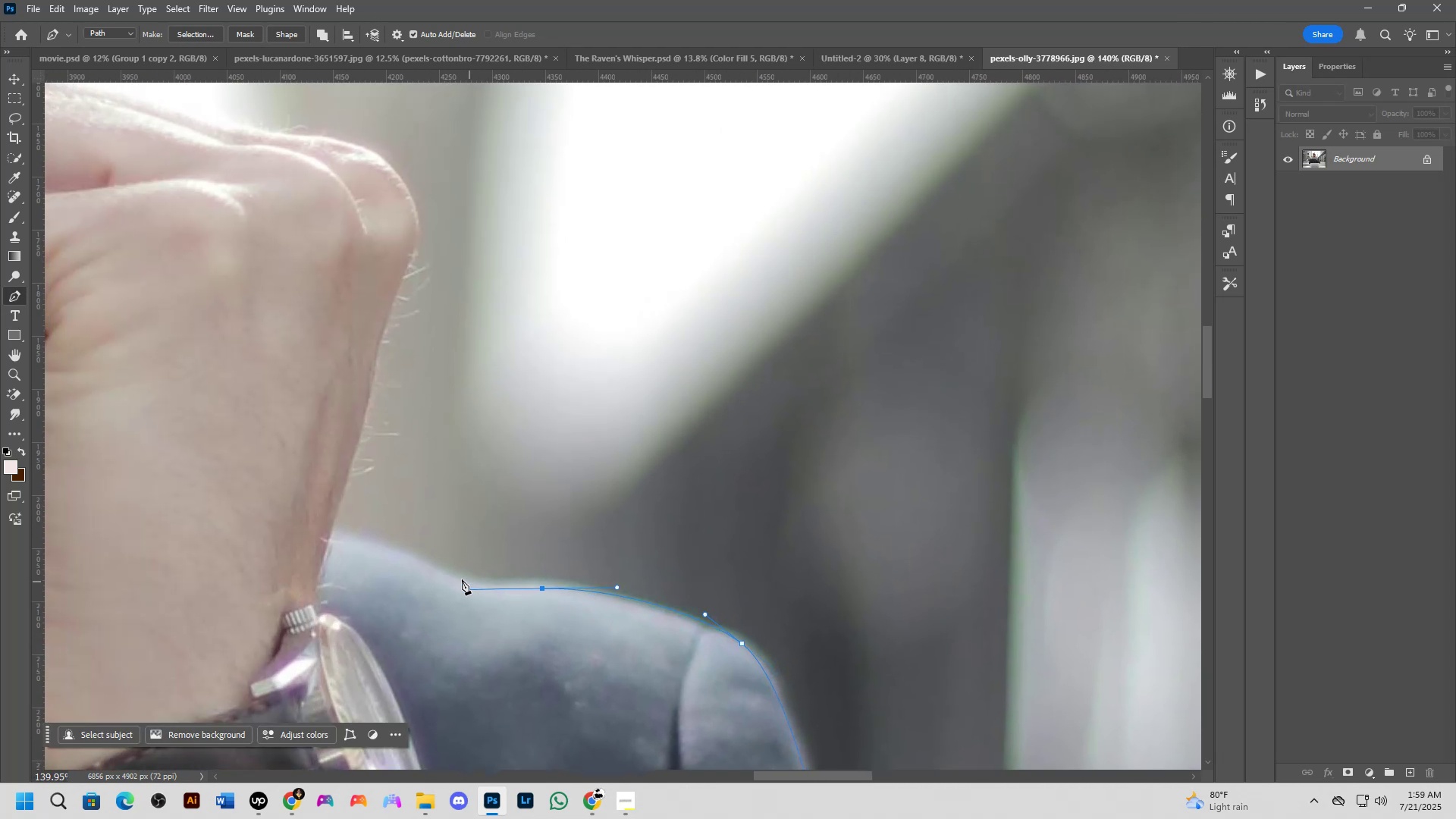 
left_click_drag(start_coordinate=[442, 573], to_coordinate=[429, 566])
 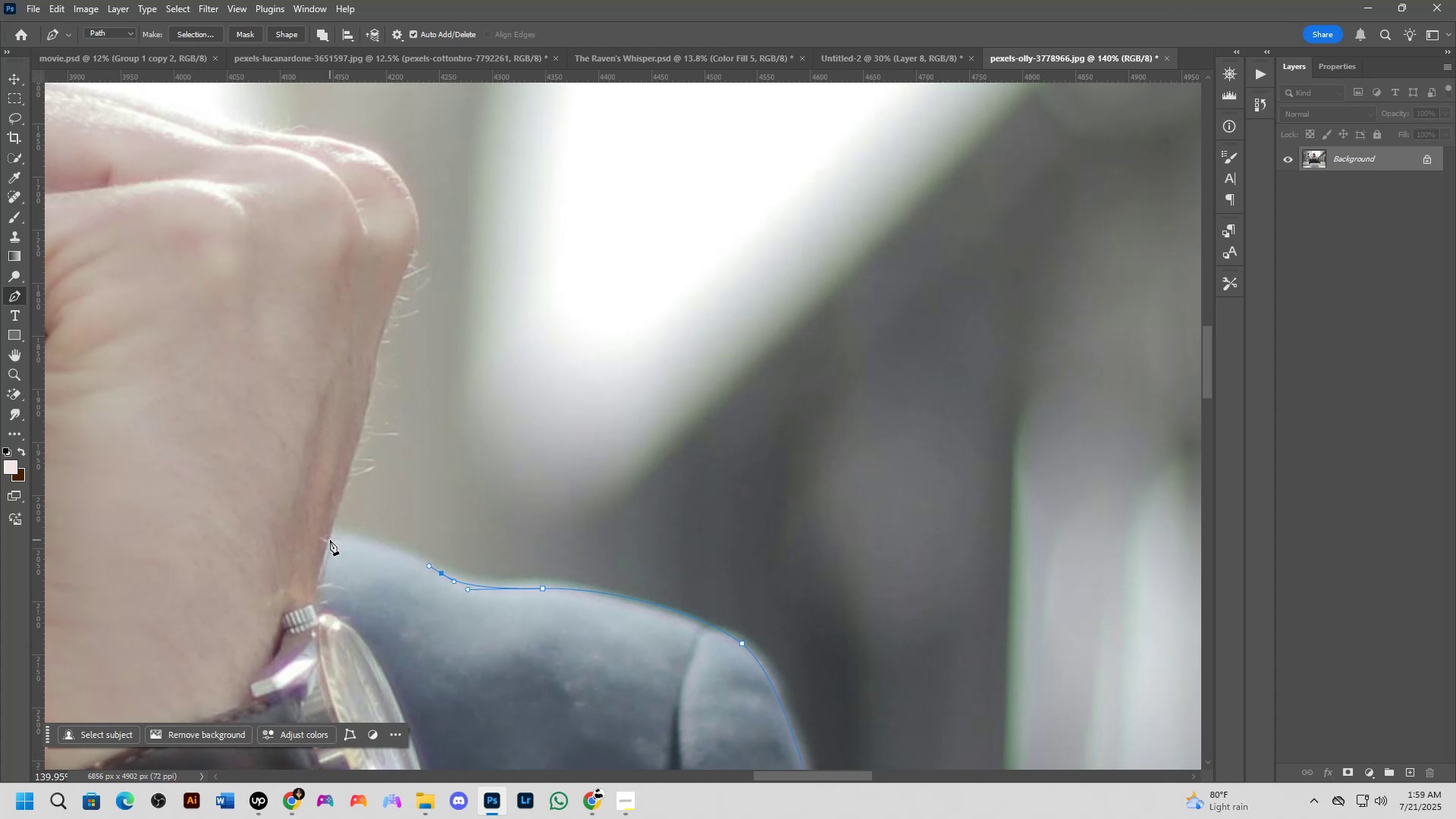 
left_click([330, 538])
 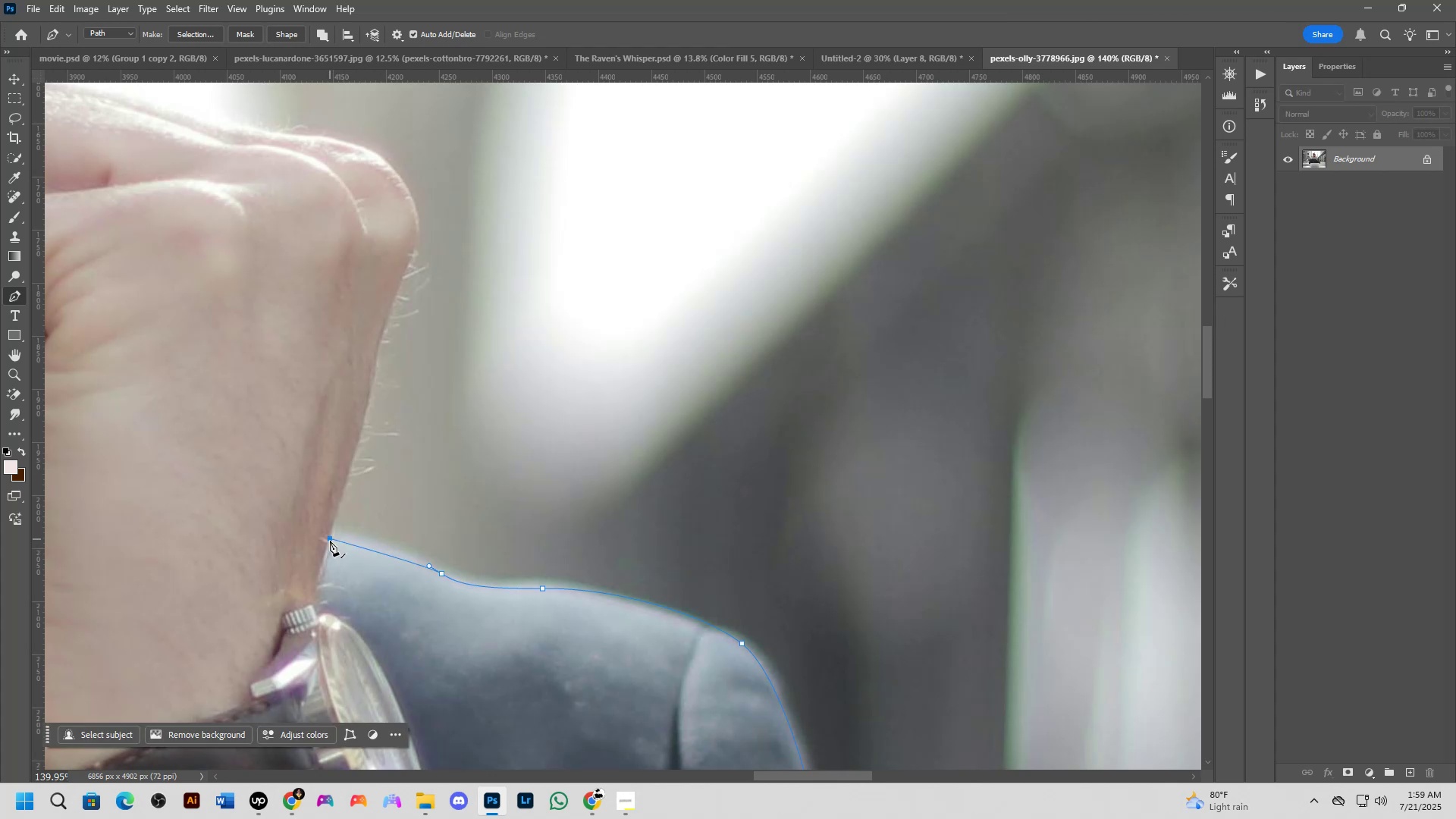 
hold_key(key=Space, duration=0.71)
 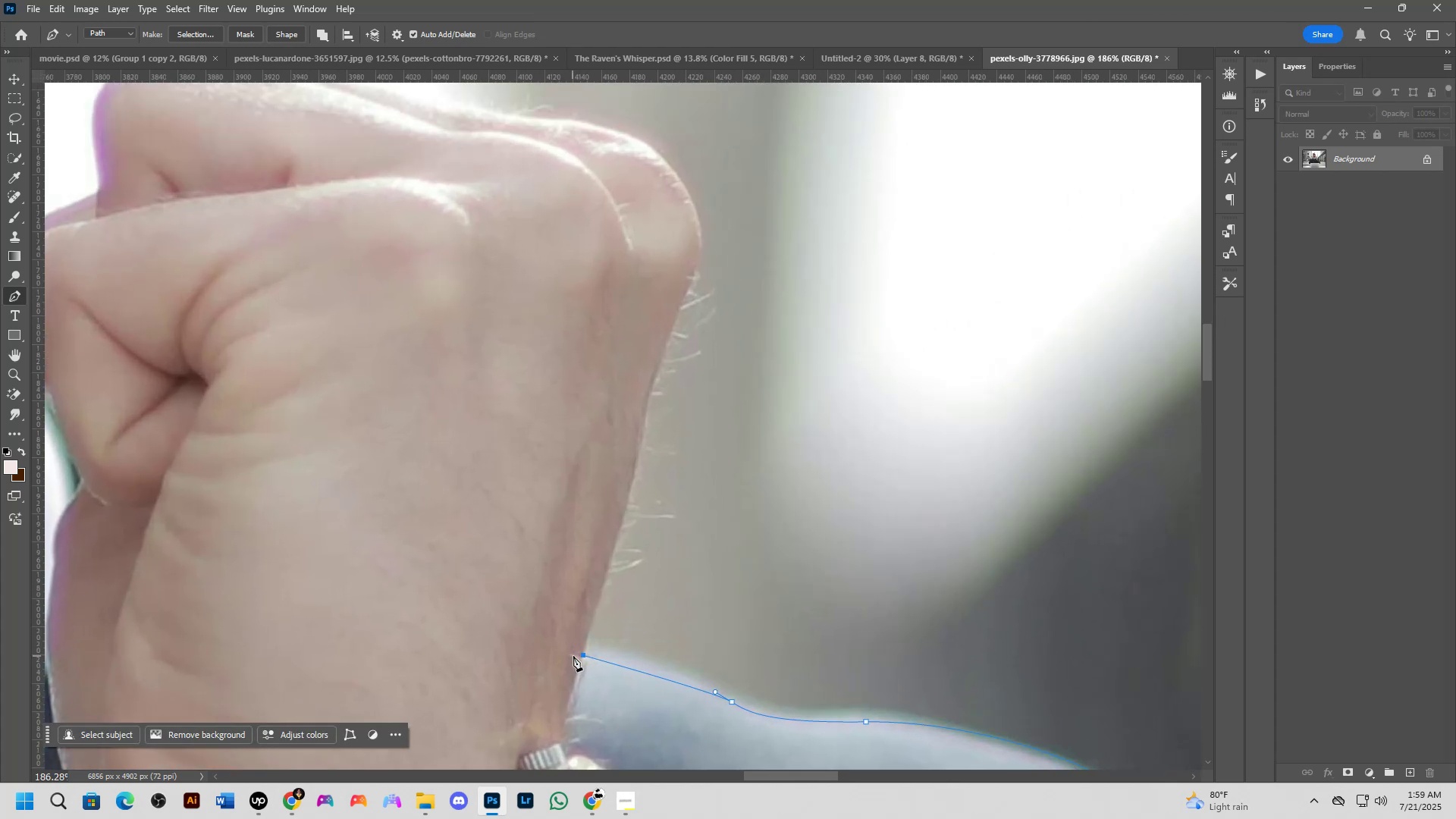 
left_click_drag(start_coordinate=[372, 601], to_coordinate=[622, 718])
 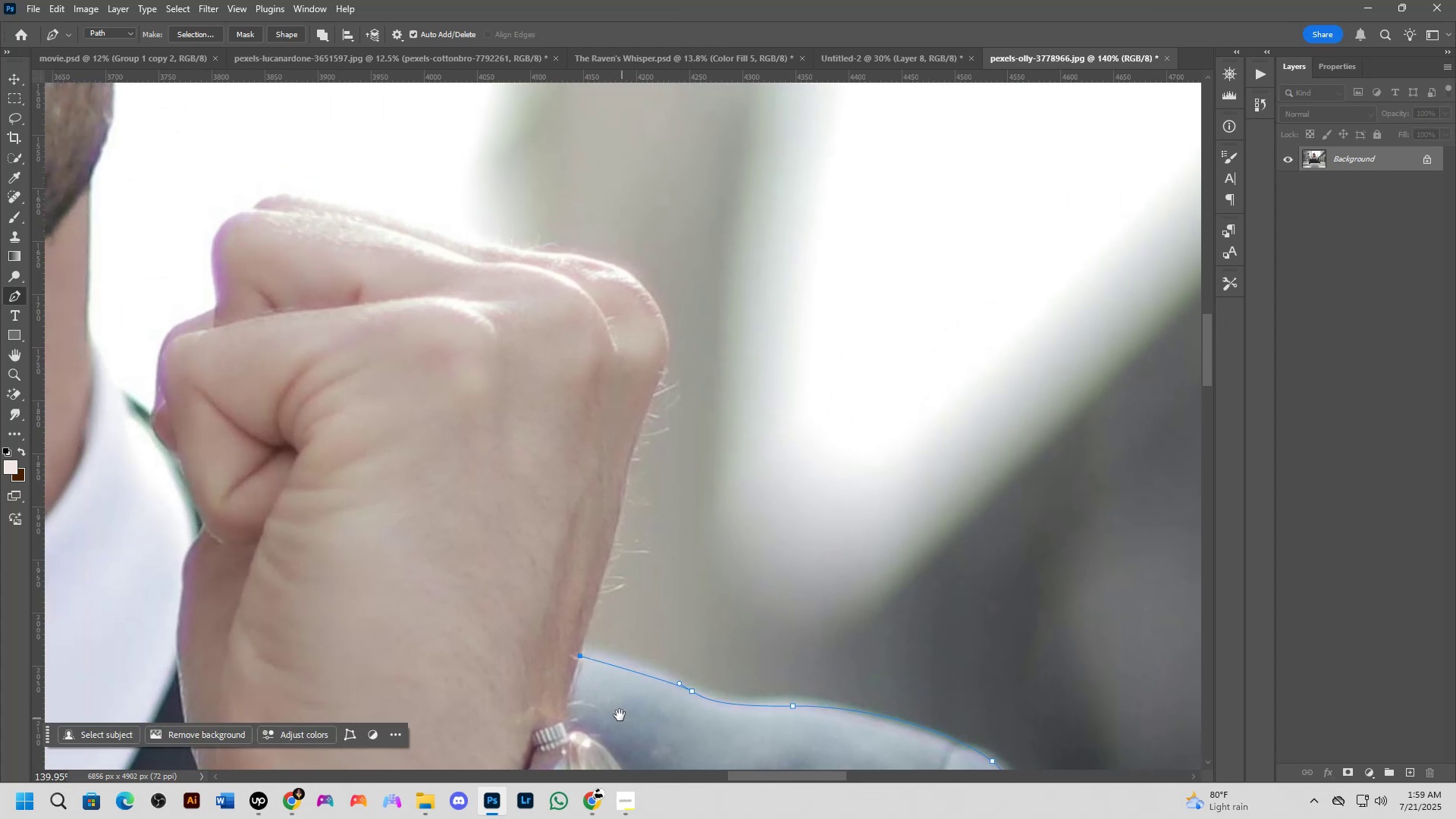 
scroll: coordinate [573, 656], scroll_direction: up, amount: 6.0
 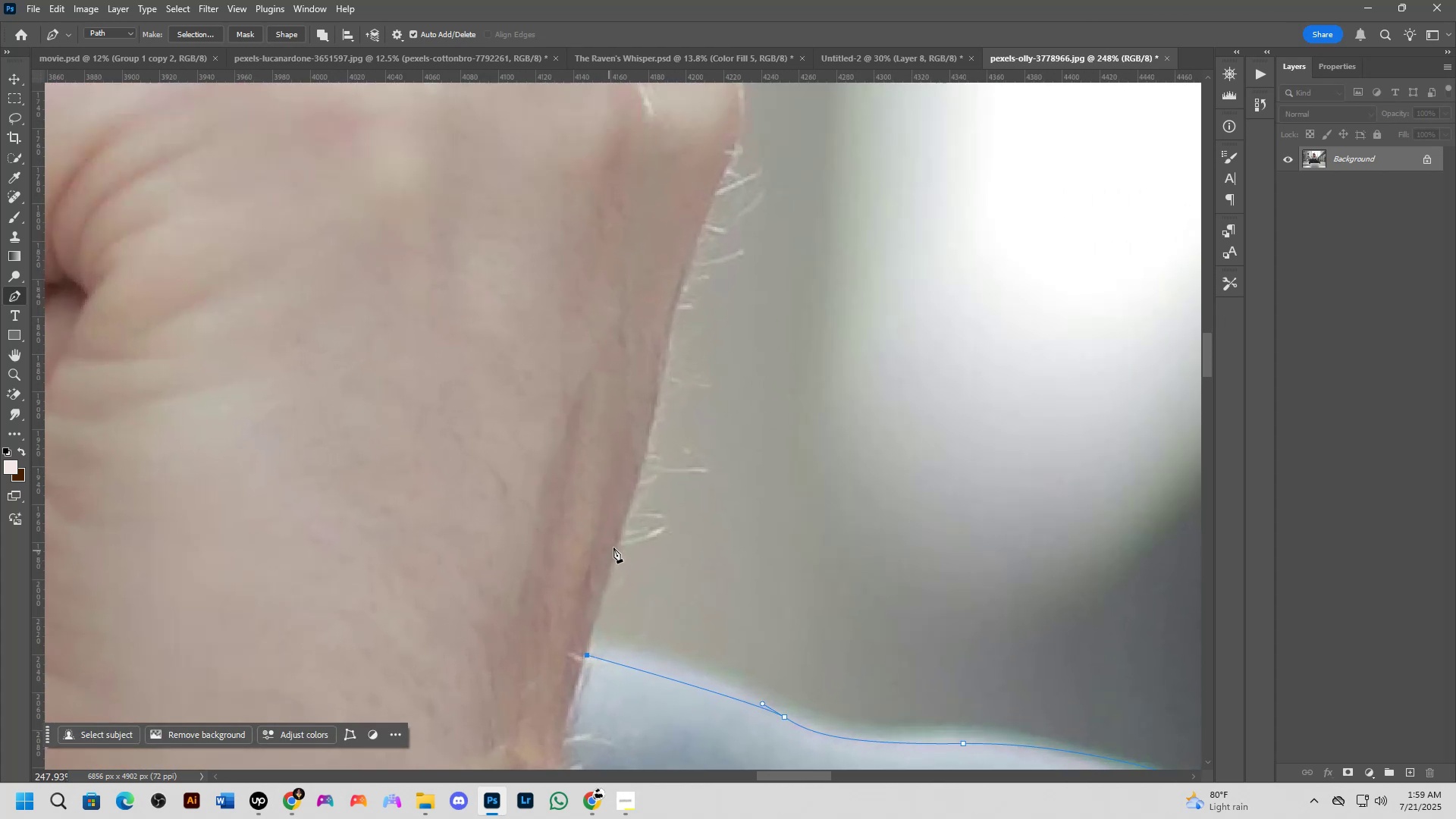 
left_click([615, 546])
 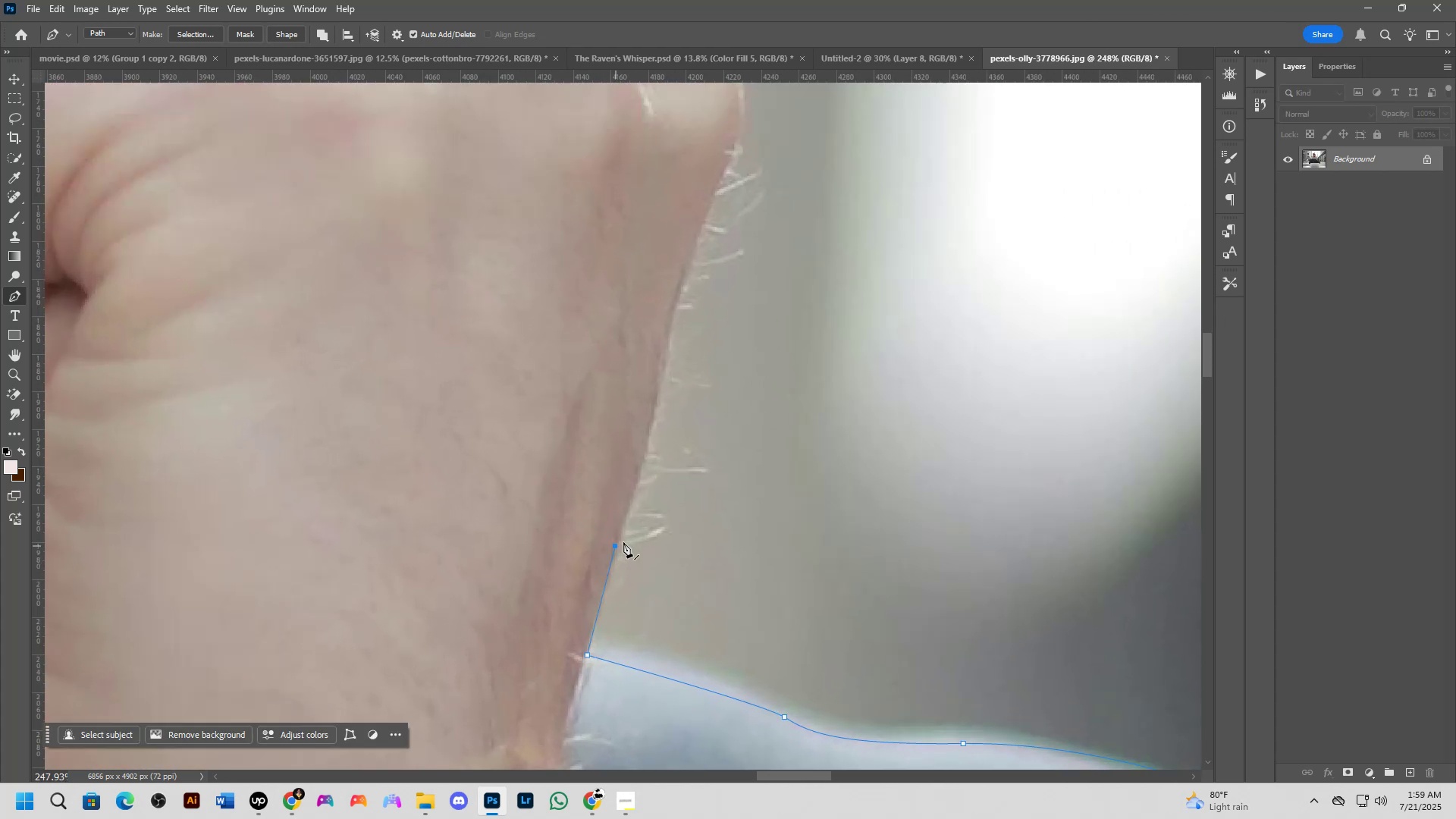 
hold_key(key=Space, duration=0.53)
 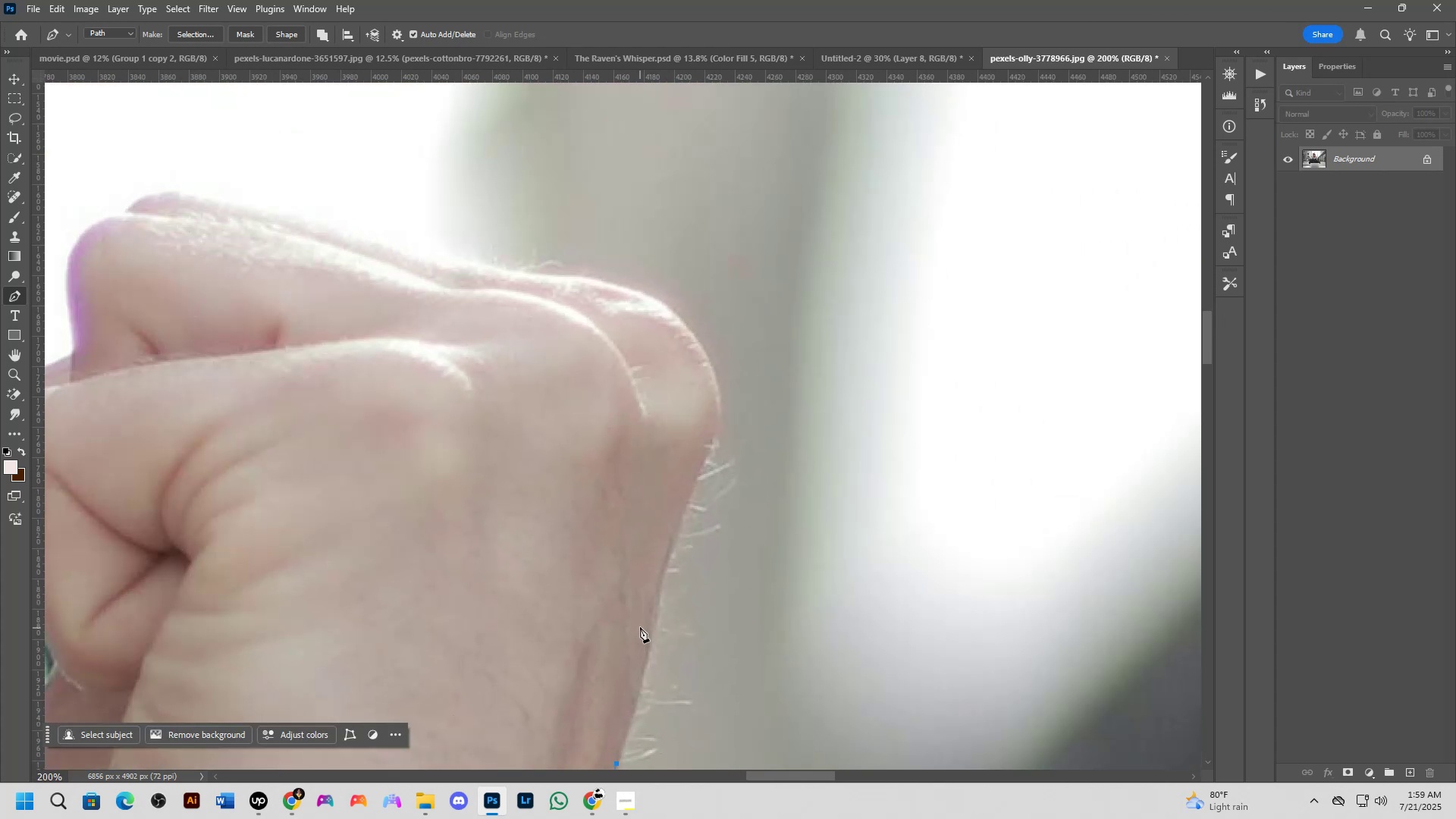 
left_click_drag(start_coordinate=[659, 521], to_coordinate=[656, 749])
 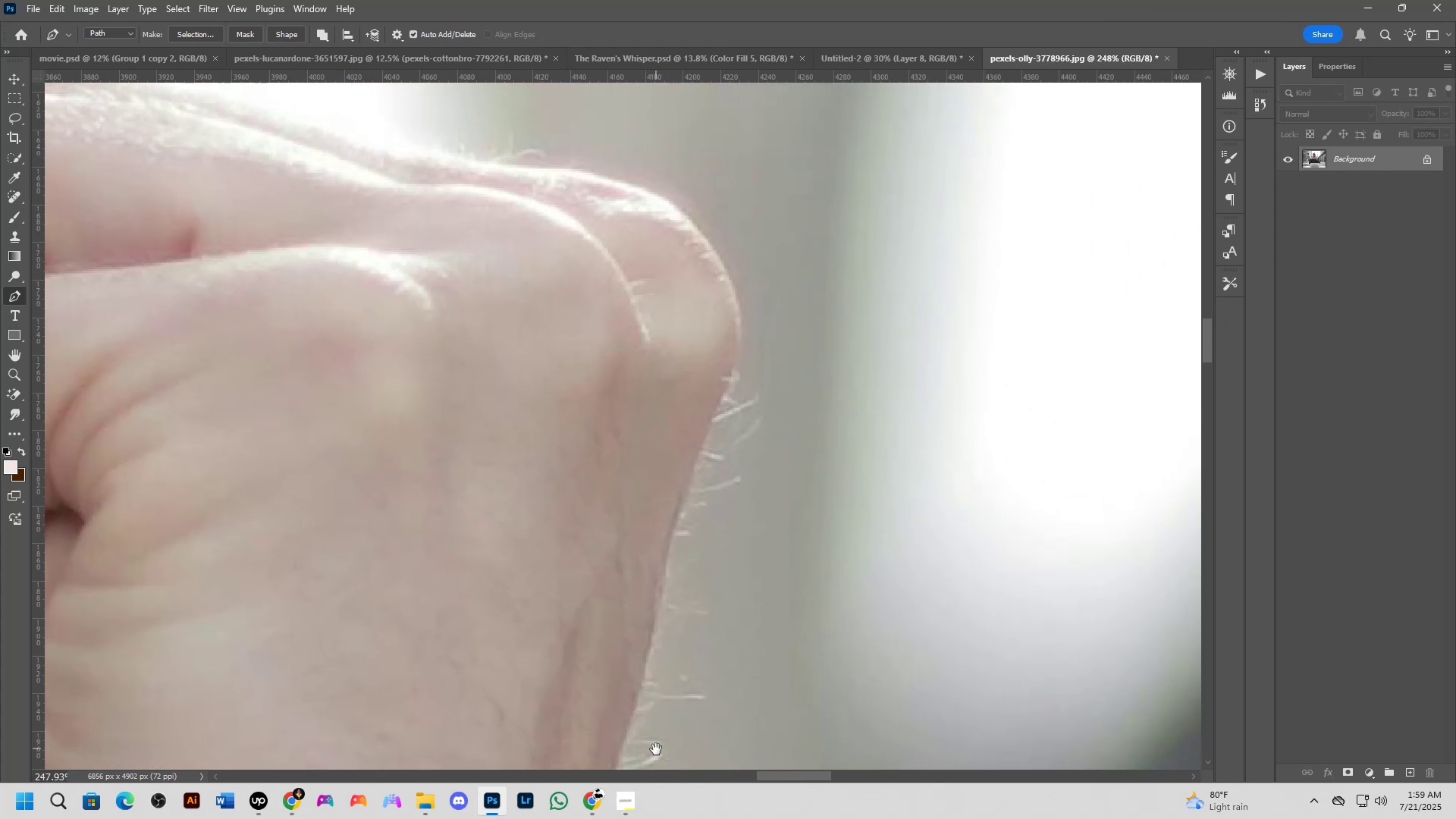 
key(Shift+ShiftLeft)
 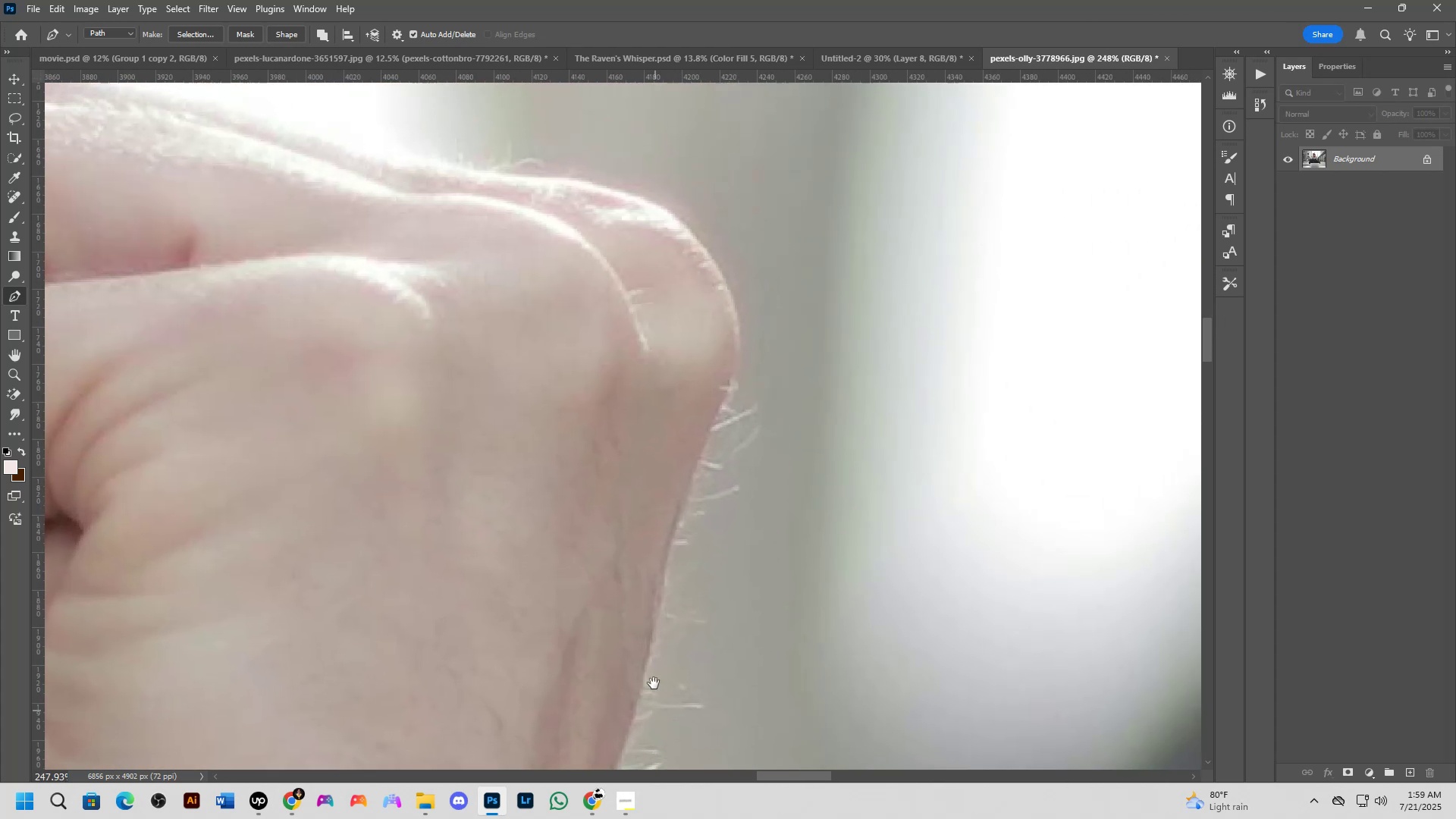 
scroll: coordinate [647, 651], scroll_direction: down, amount: 1.0
 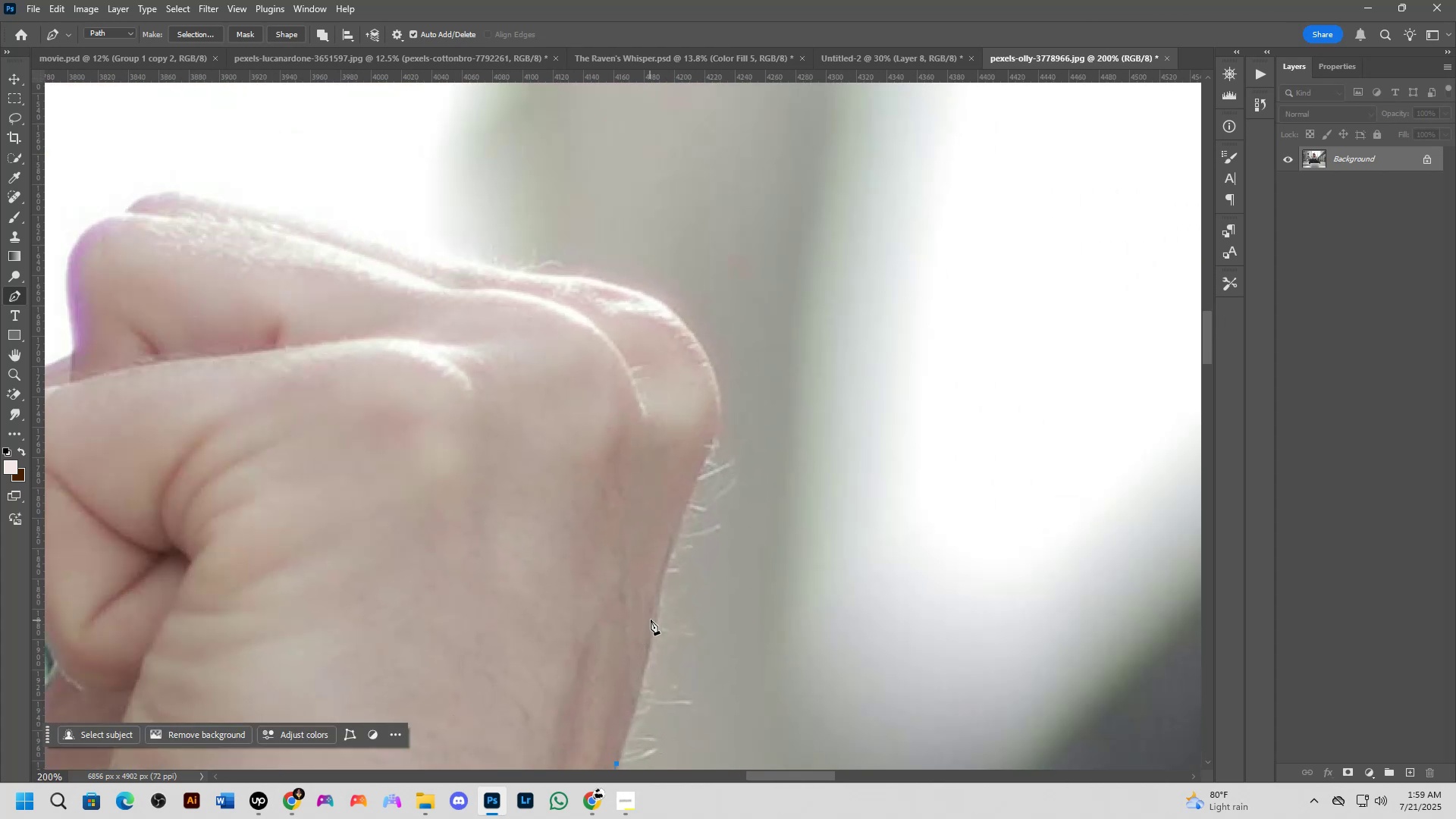 
left_click_drag(start_coordinate=[656, 608], to_coordinate=[657, 588])
 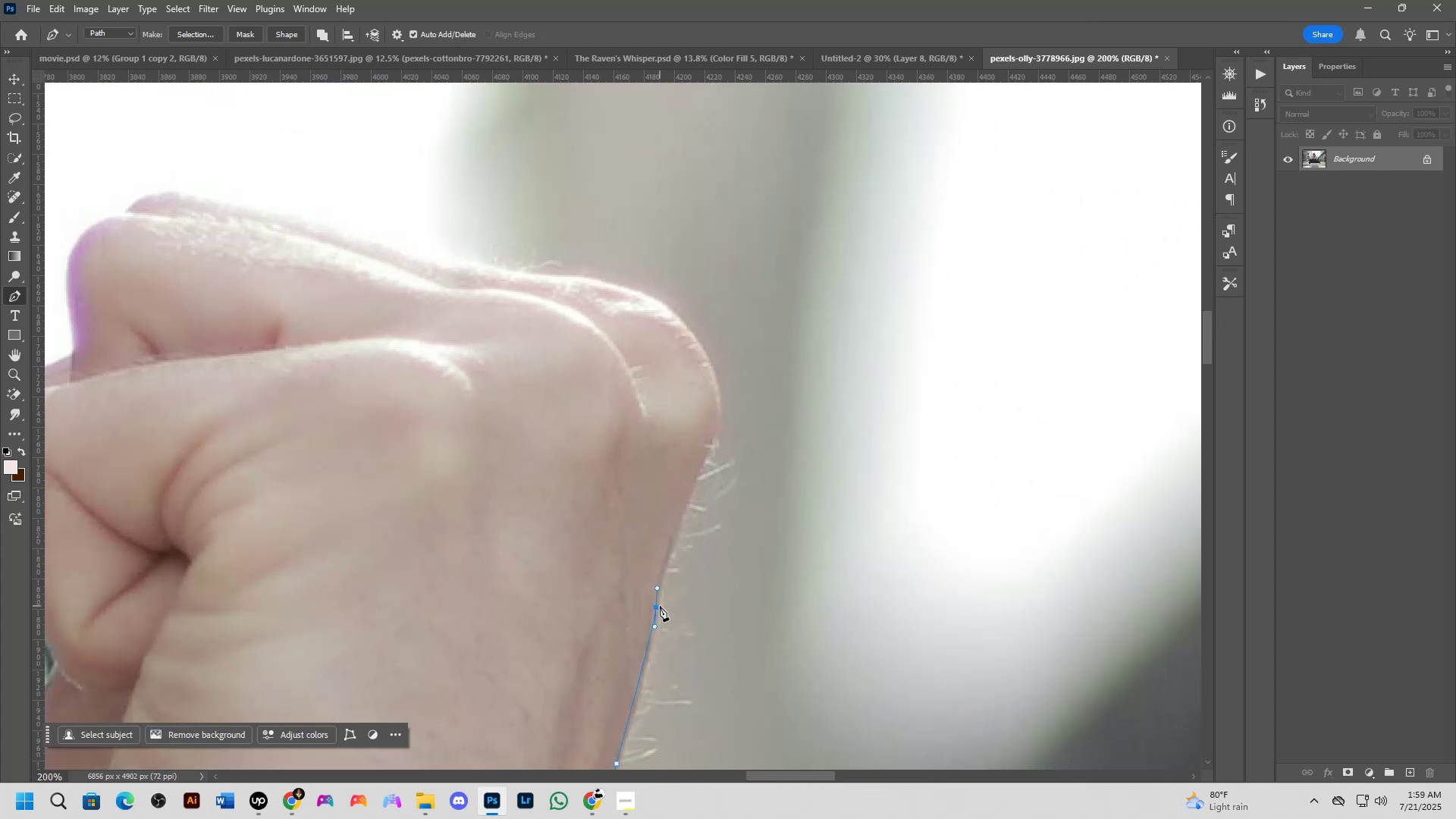 
hold_key(key=Space, duration=0.57)
 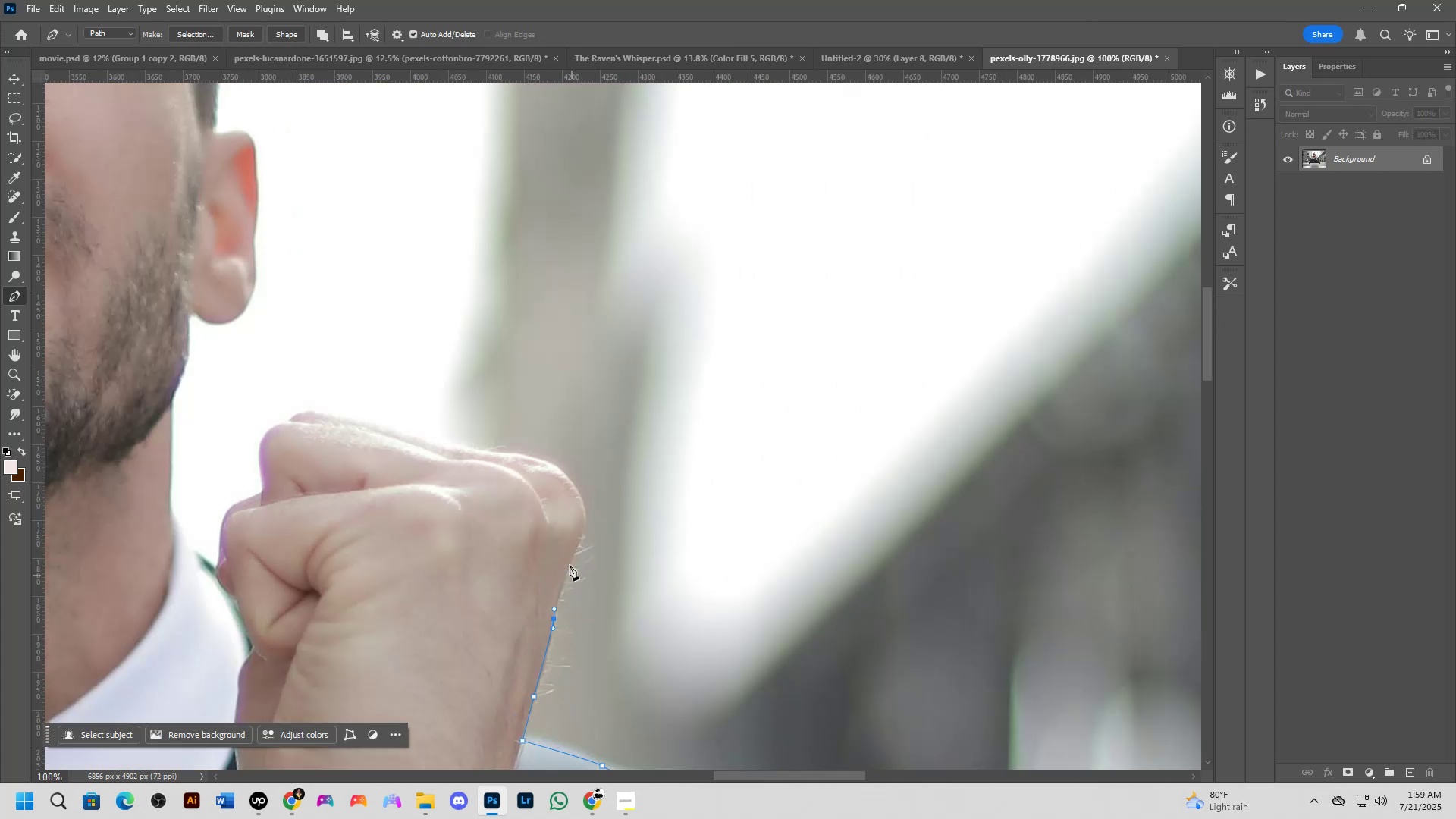 
left_click_drag(start_coordinate=[698, 580], to_coordinate=[576, 605])
 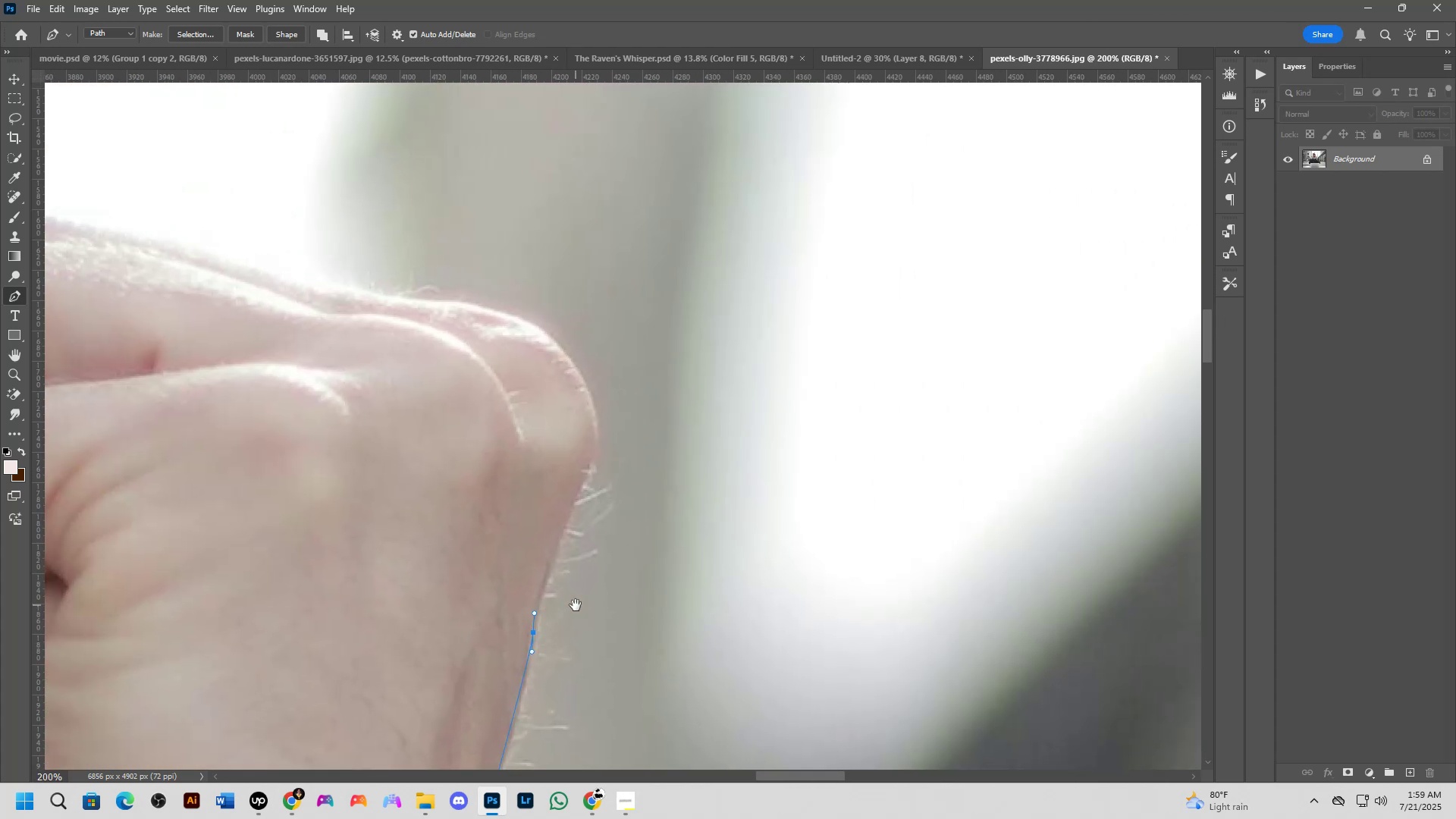 
key(Shift+ShiftLeft)
 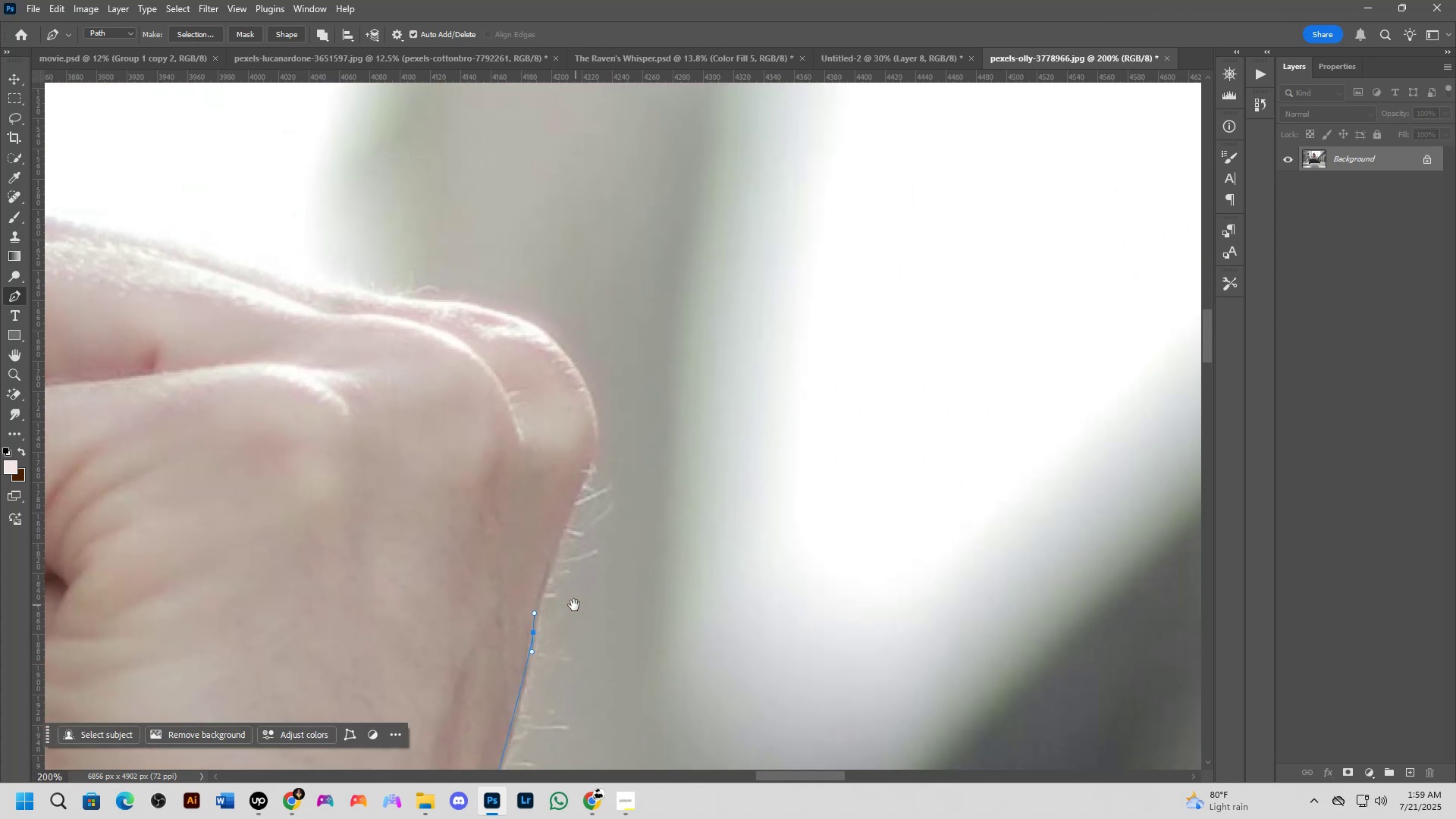 
scroll: coordinate [573, 604], scroll_direction: down, amount: 1.0
 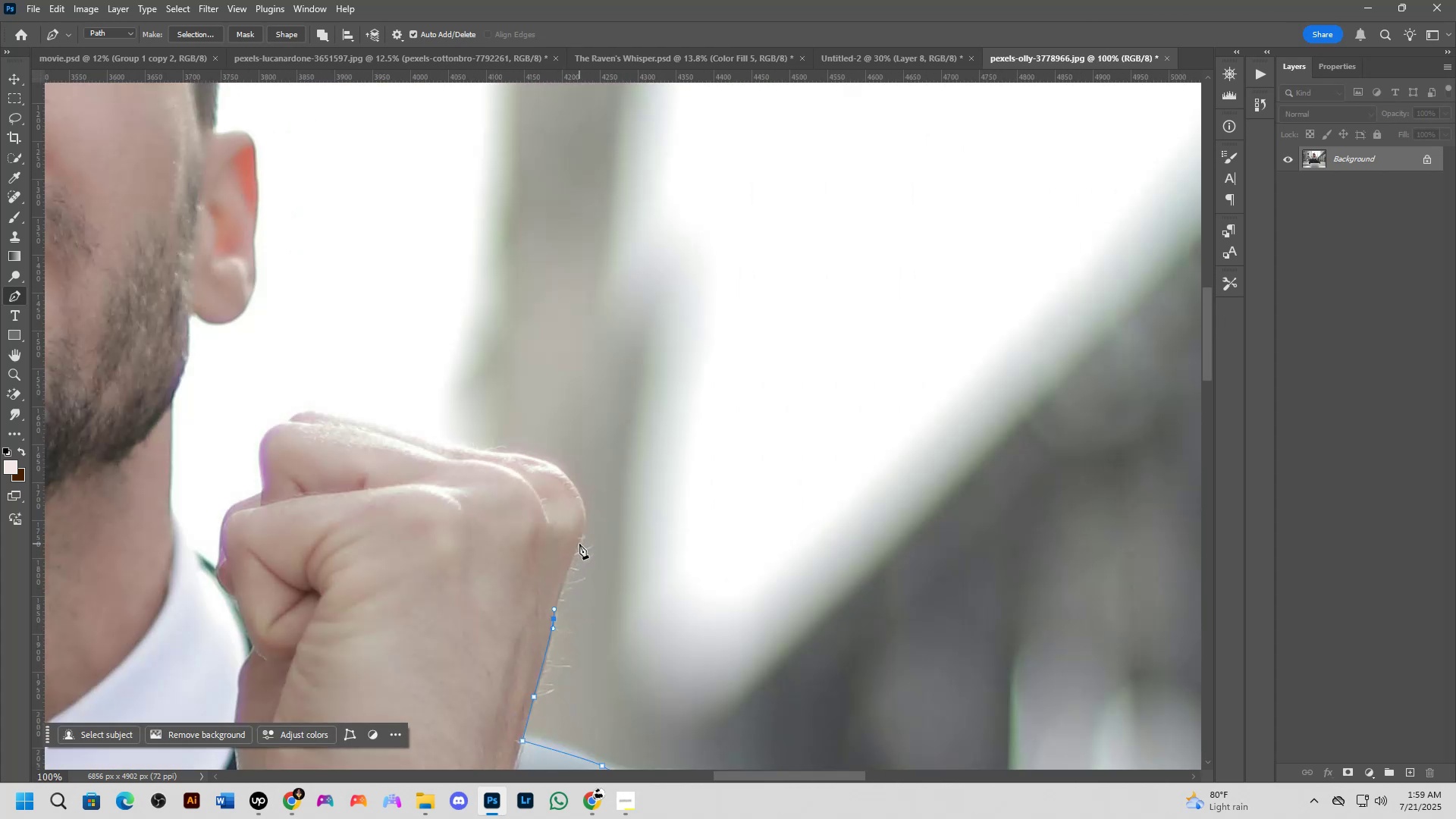 
key(Shift+ShiftLeft)
 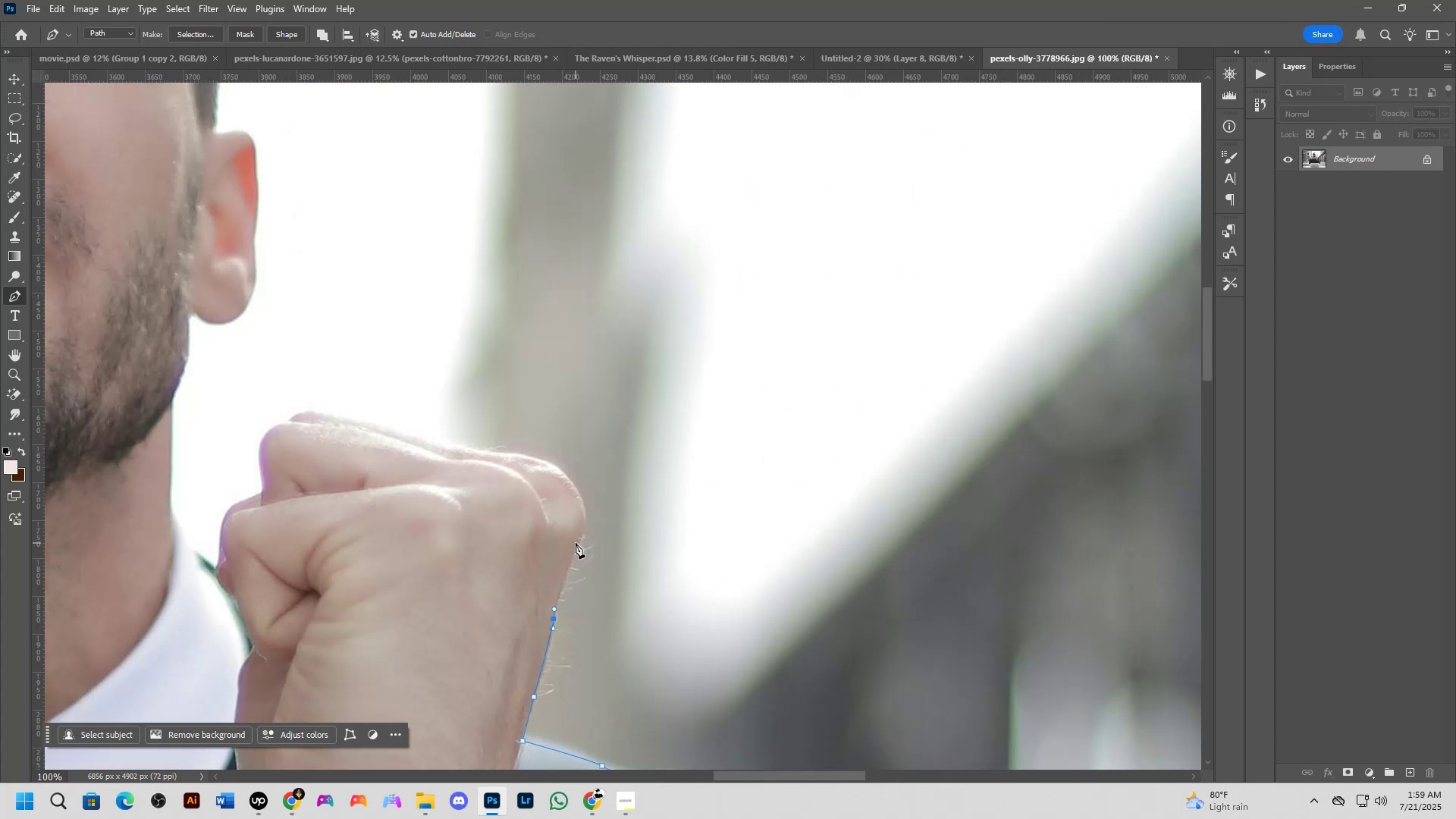 
scroll: coordinate [573, 549], scroll_direction: up, amount: 2.0
 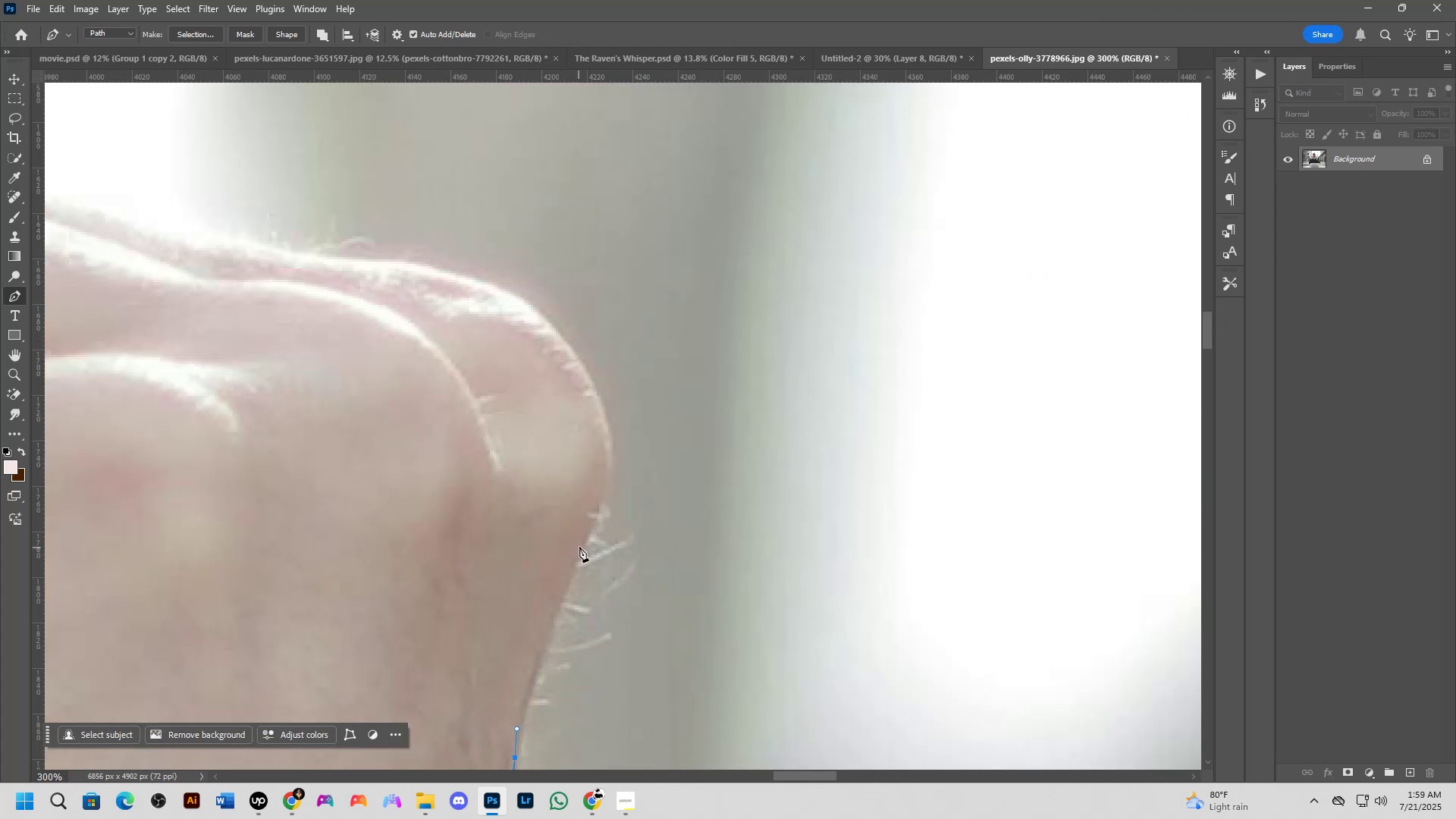 
key(Shift+ShiftLeft)
 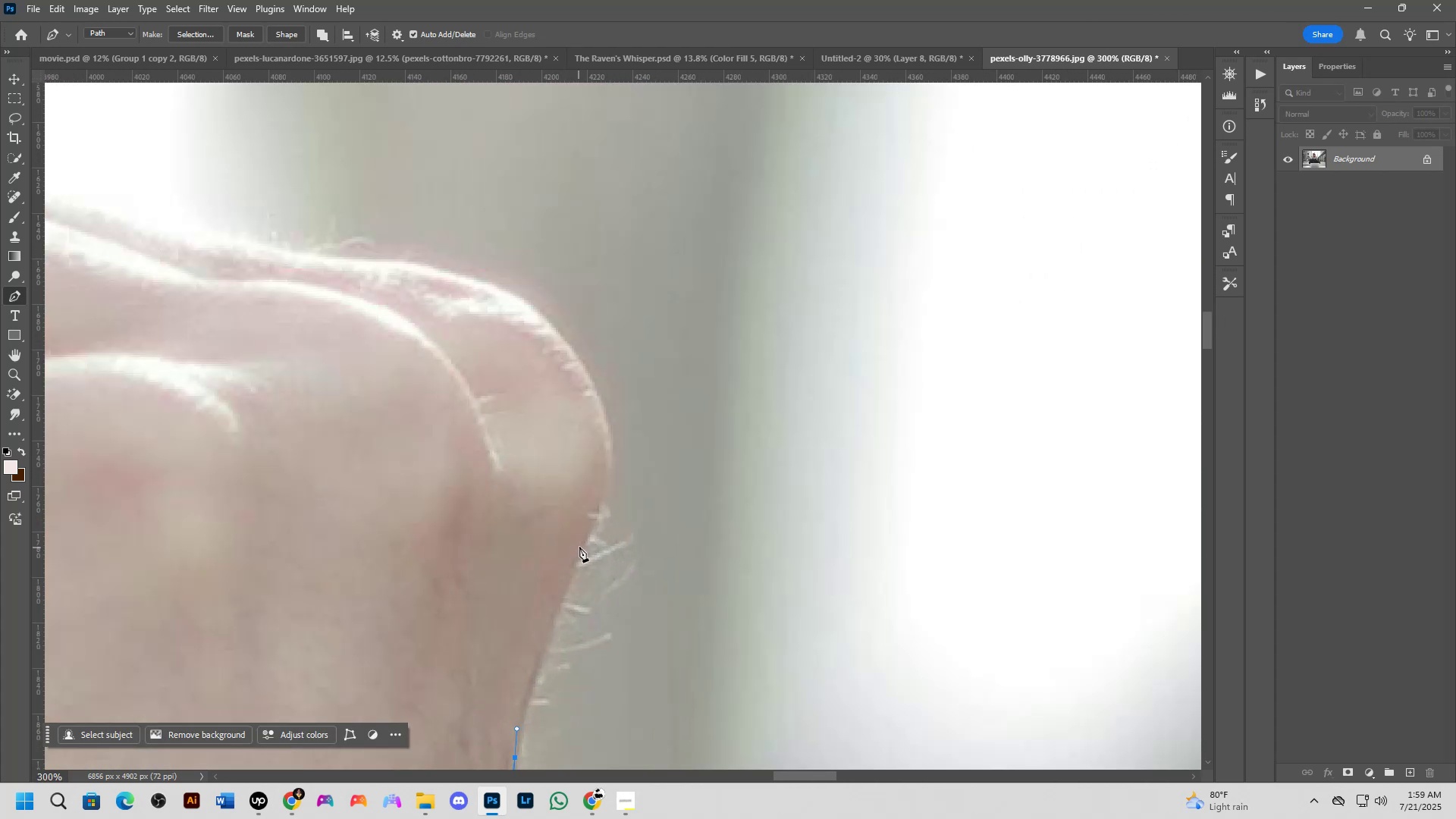 
left_click_drag(start_coordinate=[580, 544], to_coordinate=[598, 511])
 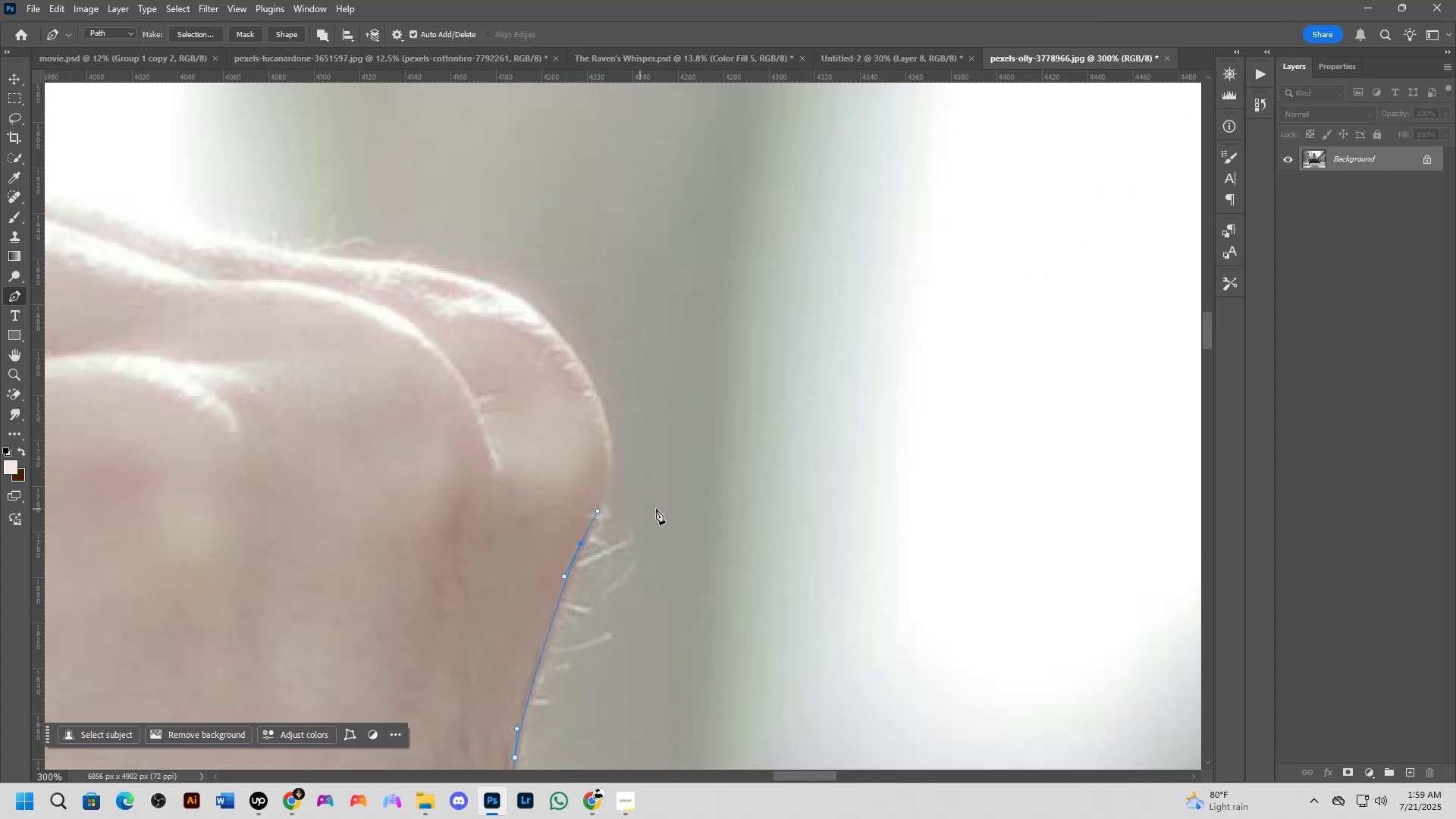 
scroll: coordinate [662, 516], scroll_direction: down, amount: 2.0
 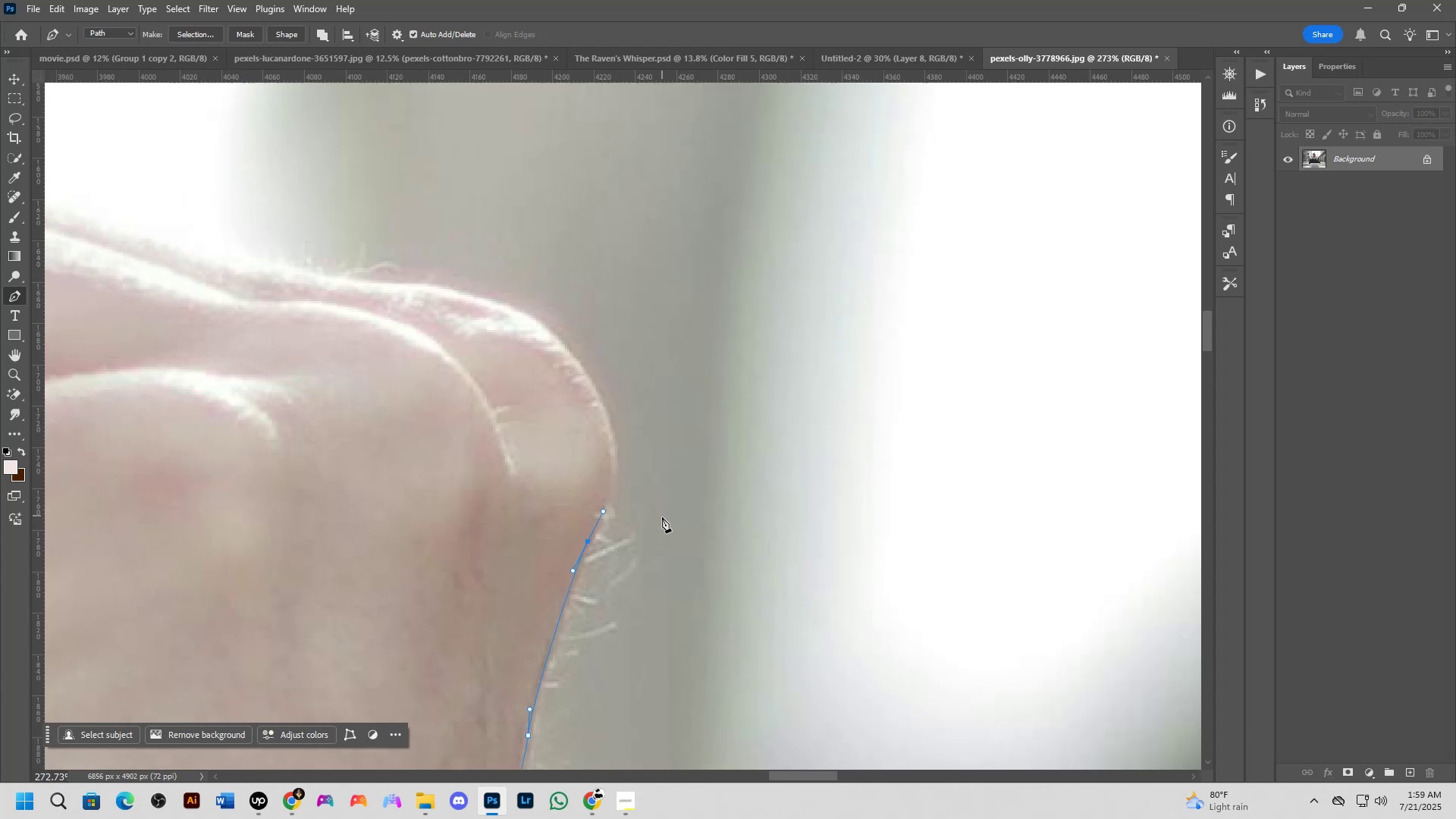 
hold_key(key=Space, duration=0.72)
 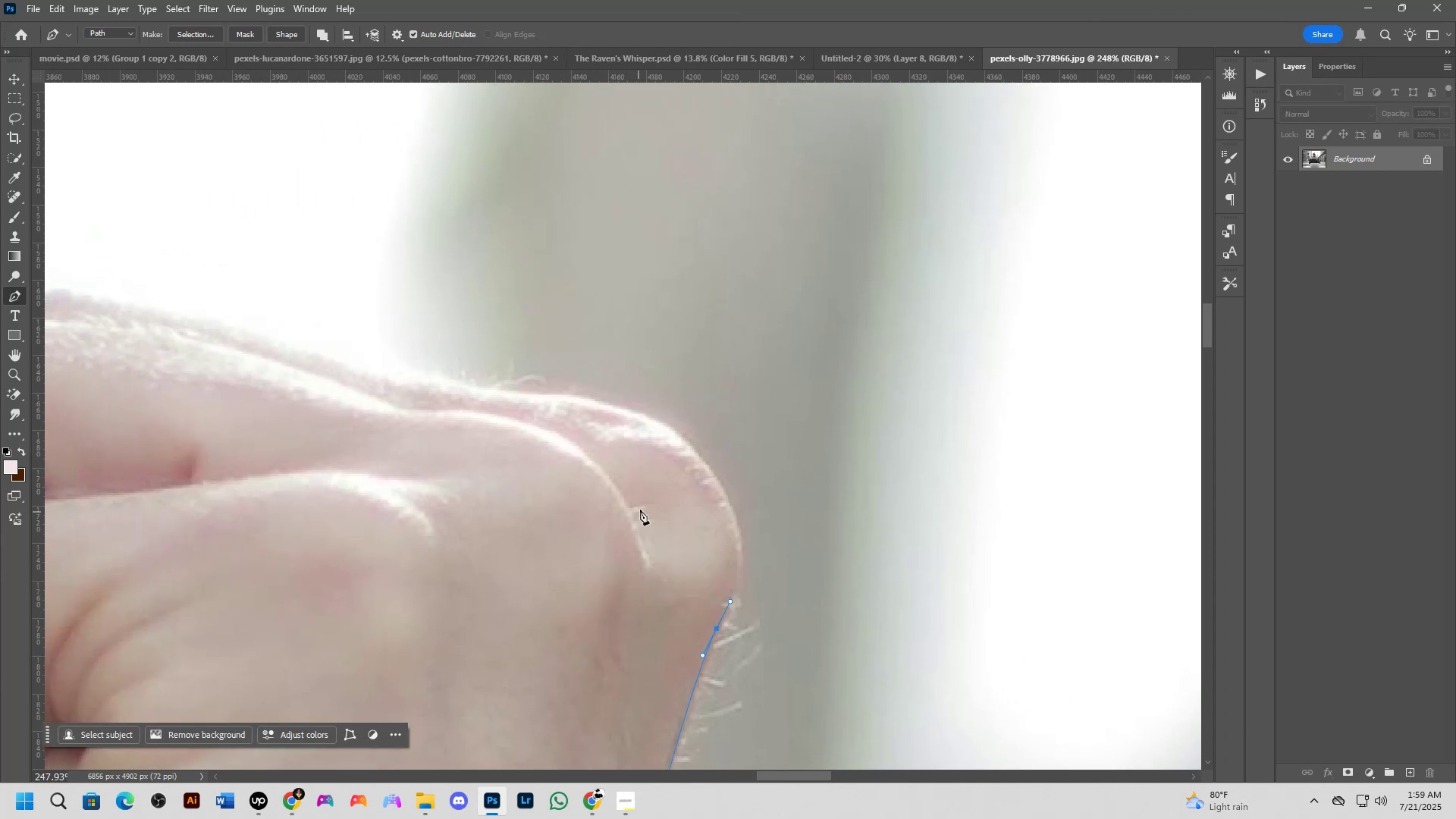 
left_click_drag(start_coordinate=[490, 494], to_coordinate=[611, 583])
 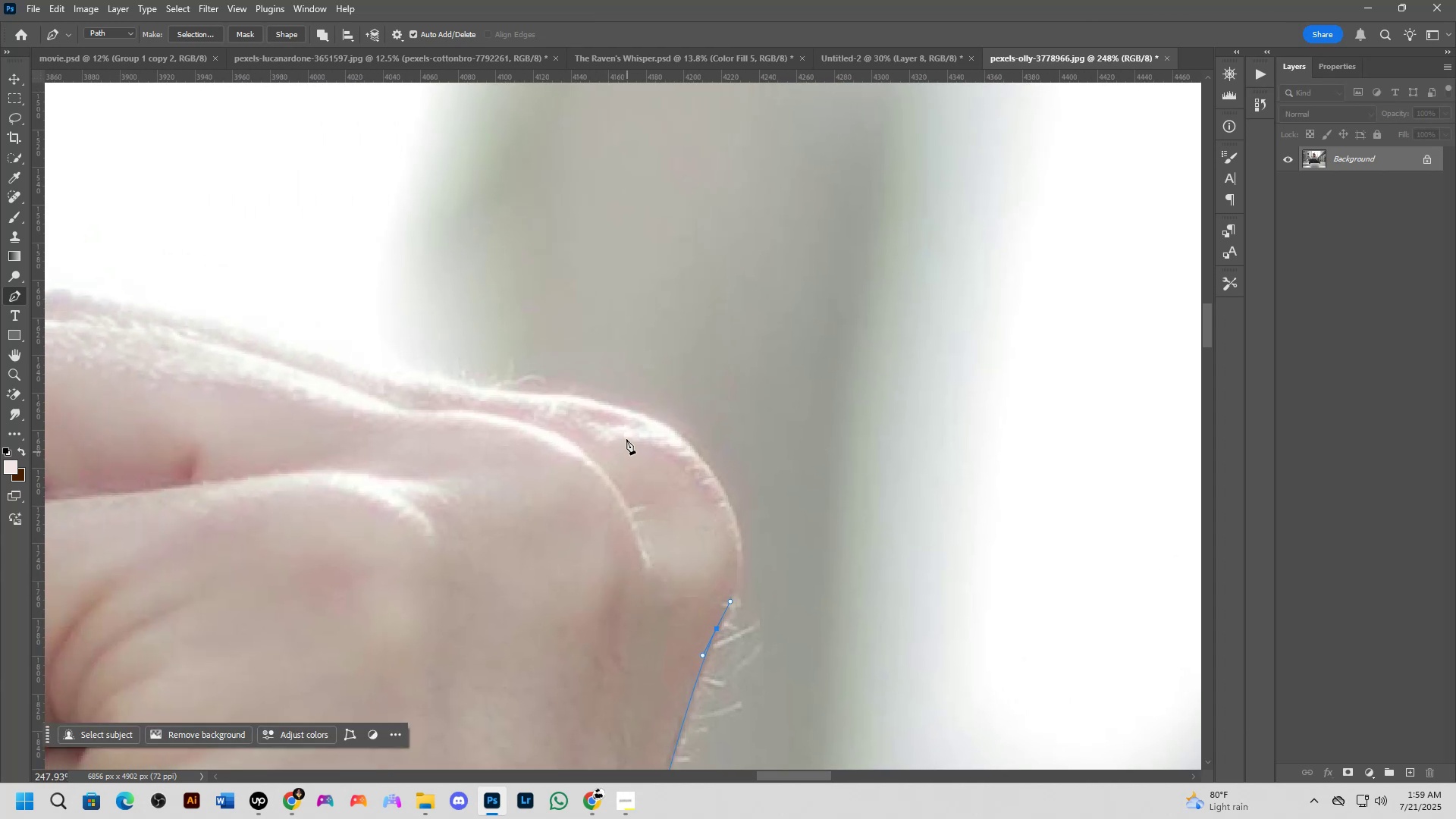 
left_click_drag(start_coordinate=[617, 409], to_coordinate=[460, 359])
 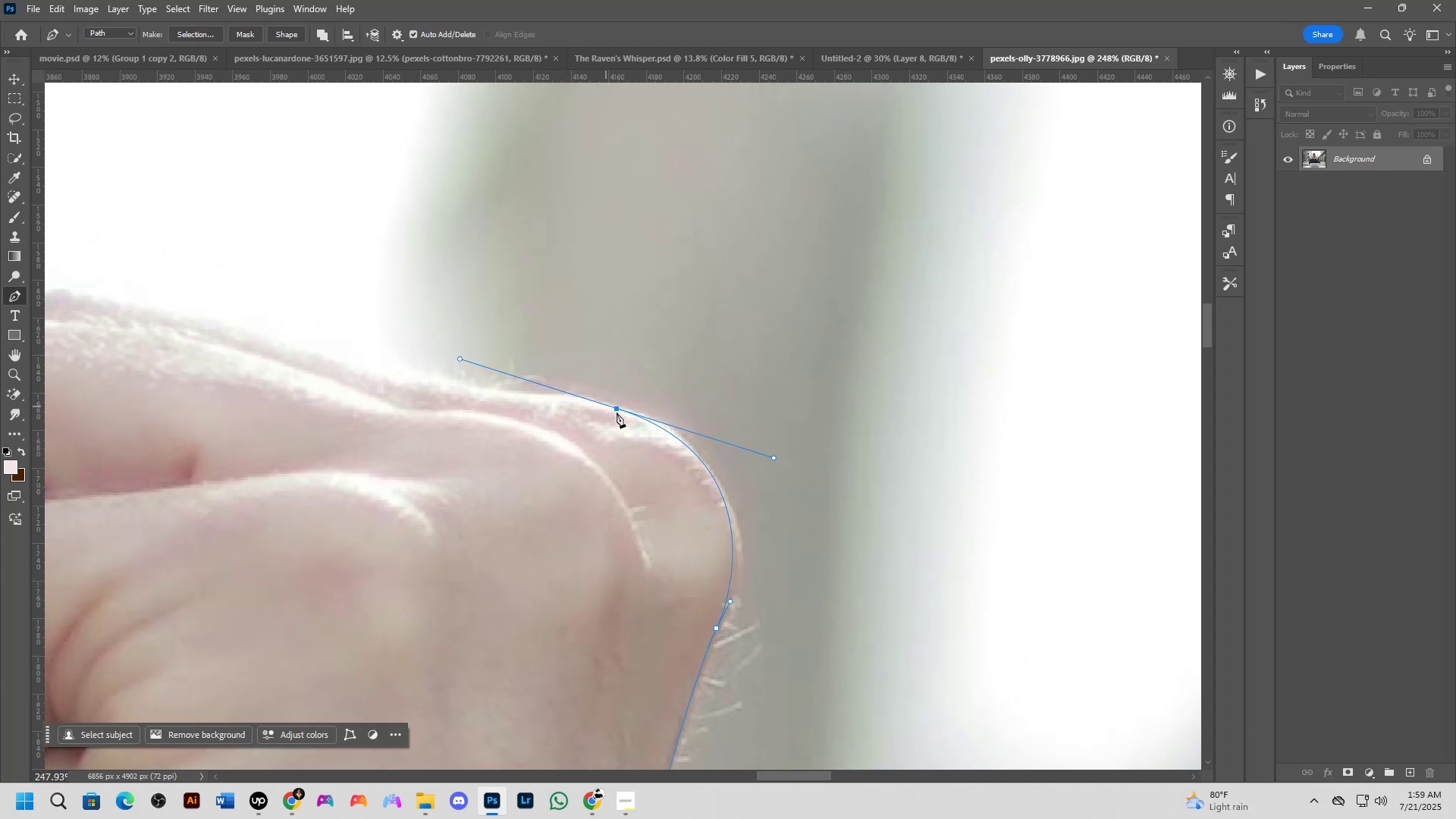 
hold_key(key=AltLeft, duration=0.56)
left_click([617, 409])
 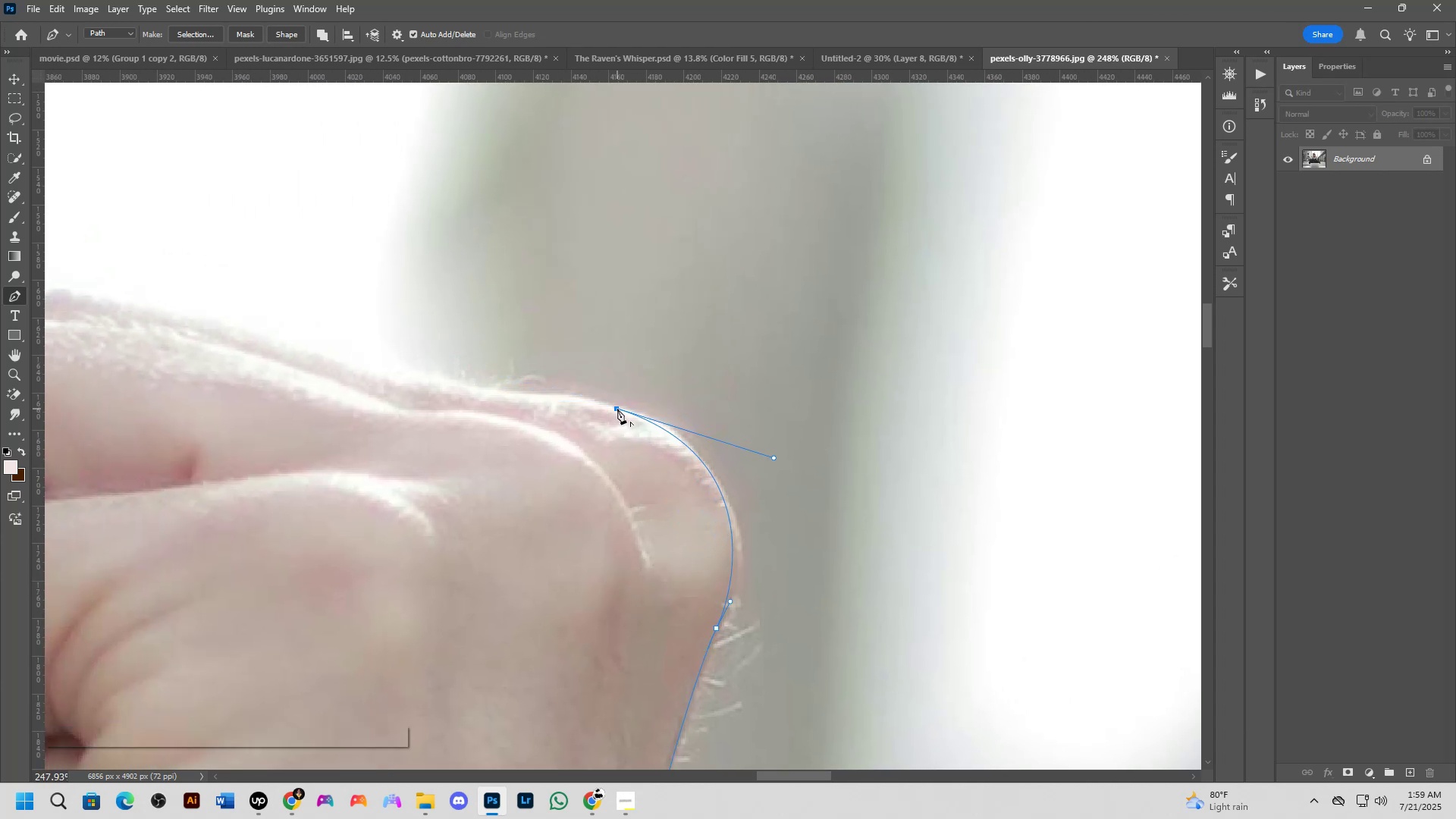 
key(Alt+Shift+ShiftLeft)
 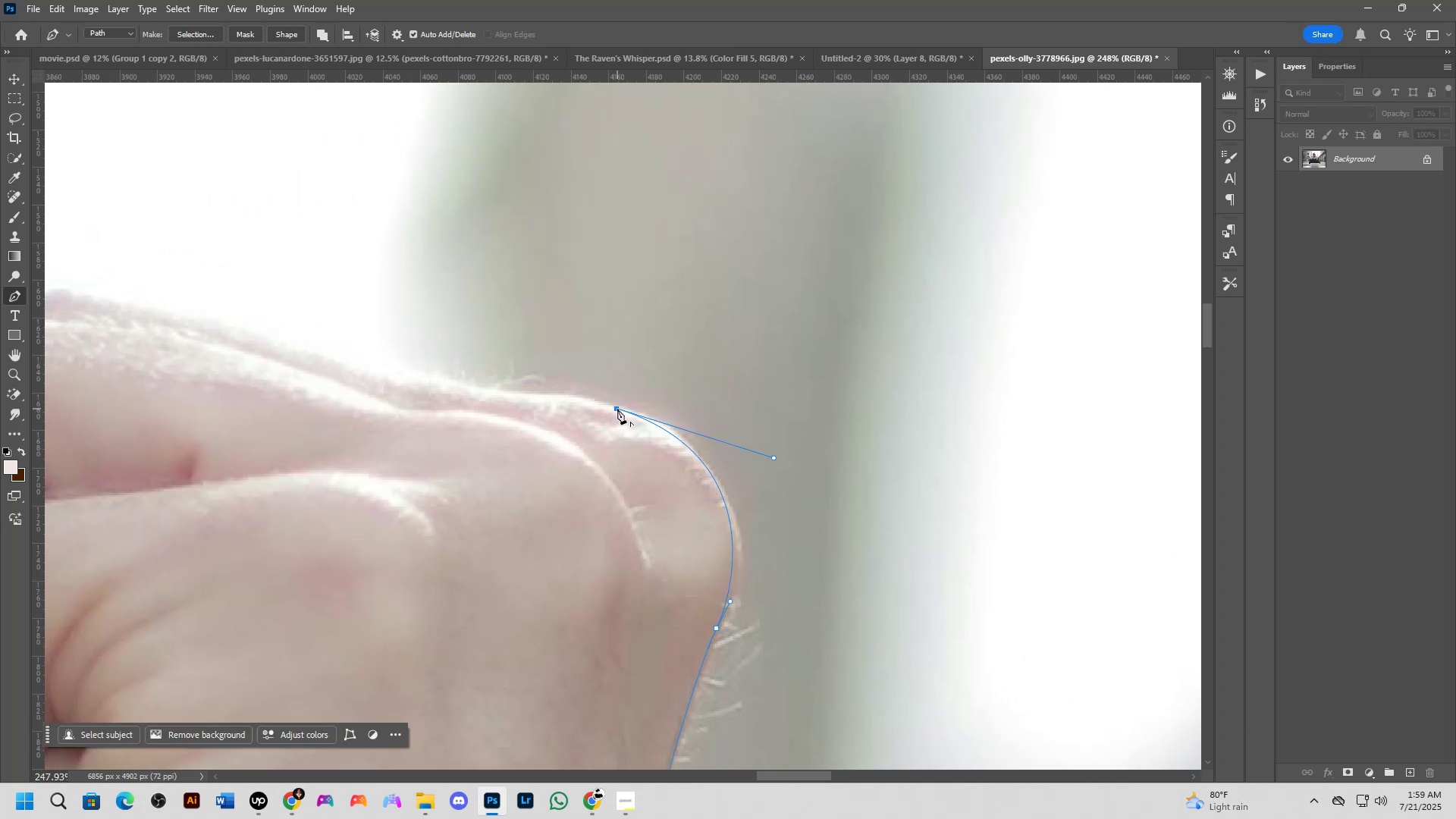 
scroll: coordinate [596, 425], scroll_direction: down, amount: 2.0
 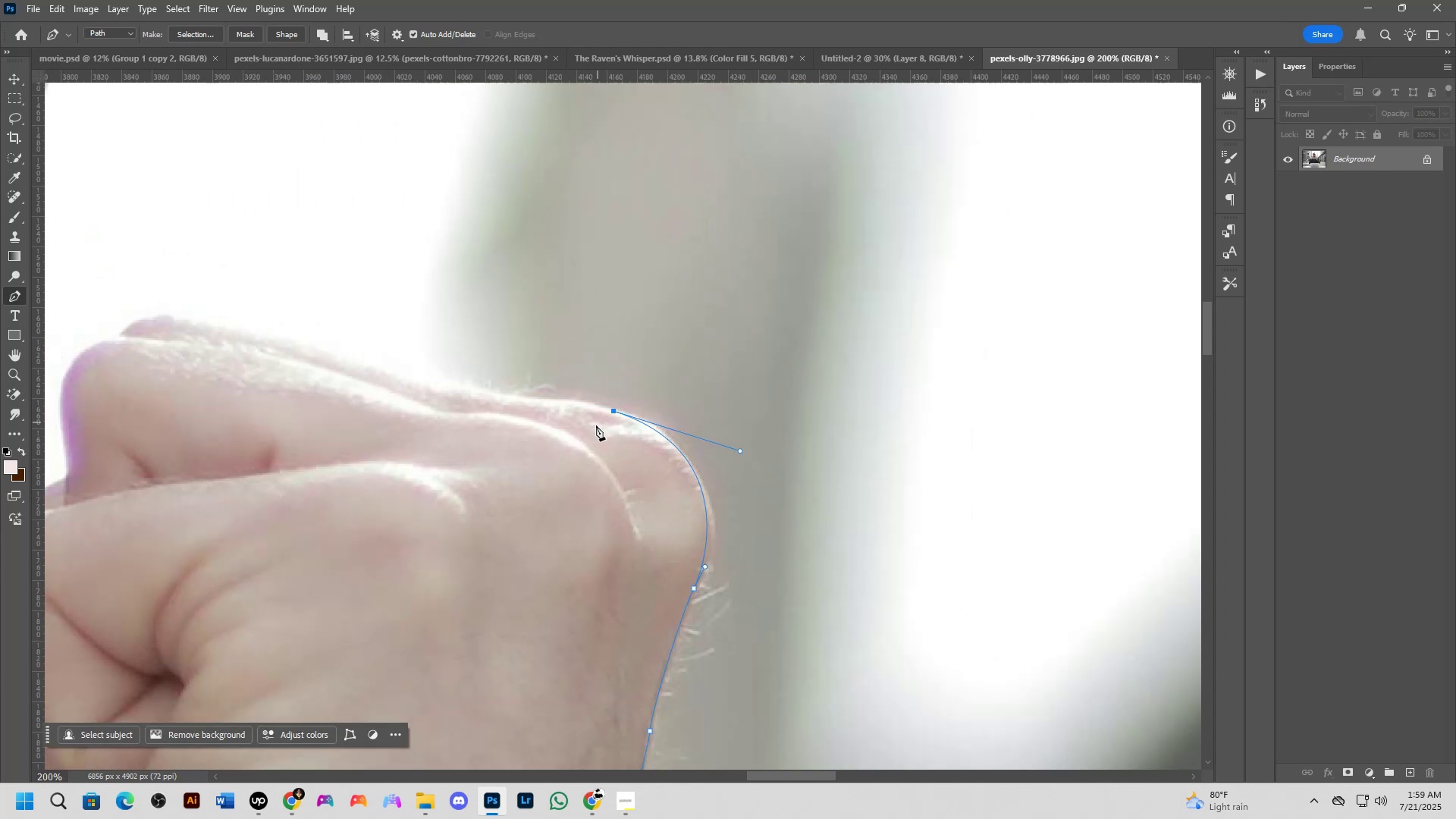 
hold_key(key=Space, duration=0.54)
 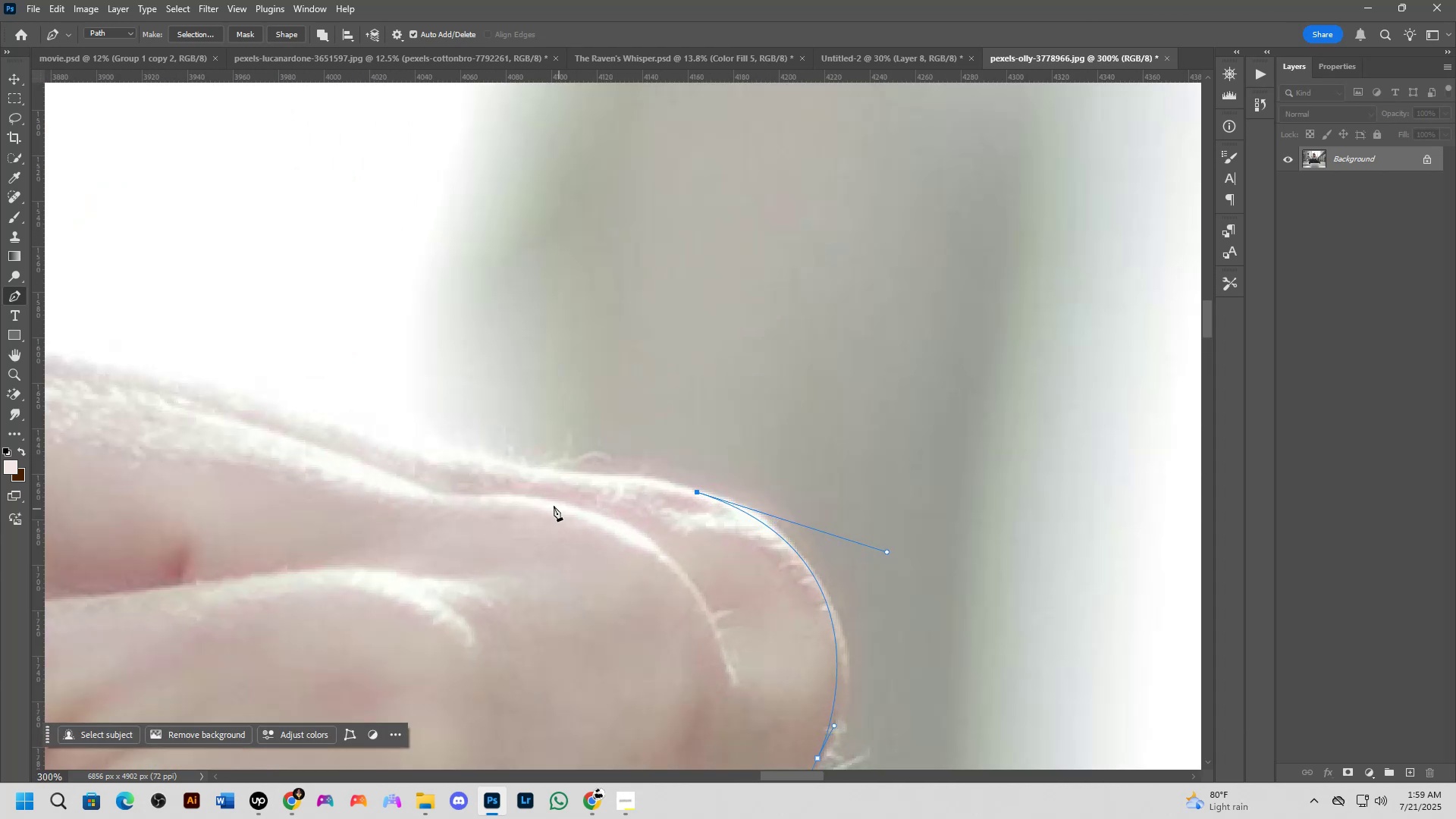 
left_click_drag(start_coordinate=[579, 431], to_coordinate=[613, 519])
 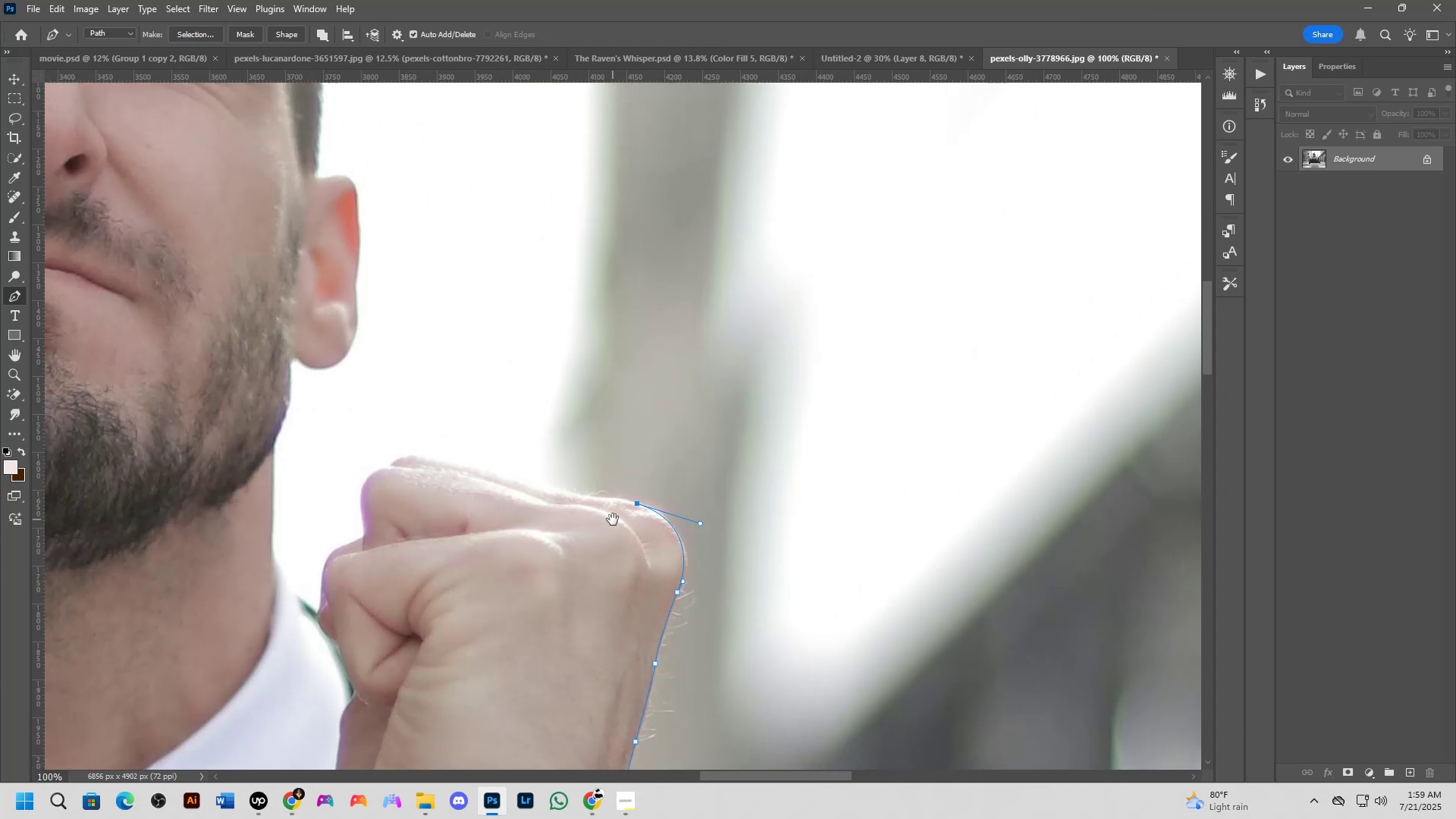 
key(Shift+ShiftLeft)
 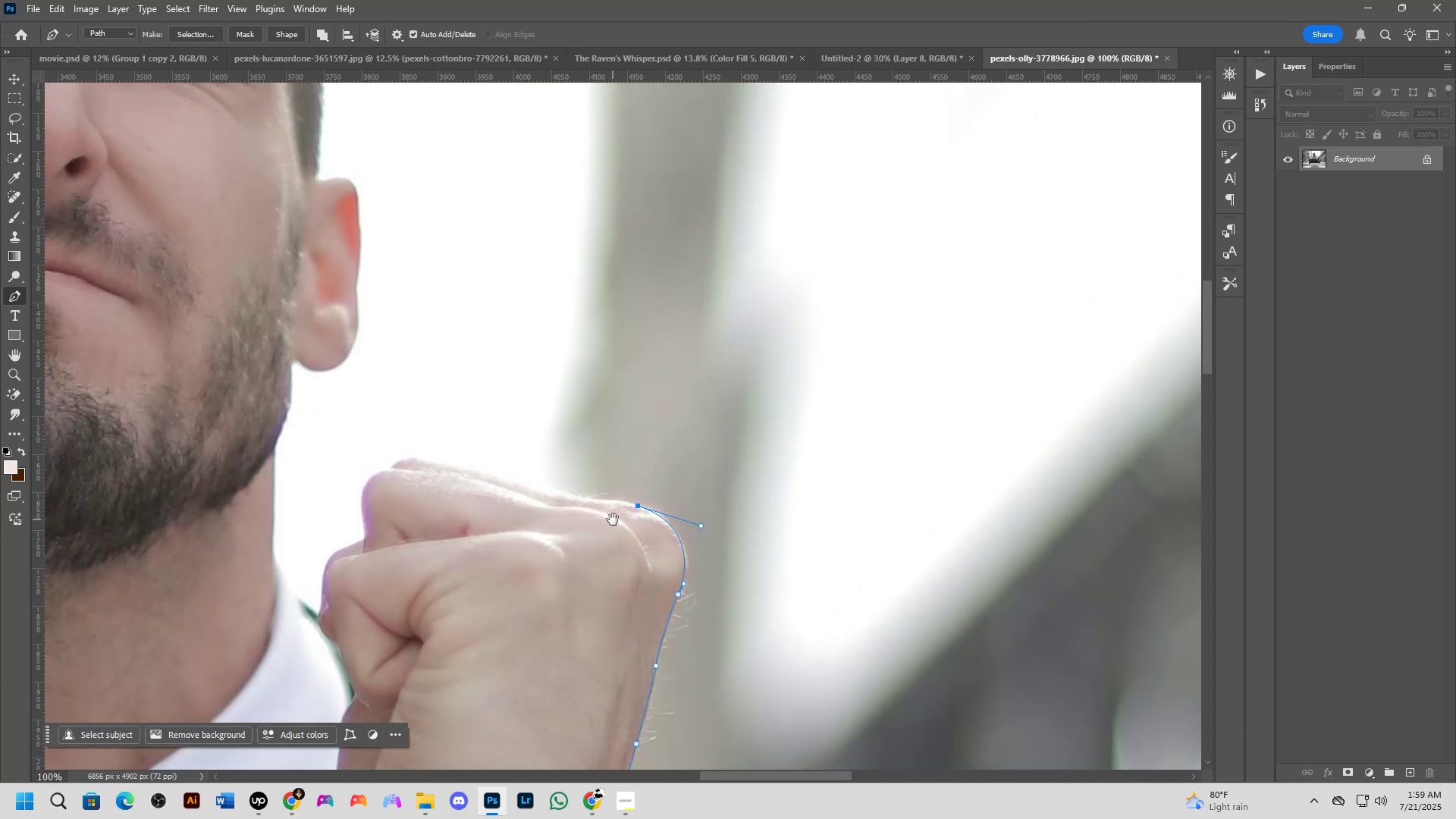 
scroll: coordinate [607, 512], scroll_direction: up, amount: 2.0
 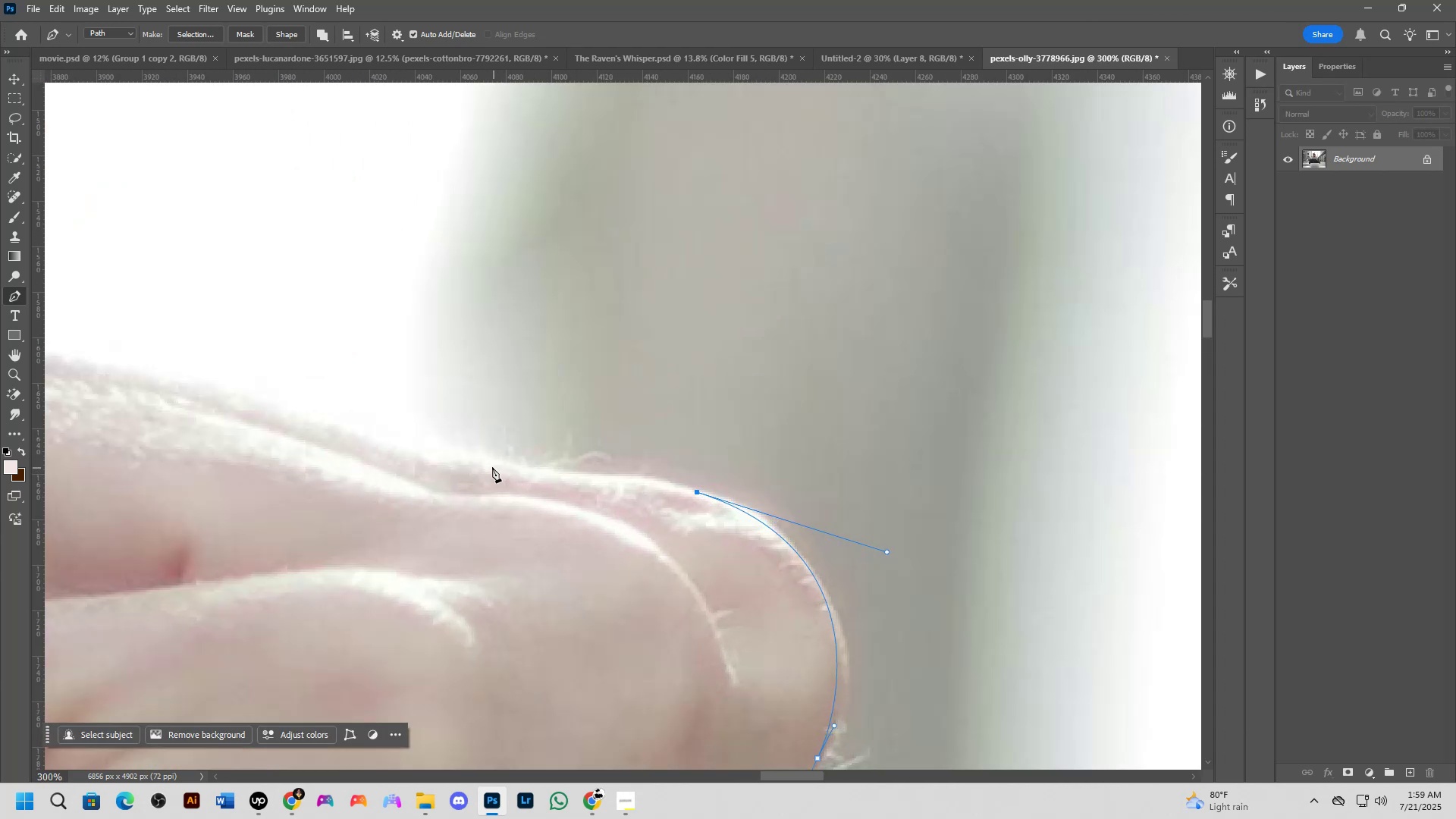 
left_click([487, 463])
 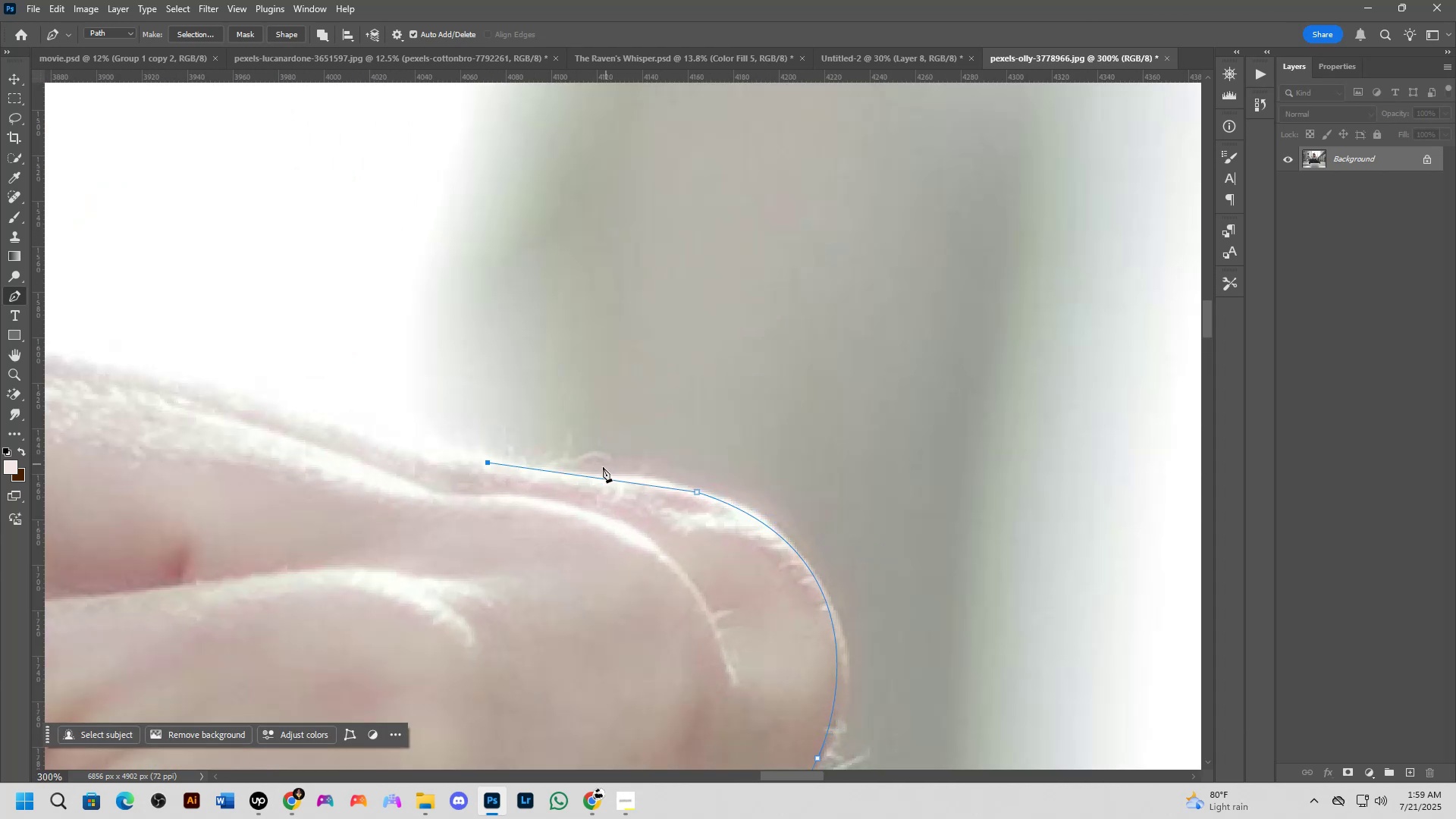 
hold_key(key=Space, duration=0.55)
 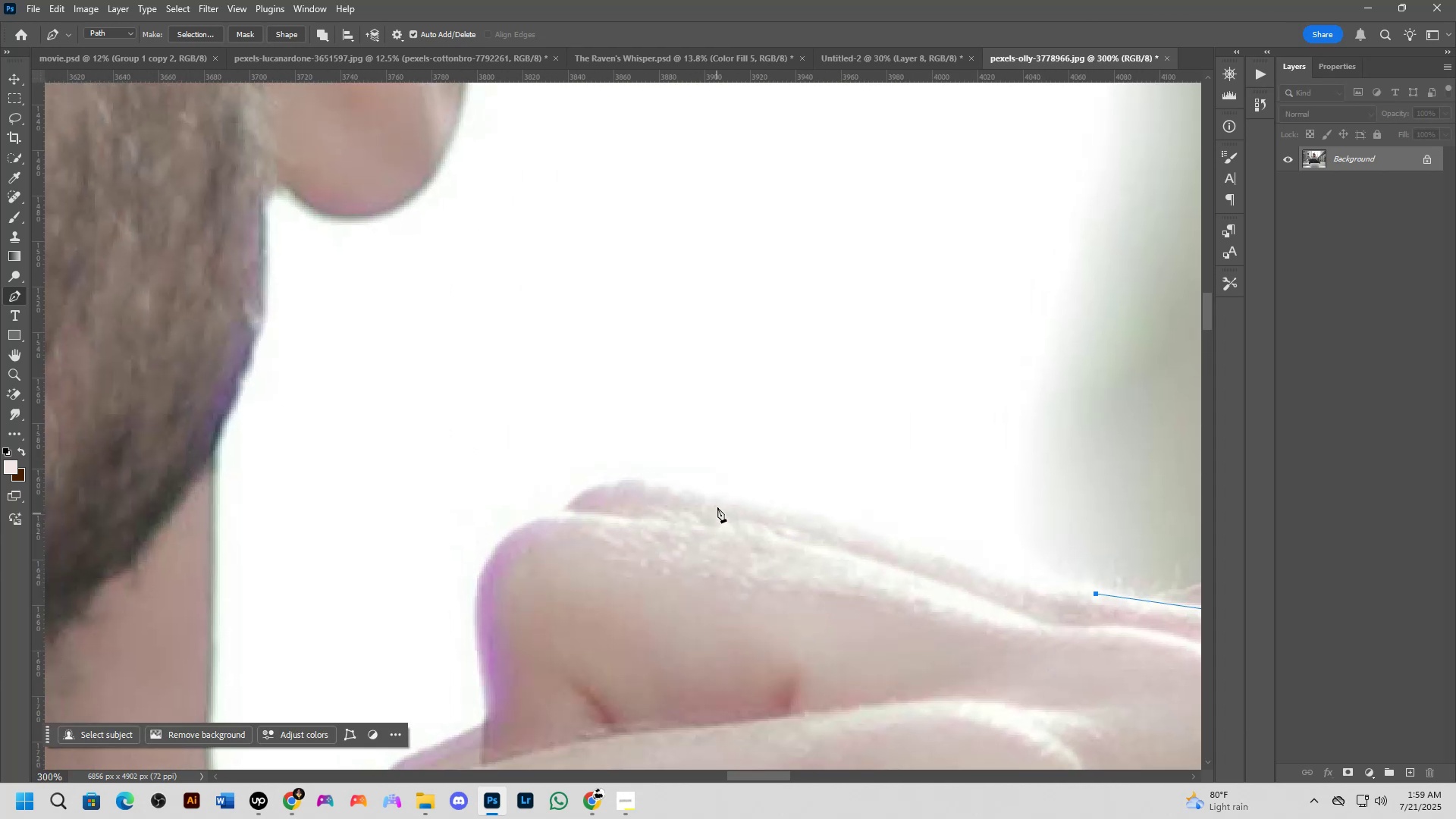 
left_click_drag(start_coordinate=[426, 518], to_coordinate=[1034, 649])
 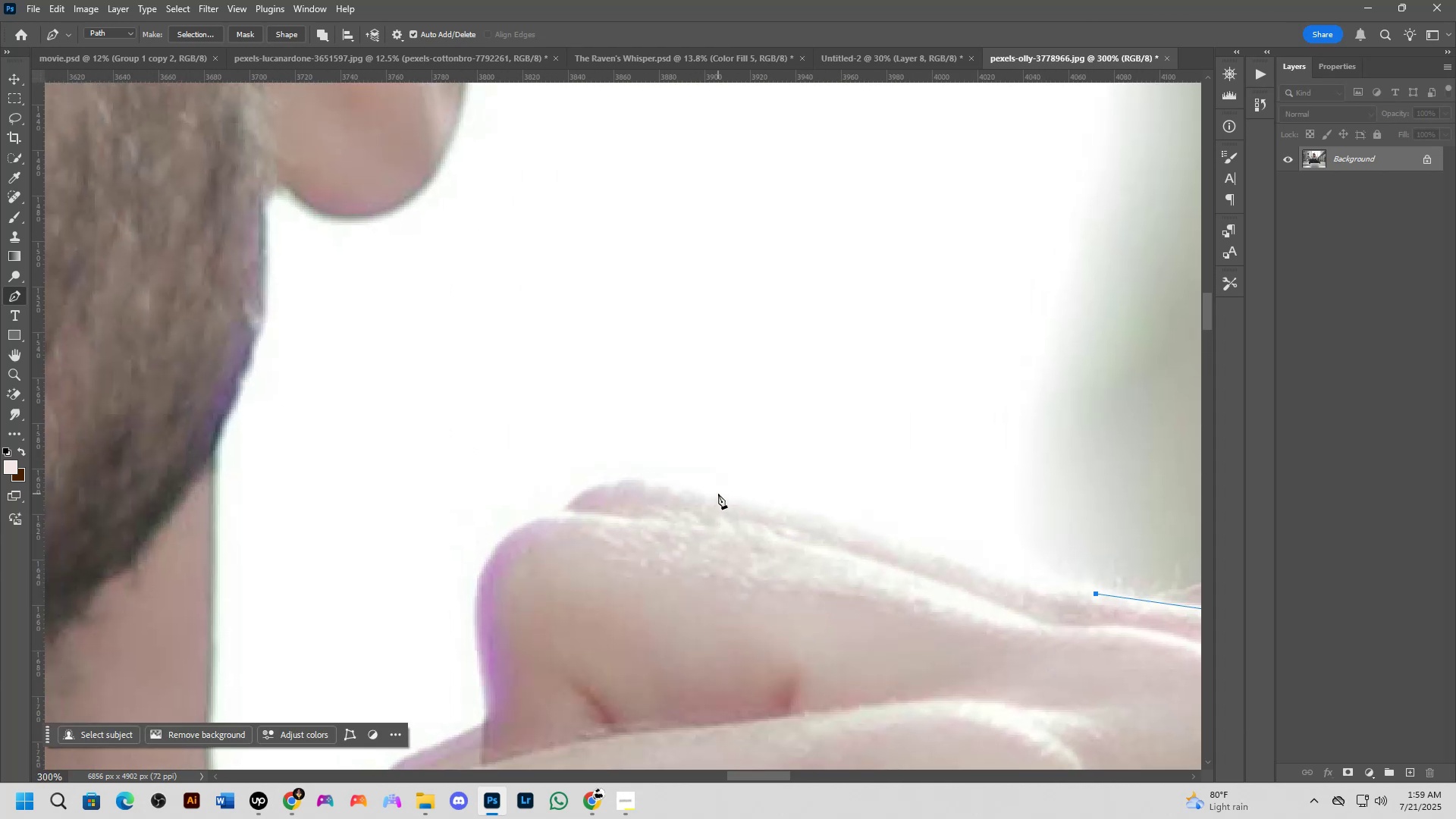 
left_click([720, 500])
 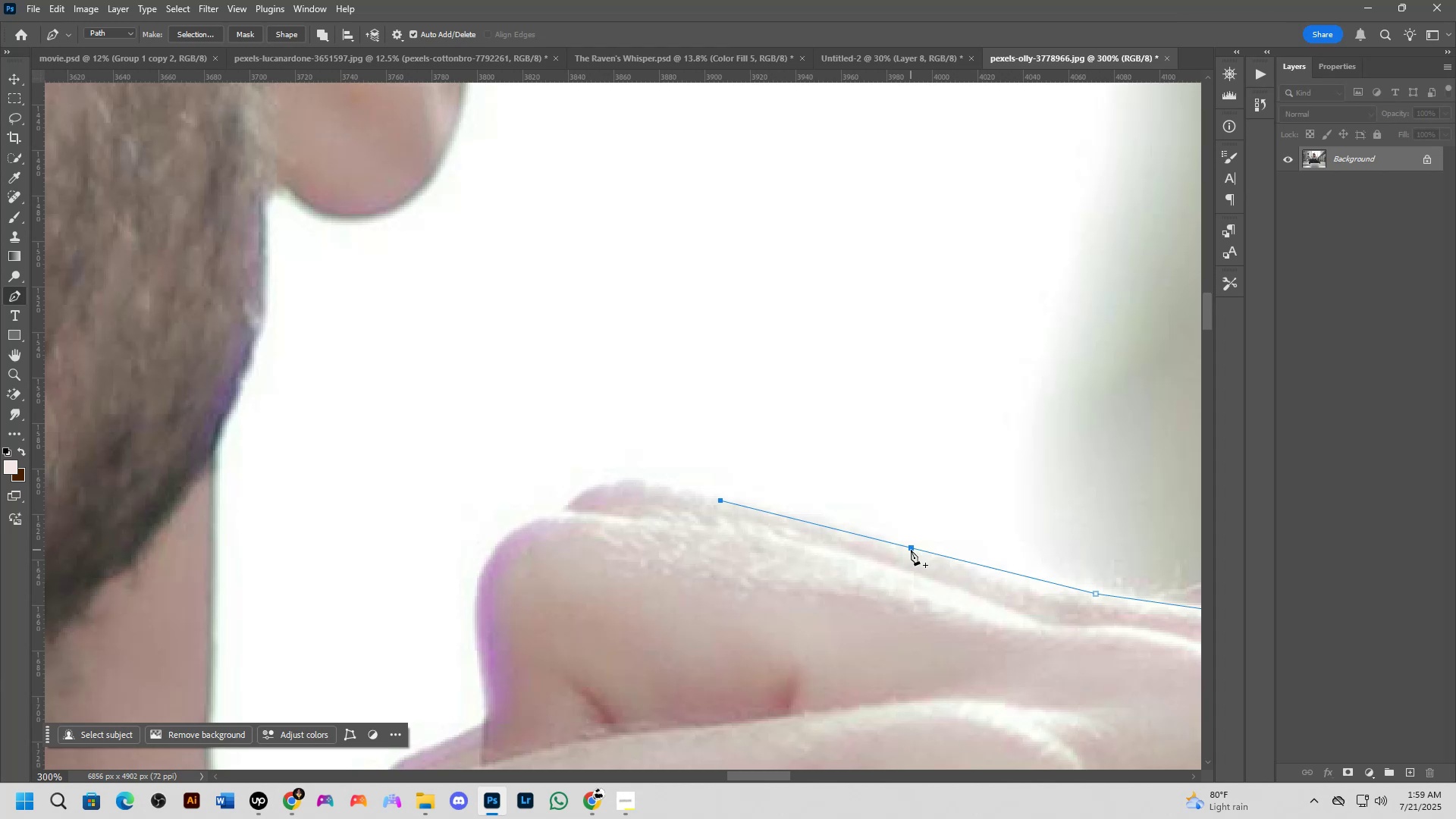 
left_click([911, 550])
 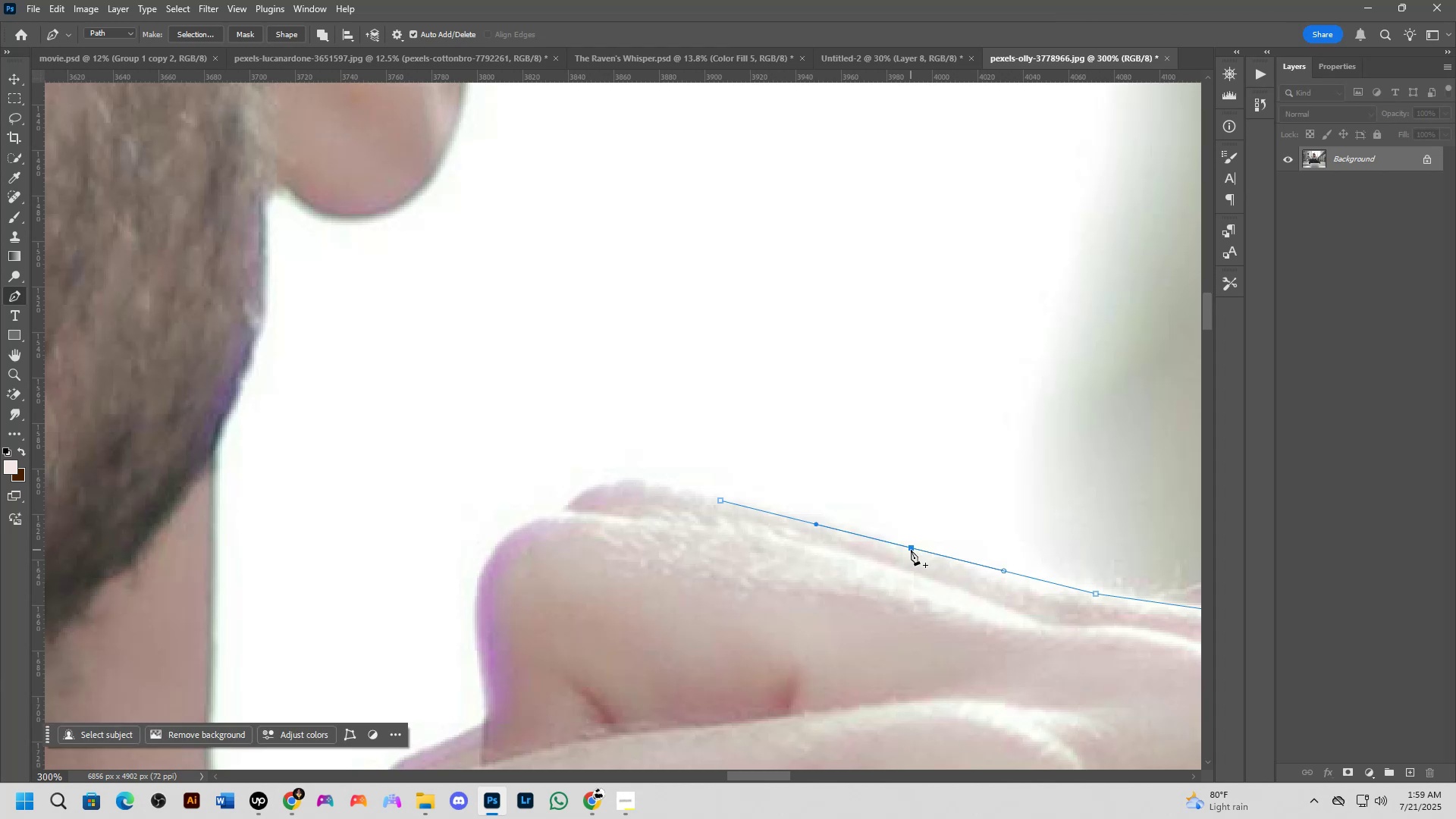 
hold_key(key=ControlLeft, duration=0.82)
left_click_drag(start_coordinate=[911, 546], to_coordinate=[914, 541])
 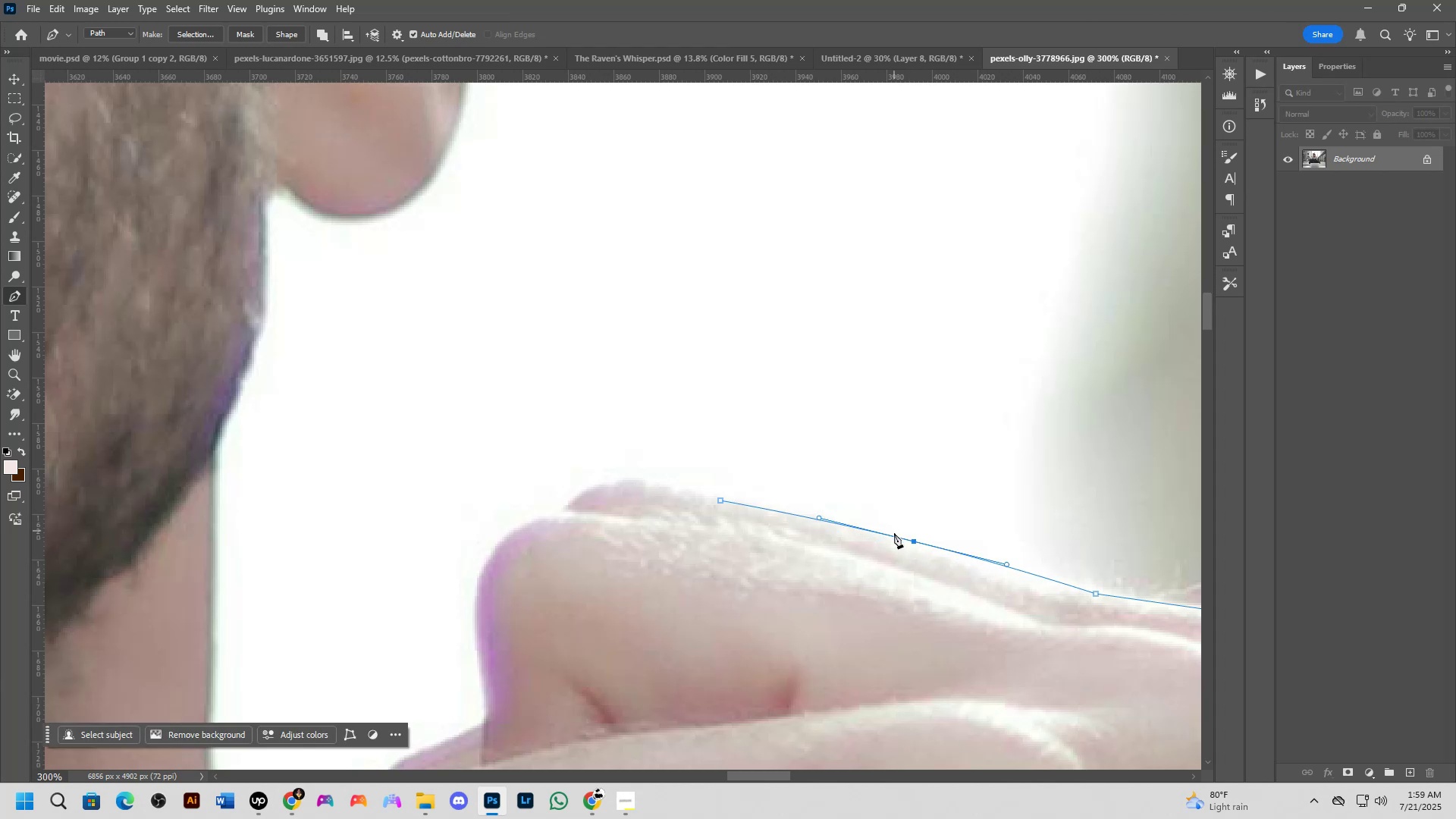 
hold_key(key=Space, duration=1.3)
 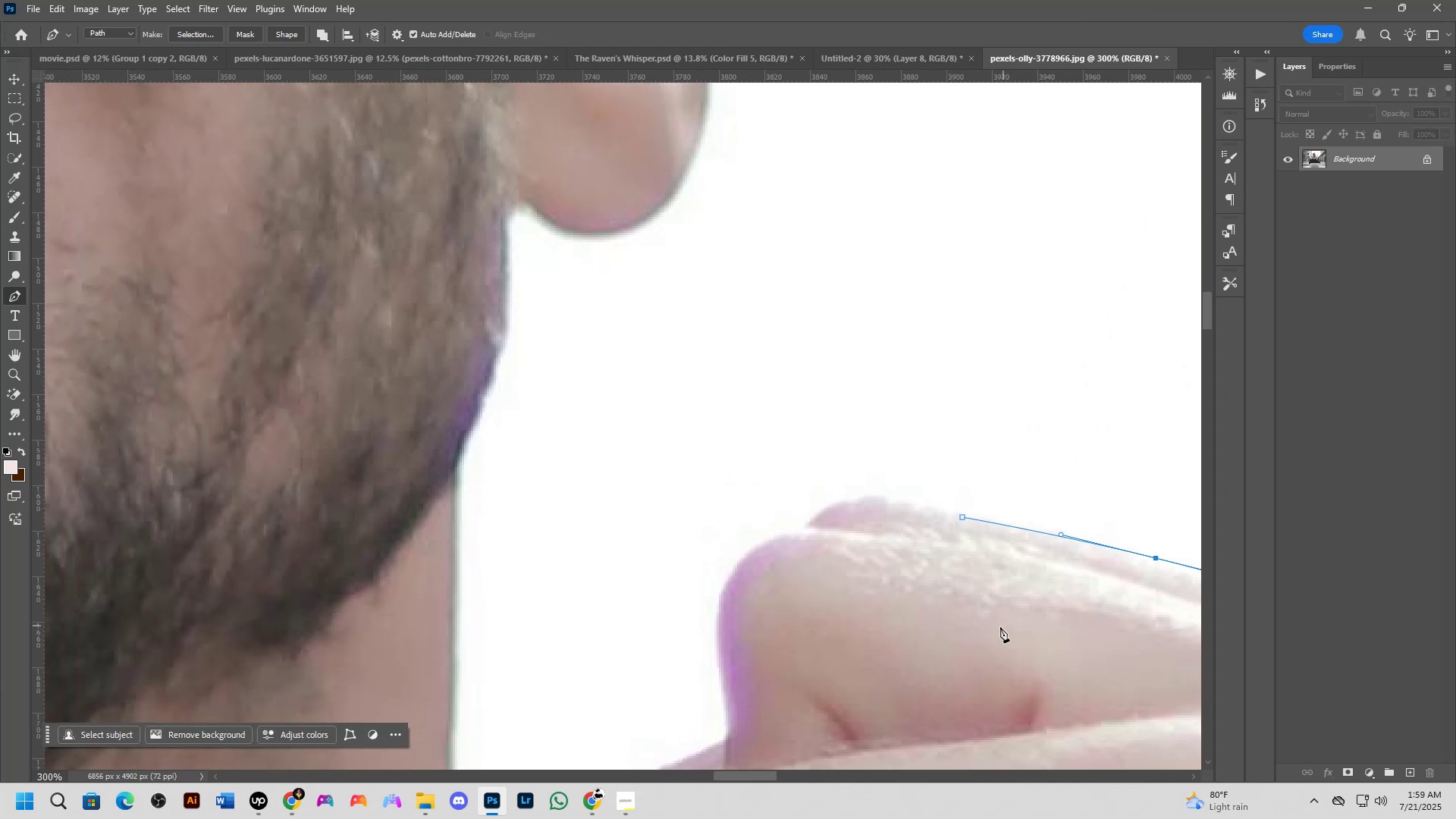 
left_click_drag(start_coordinate=[861, 599], to_coordinate=[1103, 616])
 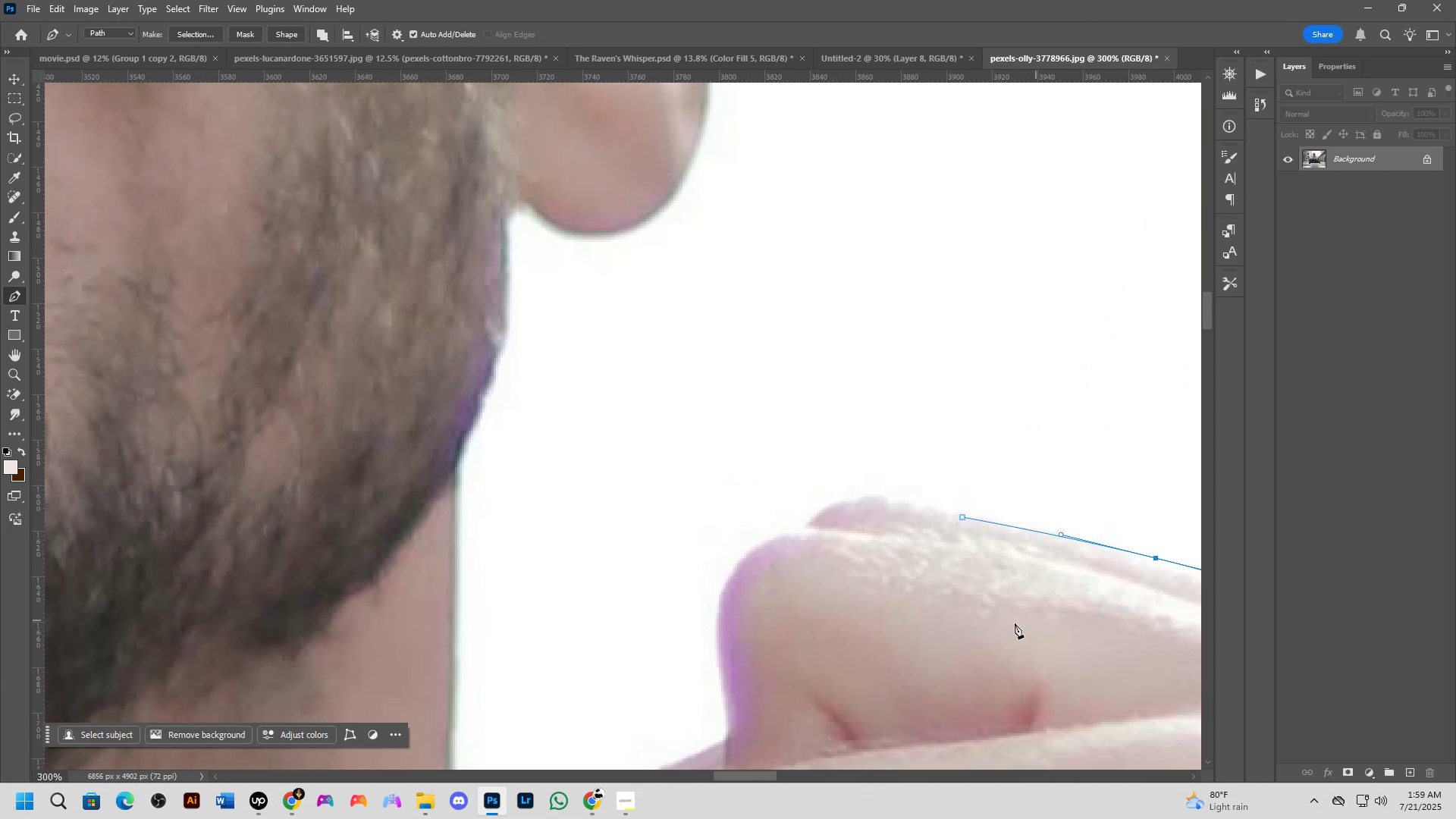 
scroll: coordinate [984, 628], scroll_direction: up, amount: 6.0
 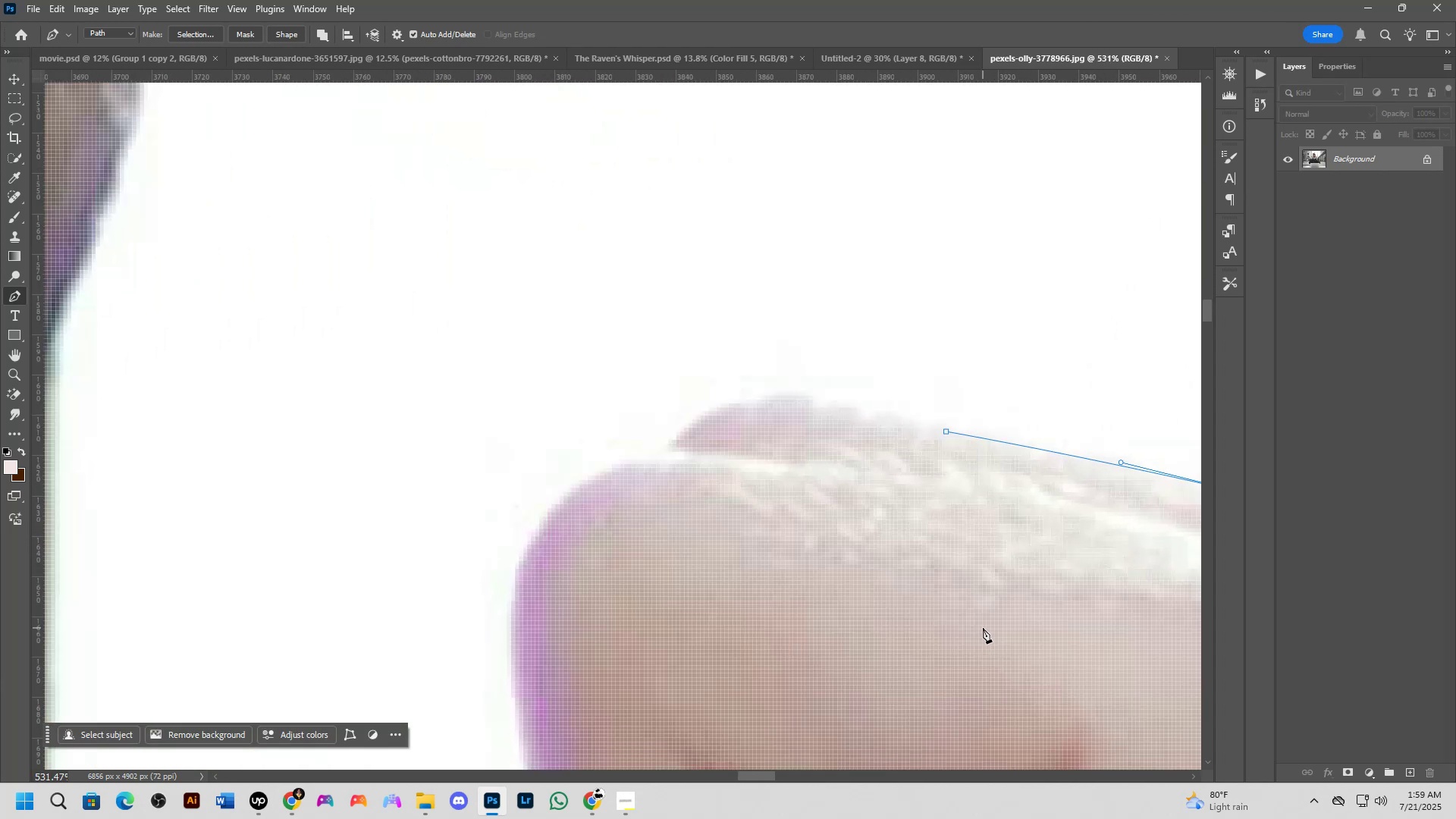 
scroll: coordinate [980, 620], scroll_direction: down, amount: 2.0
 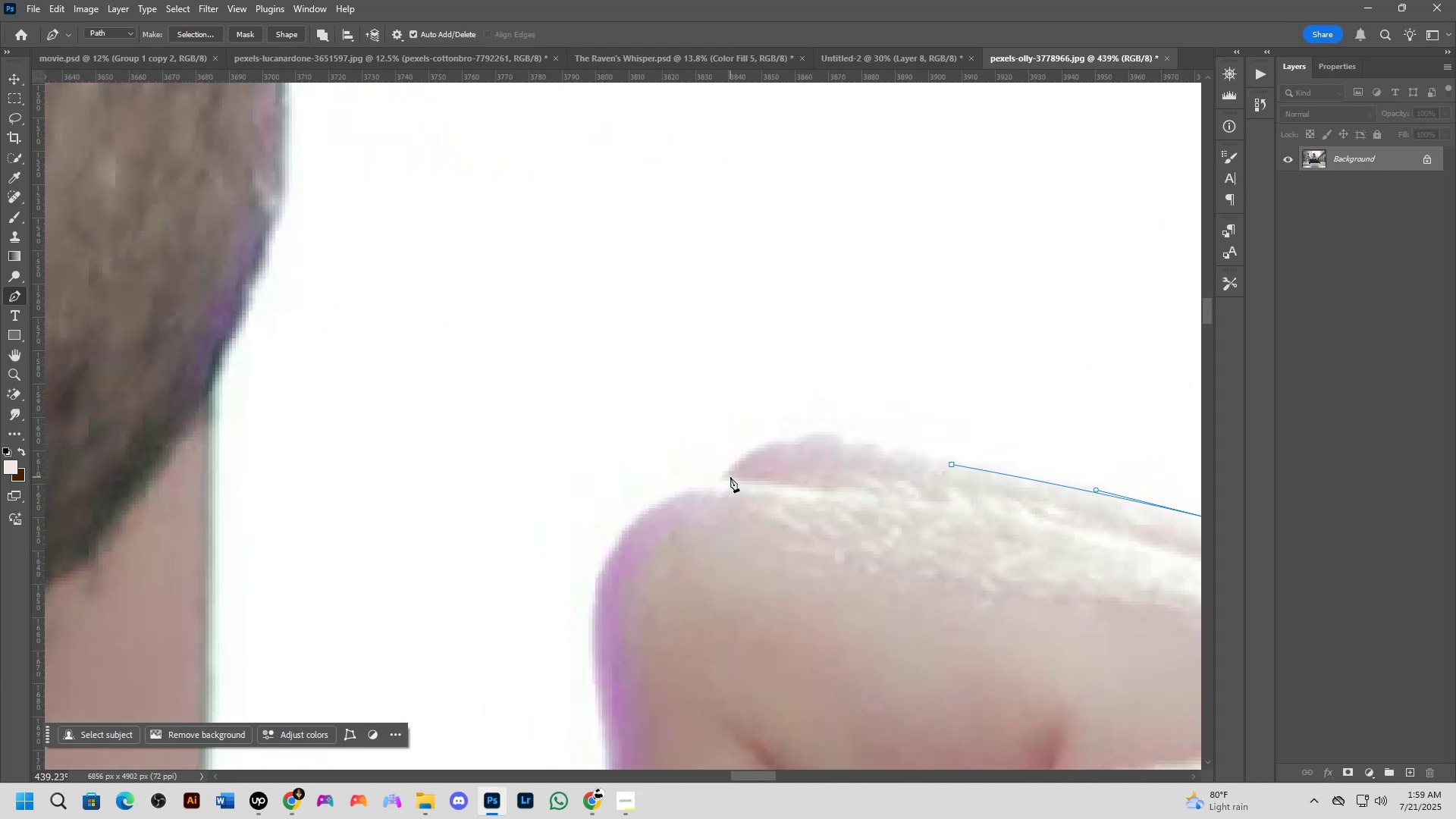 
left_click_drag(start_coordinate=[723, 479], to_coordinate=[640, 571])
 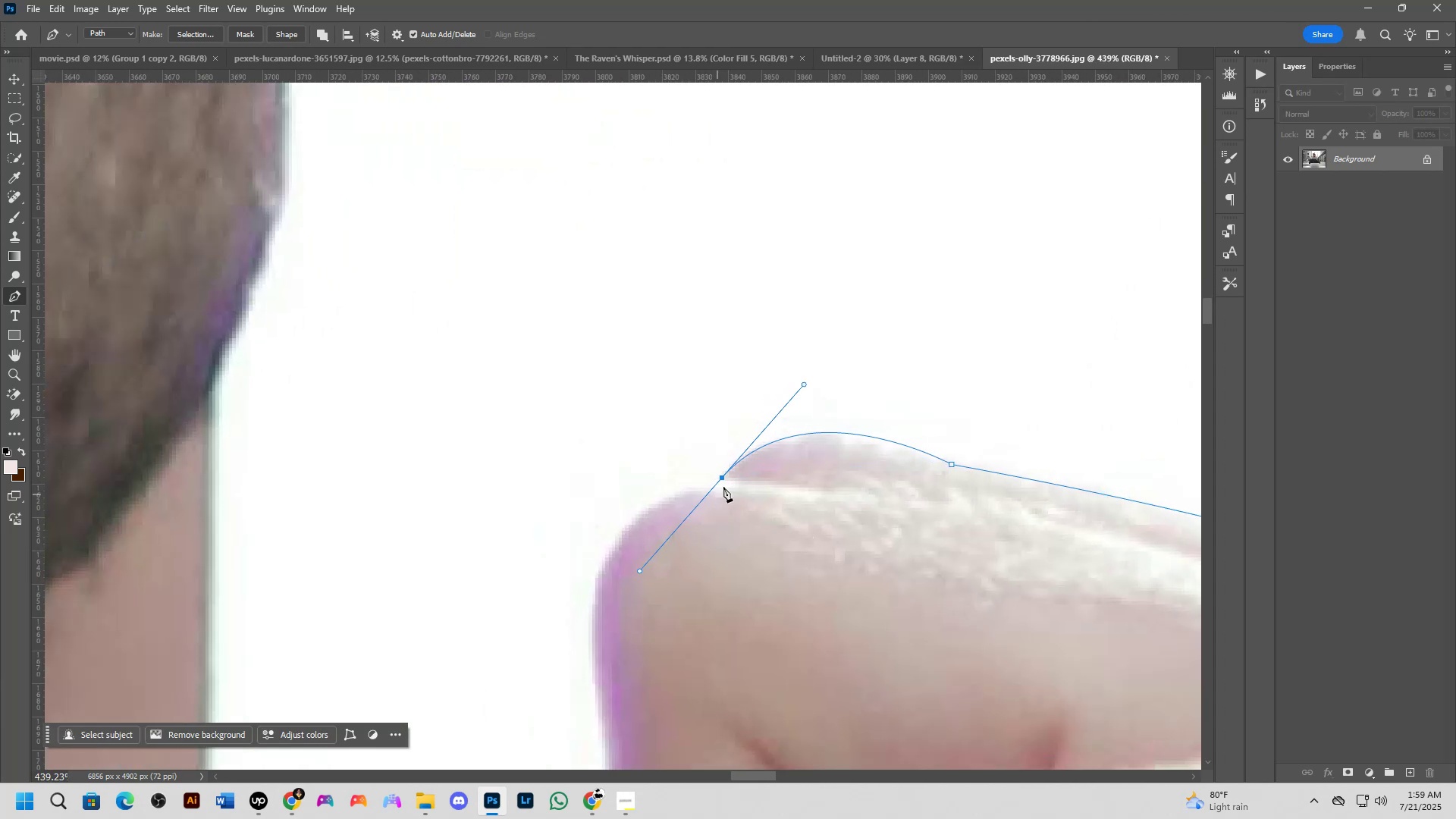 
hold_key(key=AltLeft, duration=0.32)
left_click([723, 477])
 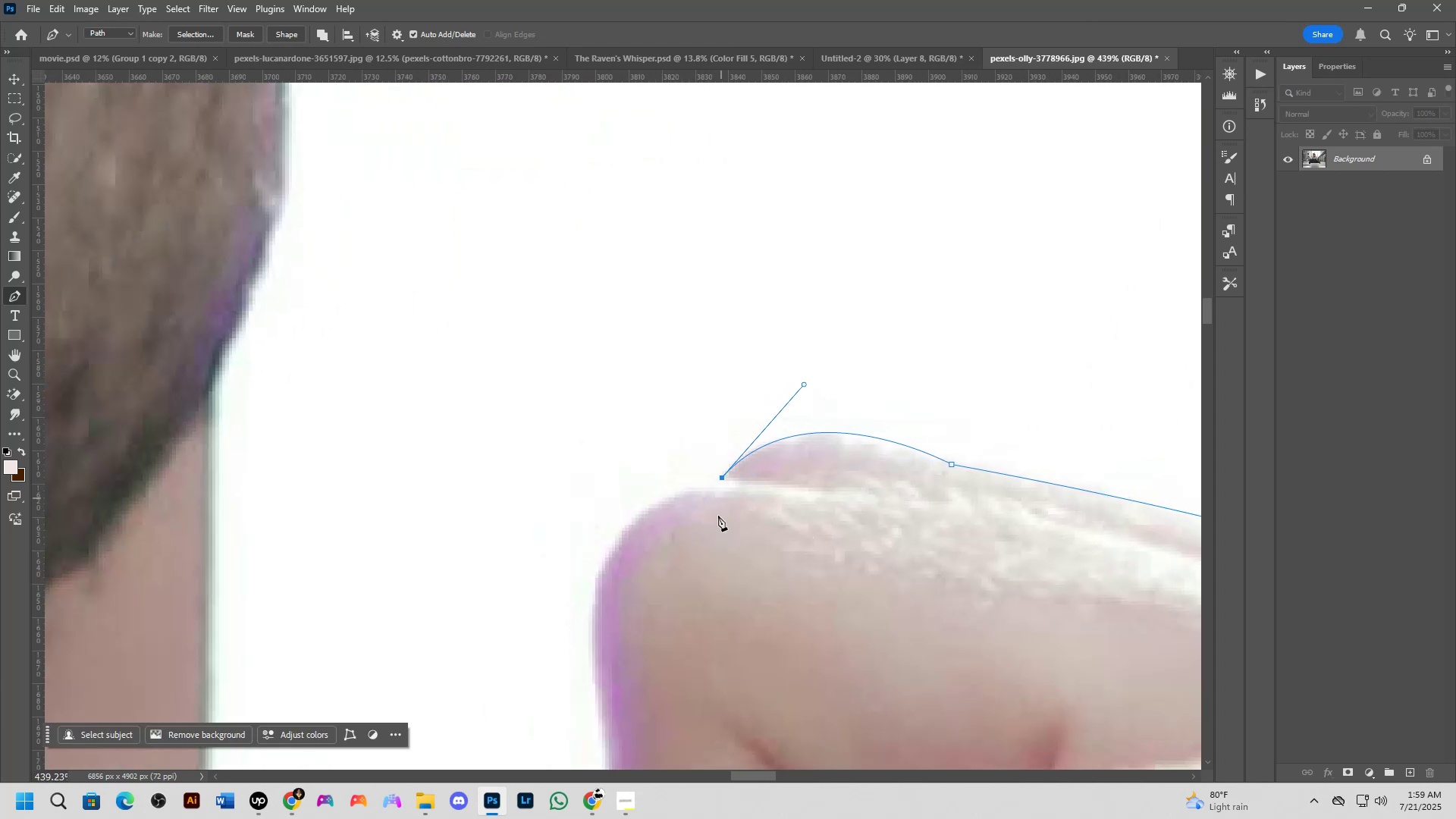 
scroll: coordinate [704, 544], scroll_direction: down, amount: 2.0
 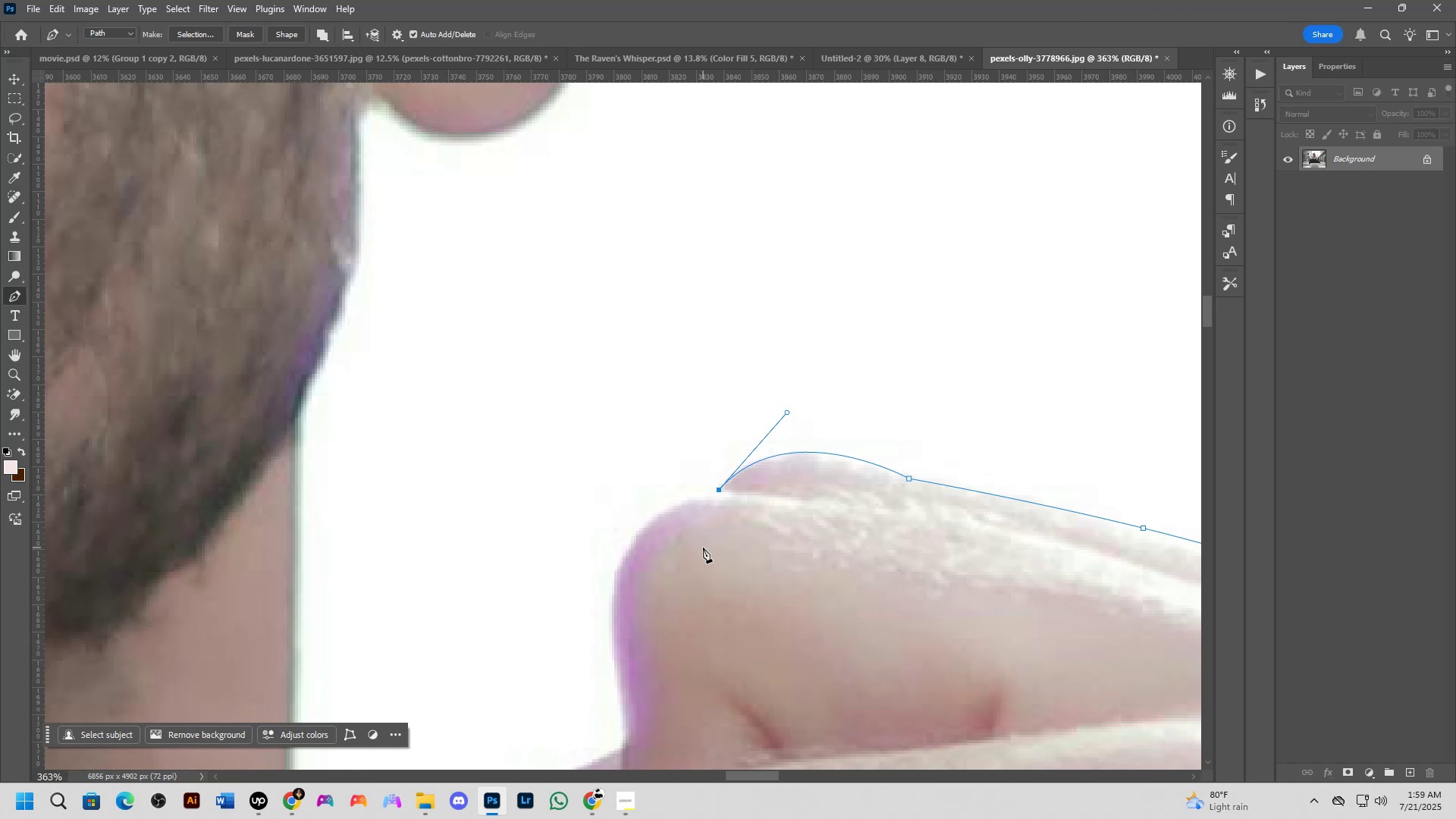 
wait(7.49)
 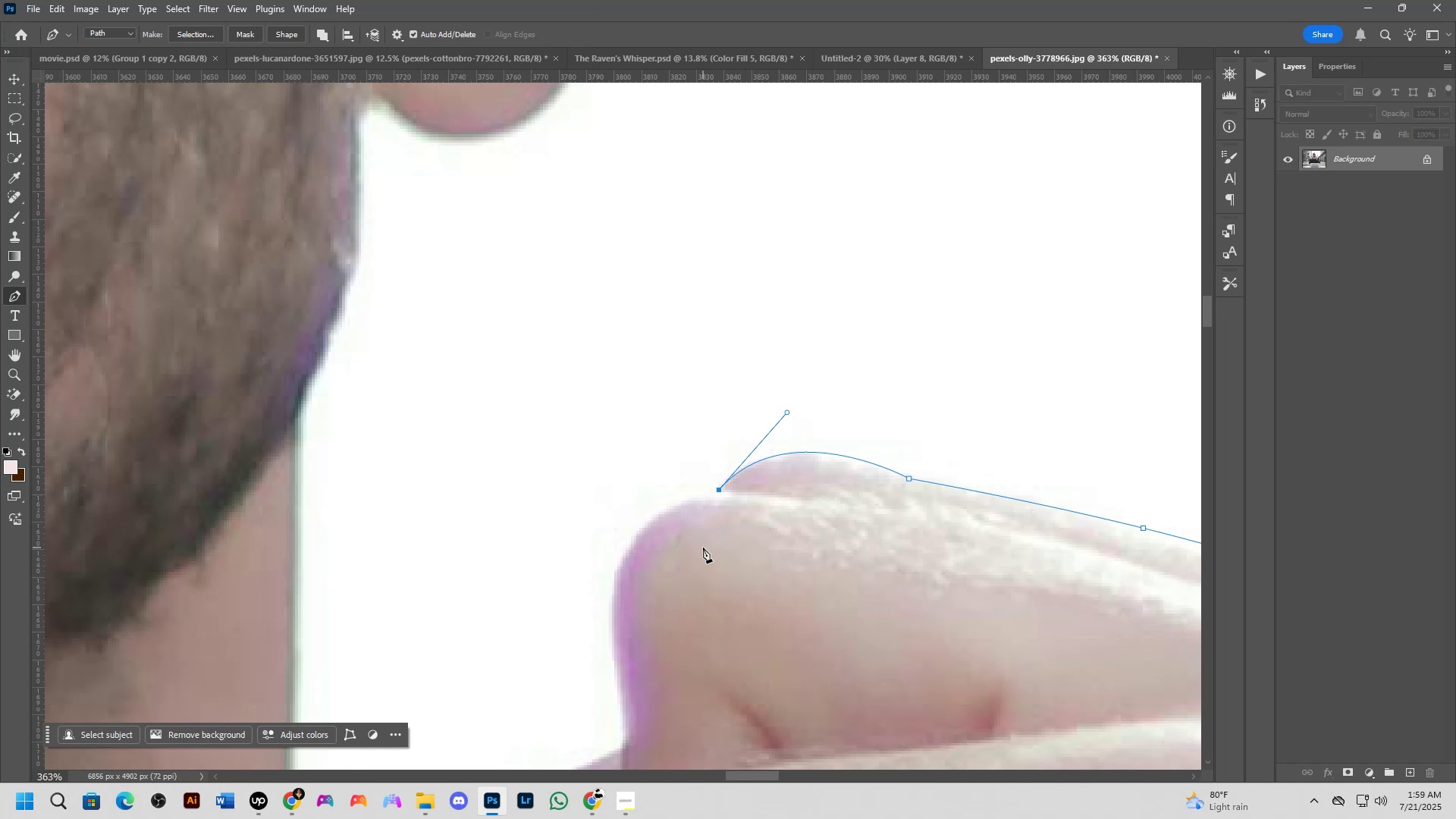 
left_click_drag(start_coordinate=[623, 692], to_coordinate=[665, 673])
 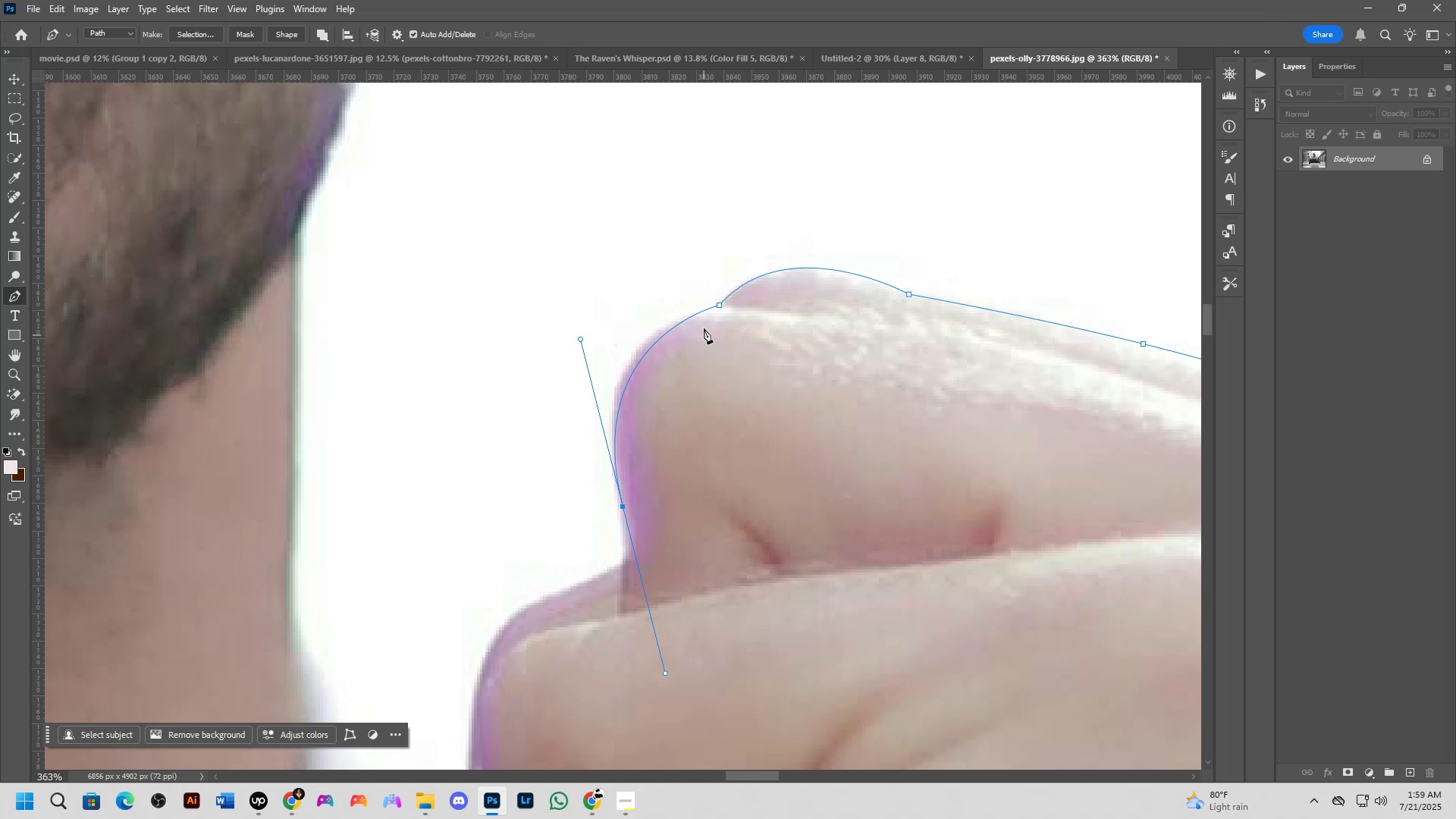 
hold_key(key=ControlLeft, duration=1.37)
left_click([722, 305])
 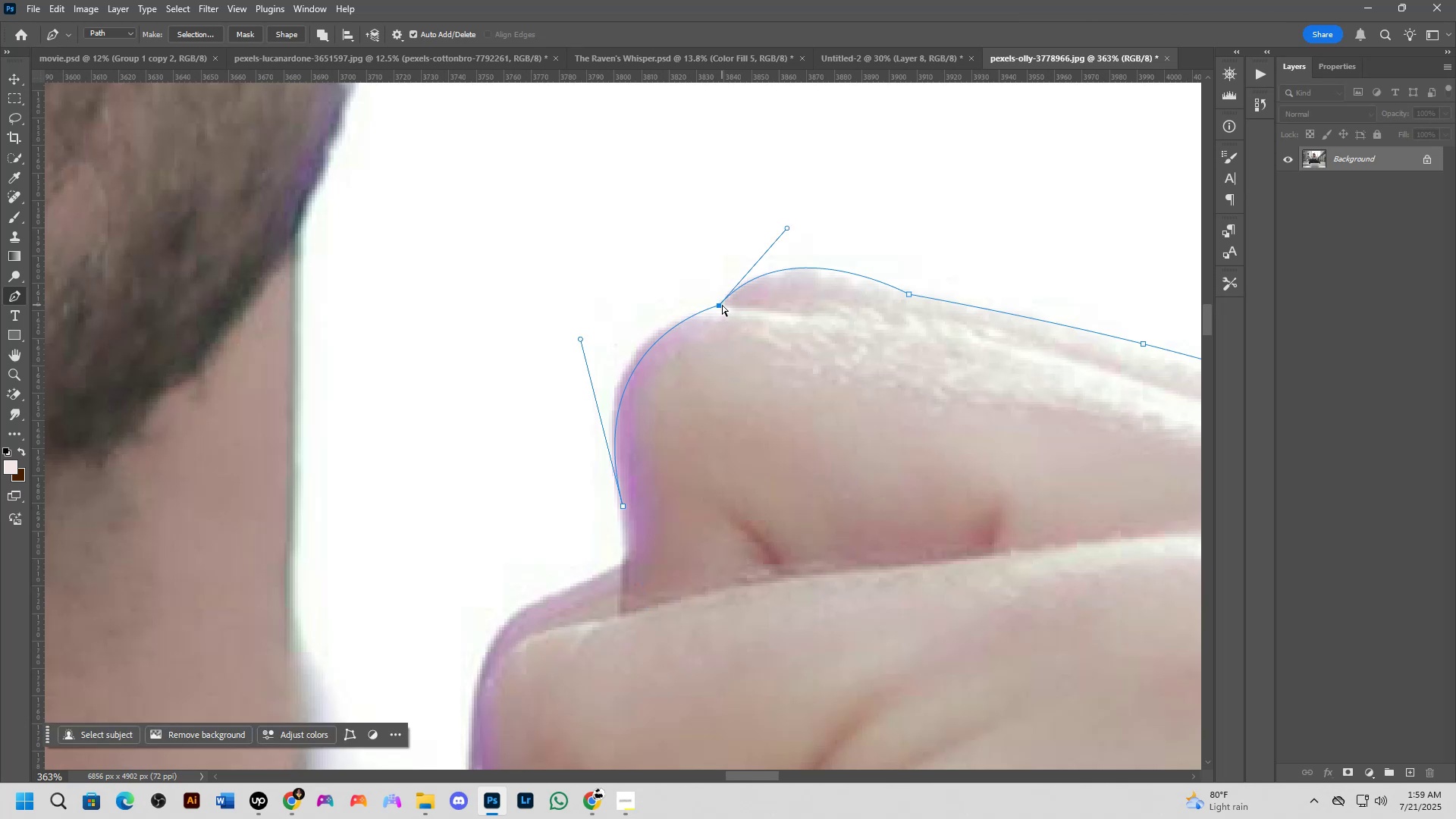 
left_click_drag(start_coordinate=[722, 305], to_coordinate=[726, 309])
 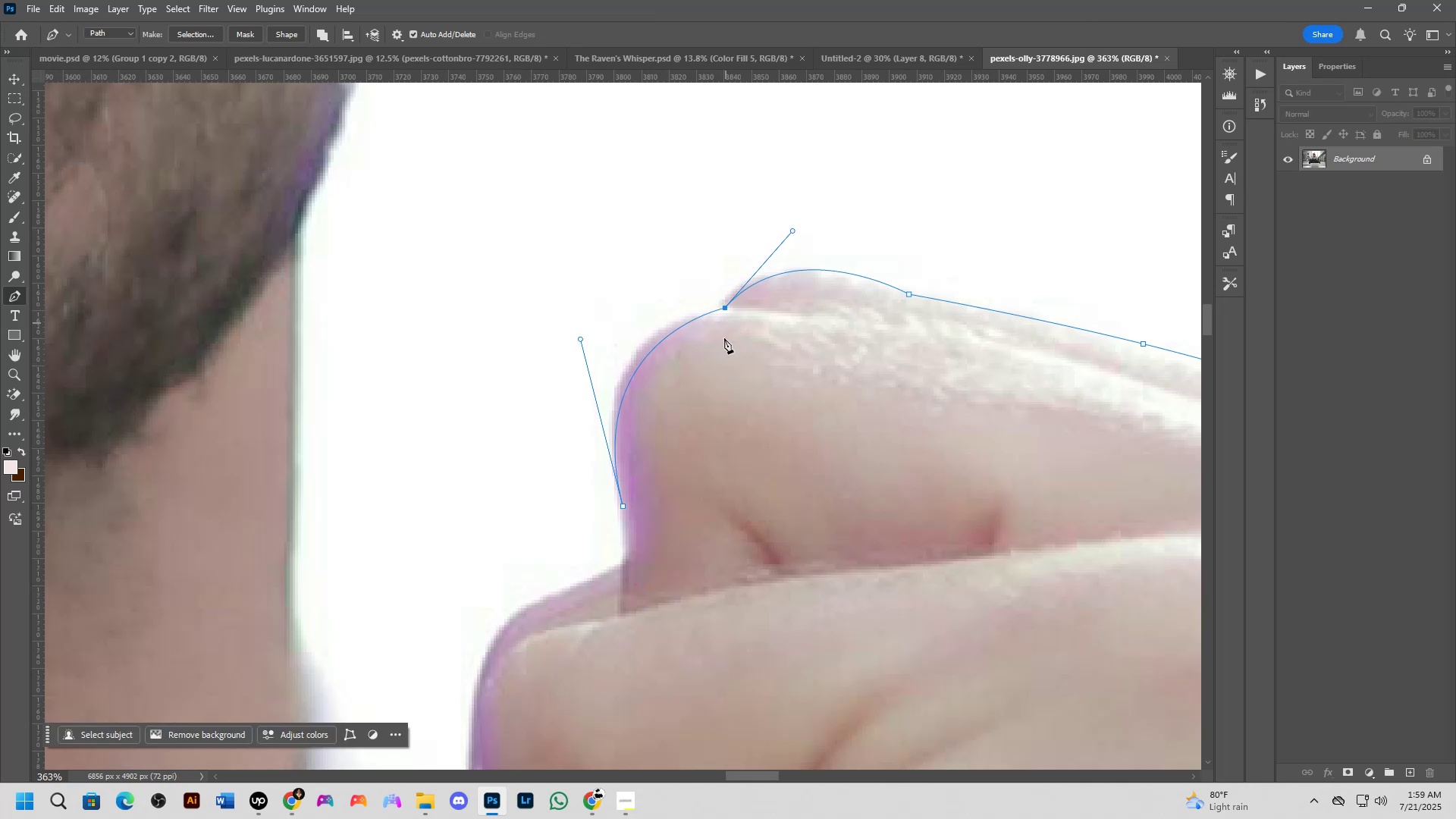 
scroll: coordinate [638, 497], scroll_direction: down, amount: 3.0
 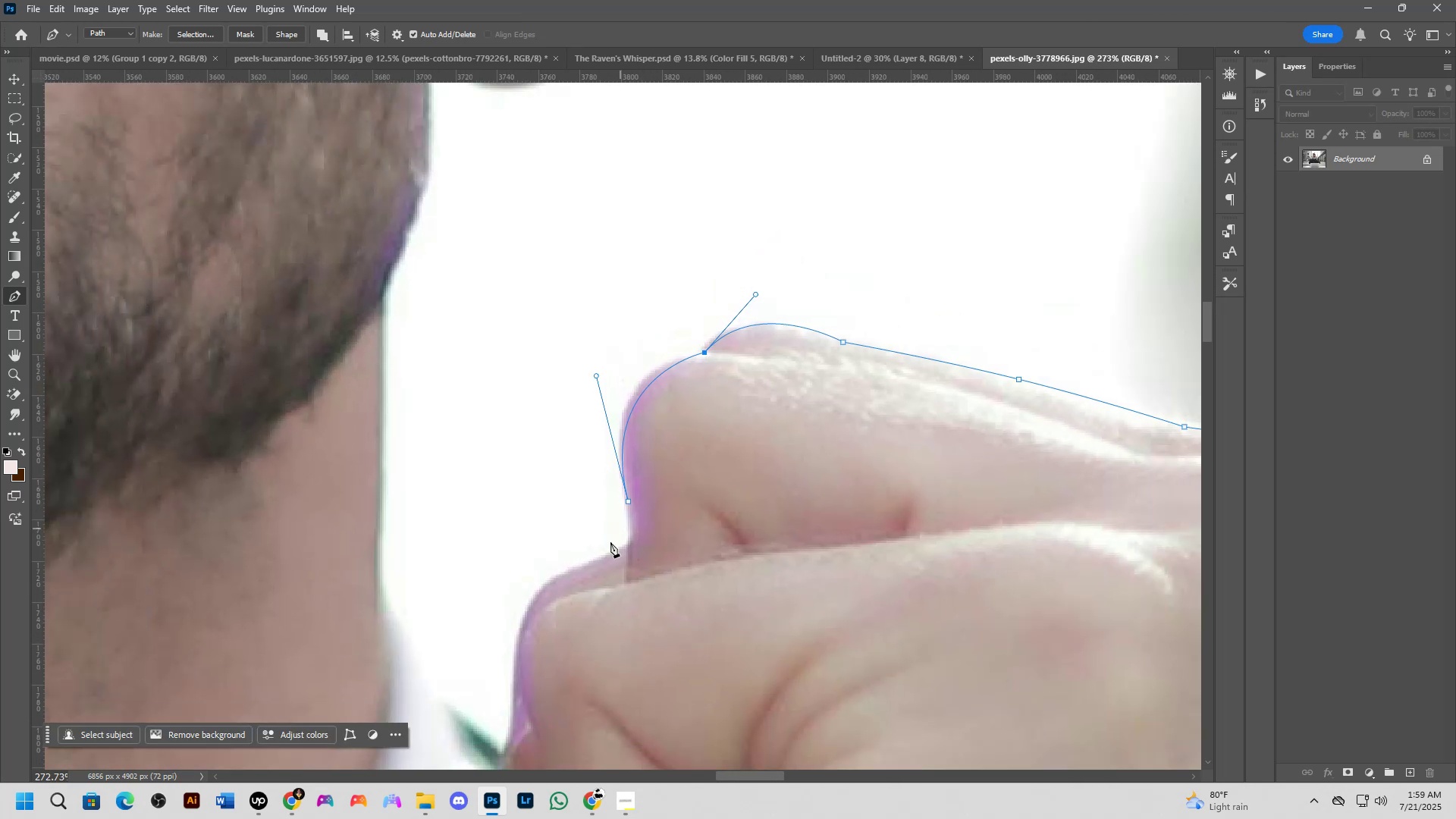 
hold_key(key=Space, duration=0.71)
 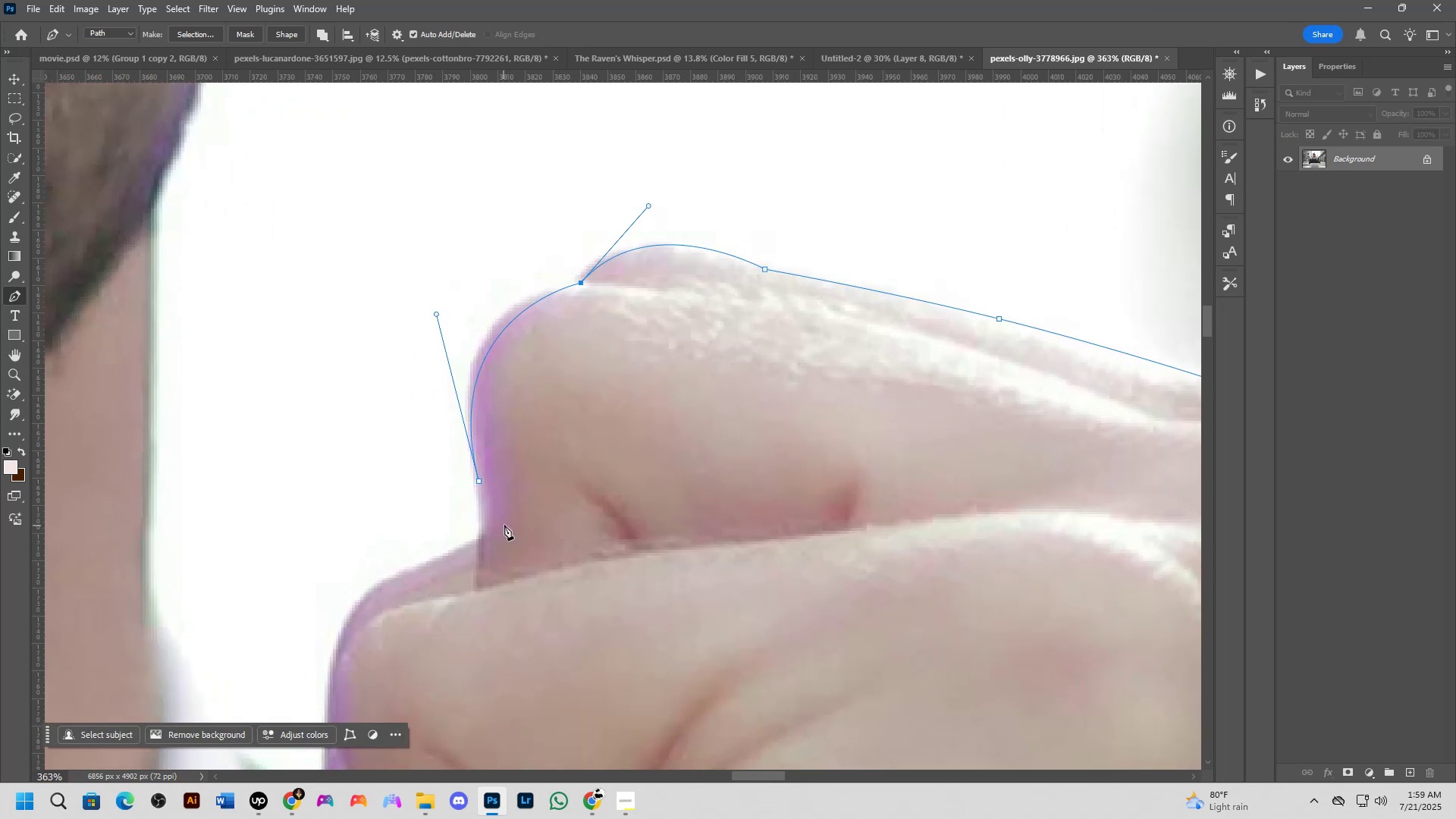 
left_click_drag(start_coordinate=[604, 556], to_coordinate=[443, 559])
 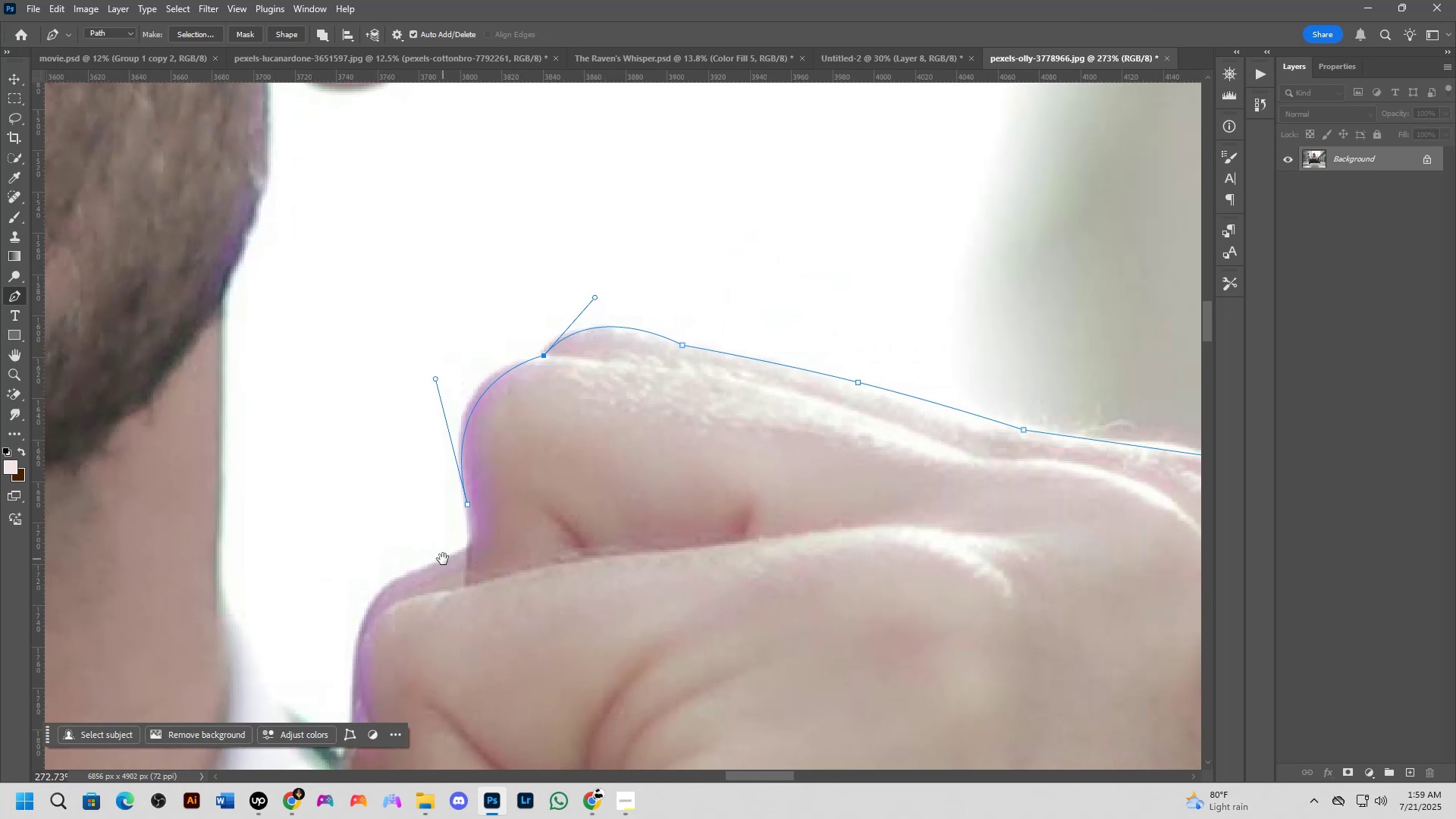 
scroll: coordinate [506, 516], scroll_direction: up, amount: 6.0
 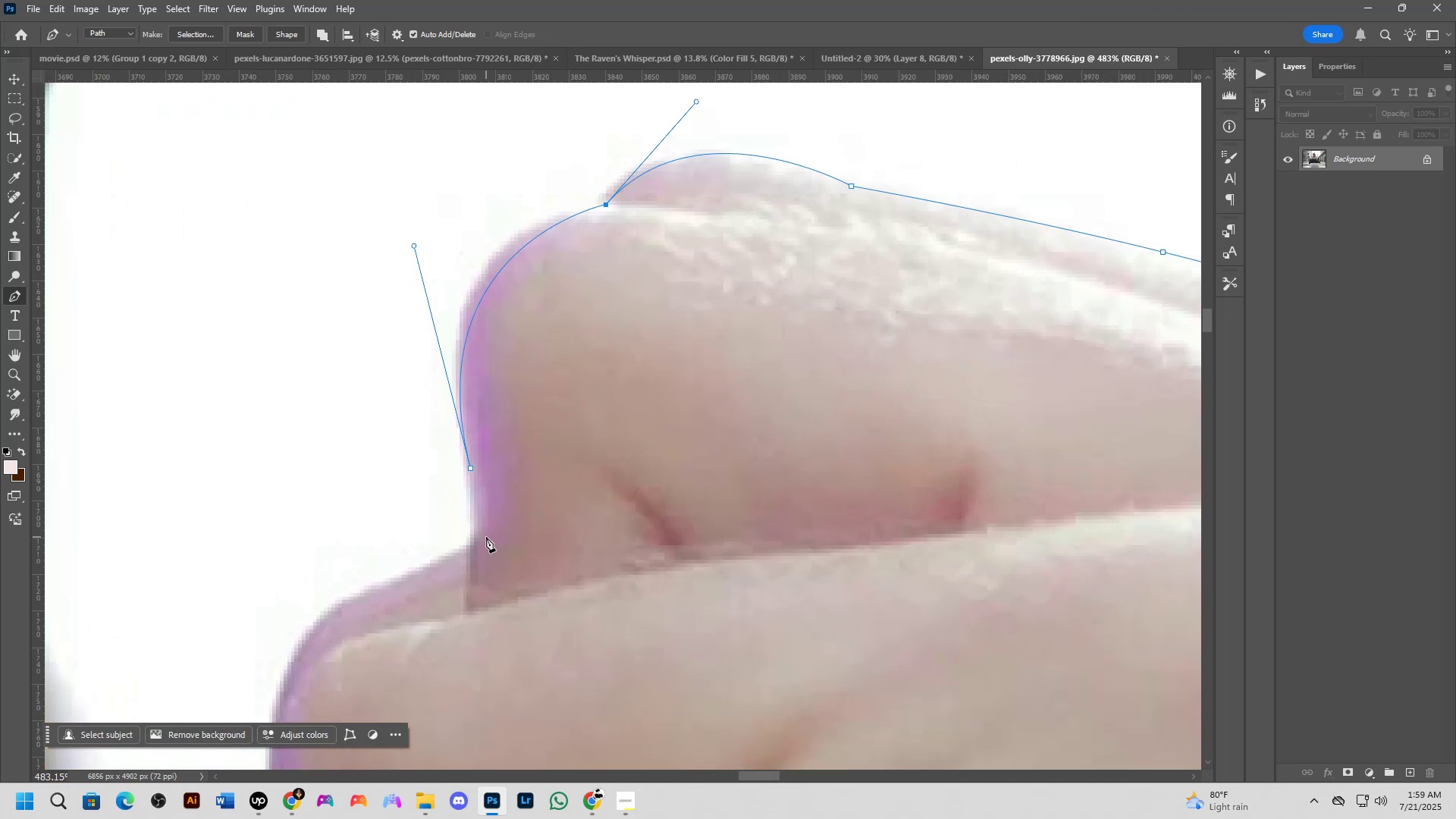 
left_click([479, 540])
 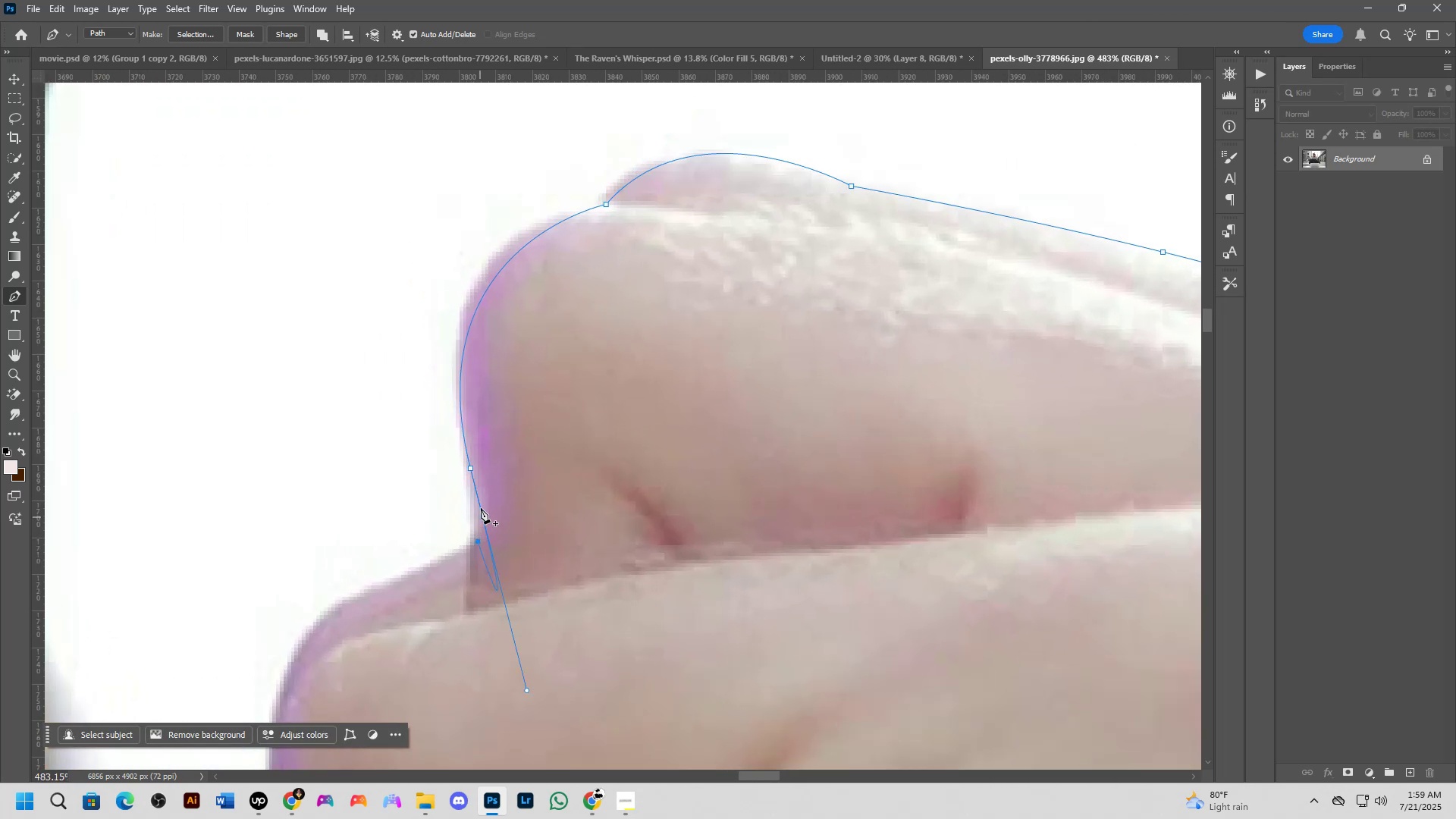 
key(Control+ControlLeft)
 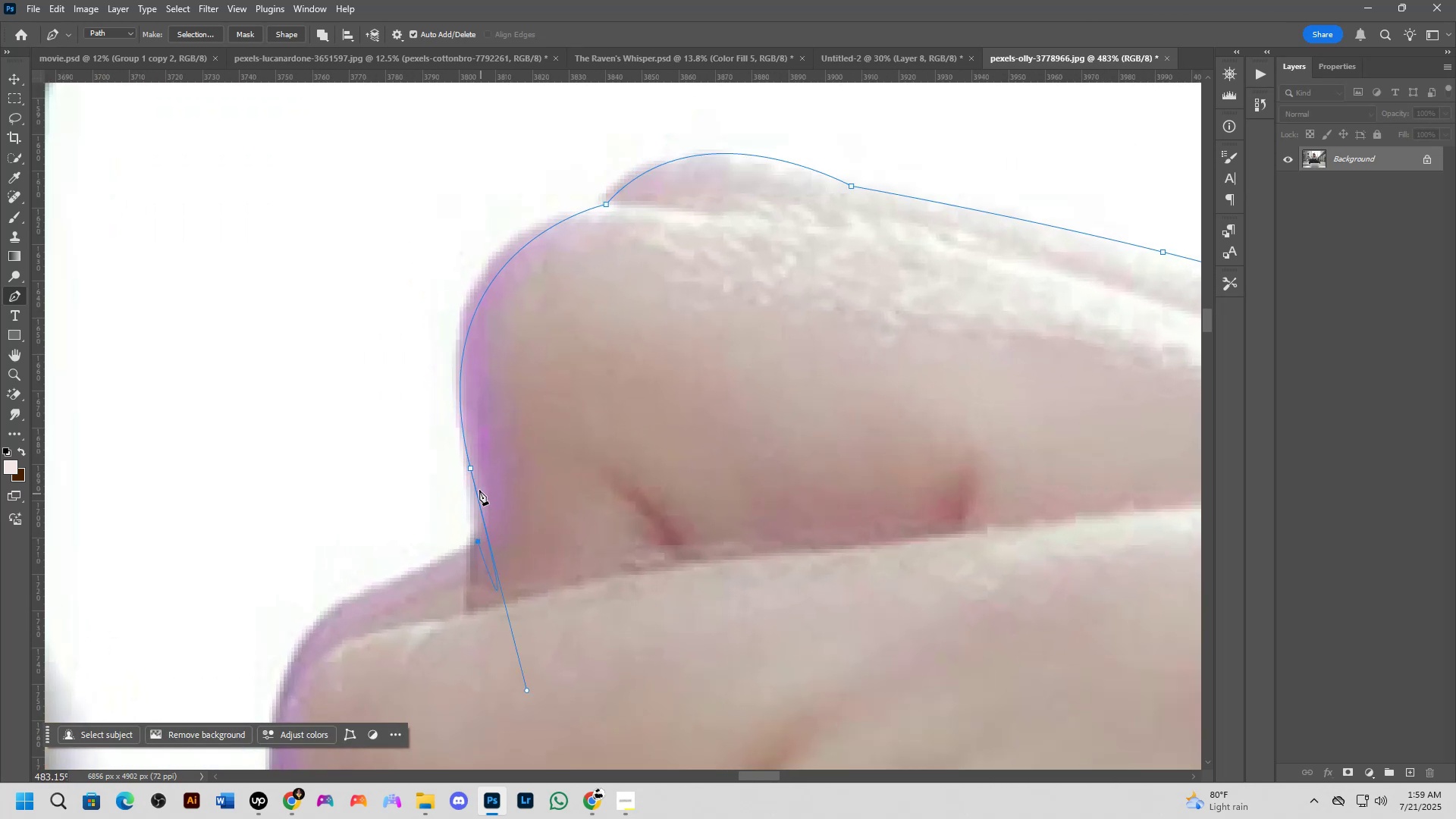 
key(Control+Z)
 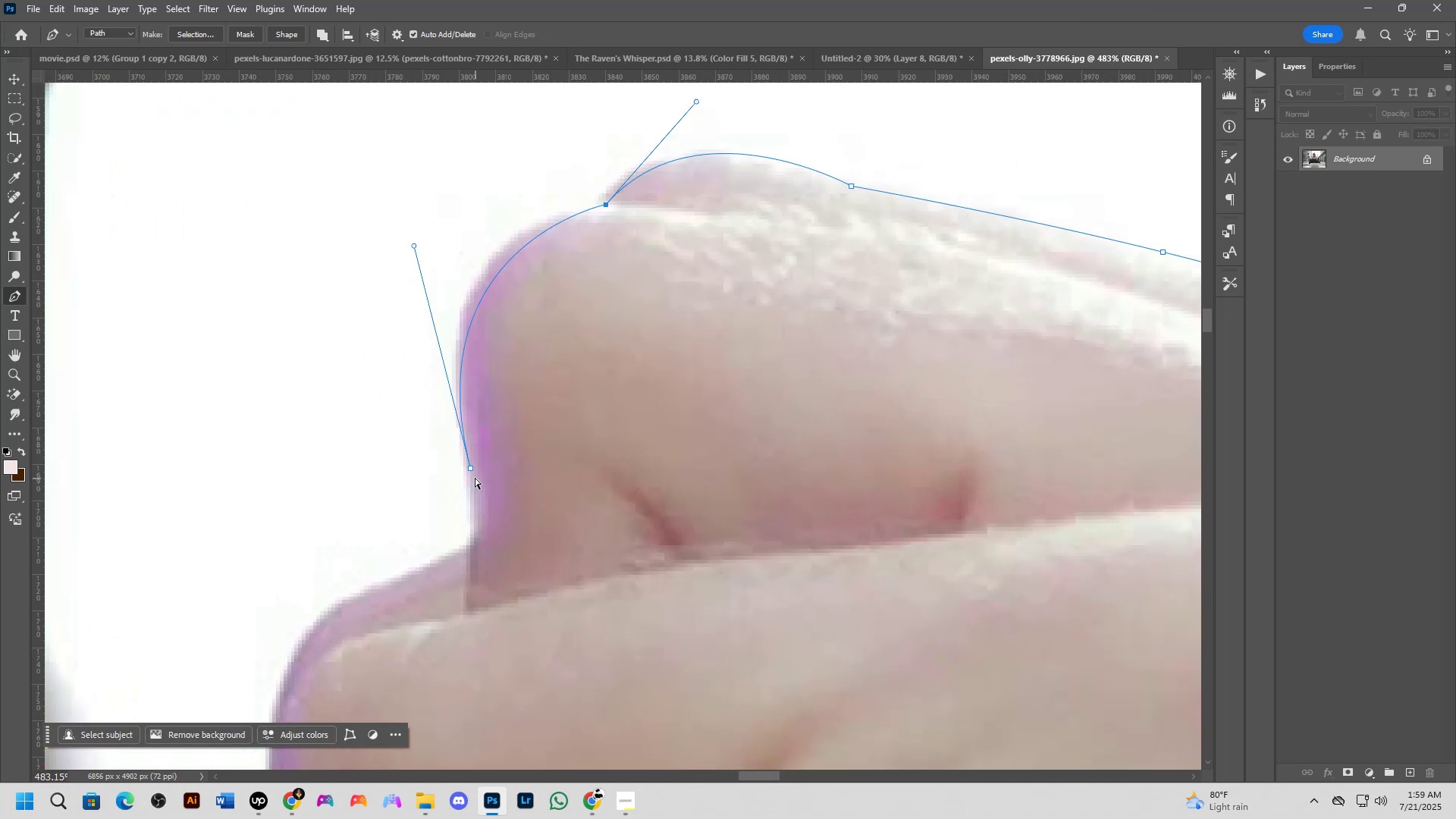 
hold_key(key=AltLeft, duration=0.34)
left_click([471, 466])
 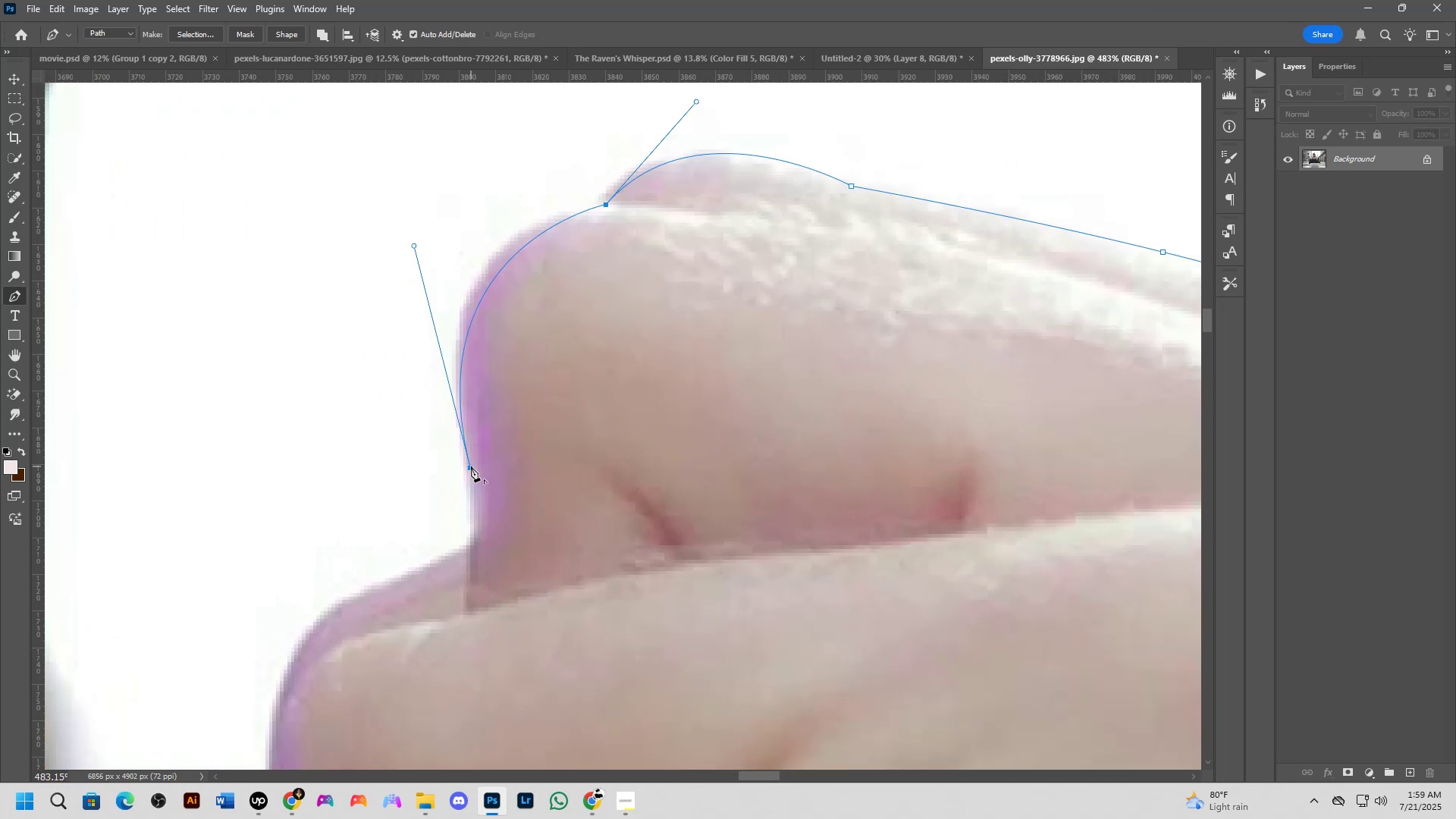 
hold_key(key=ControlLeft, duration=0.61)
left_click_drag(start_coordinate=[471, 466], to_coordinate=[481, 466])
 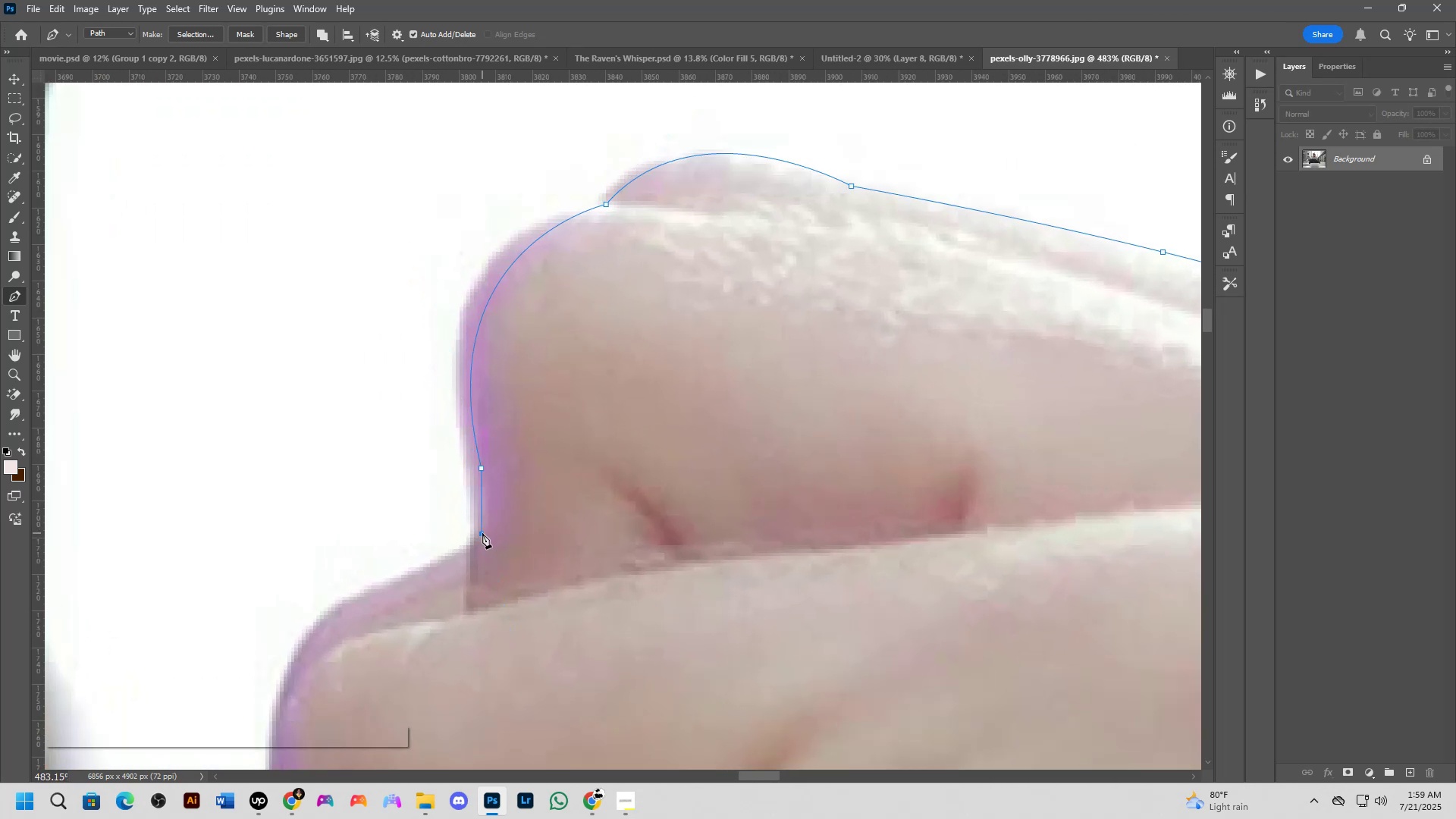 
scroll: coordinate [478, 558], scroll_direction: down, amount: 3.0
 